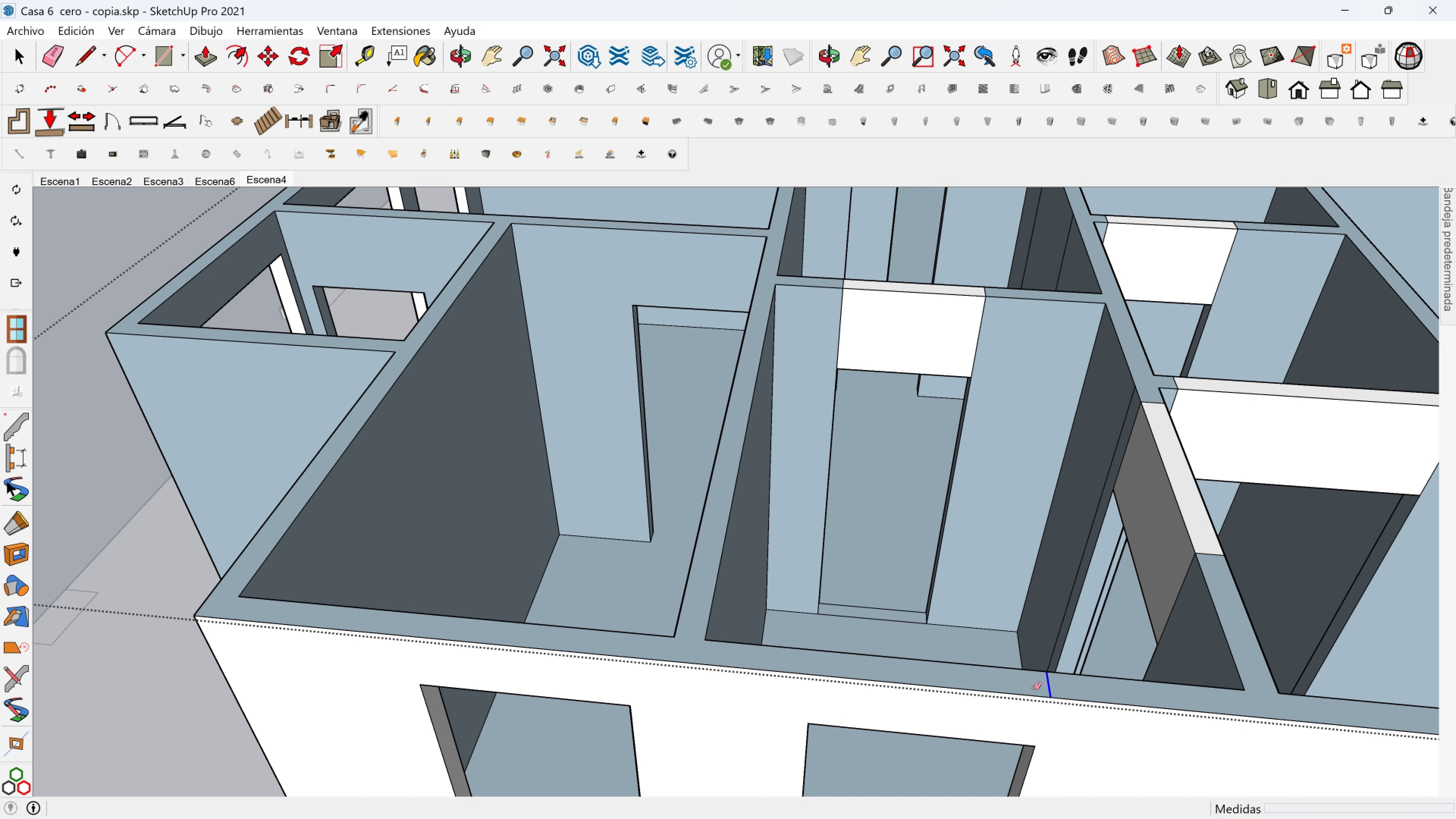 
hold_key(key=ShiftLeft, duration=0.36)
 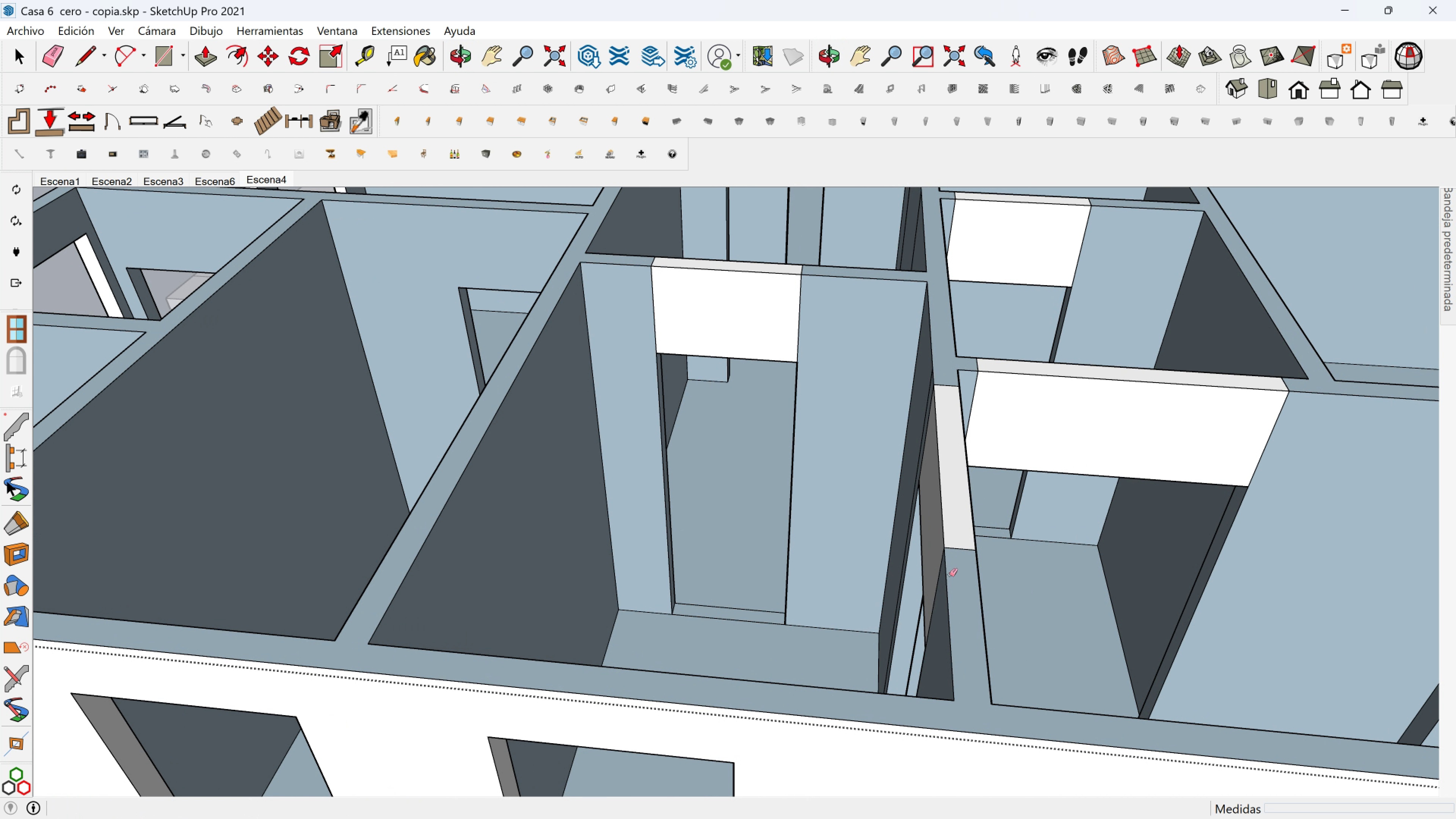 
scroll: coordinate [617, 245], scroll_direction: up, amount: 3.0
 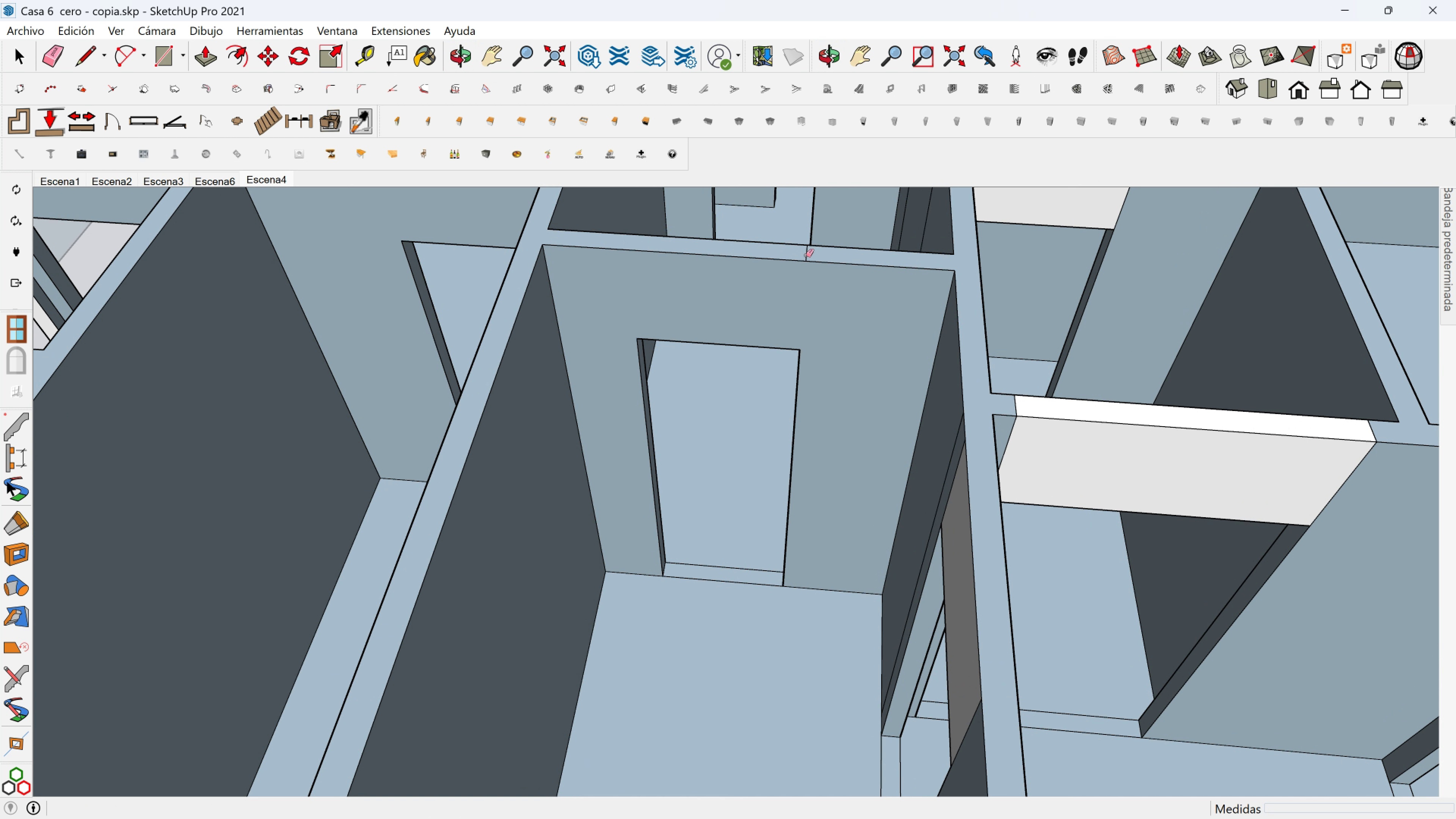 
left_click([805, 256])
 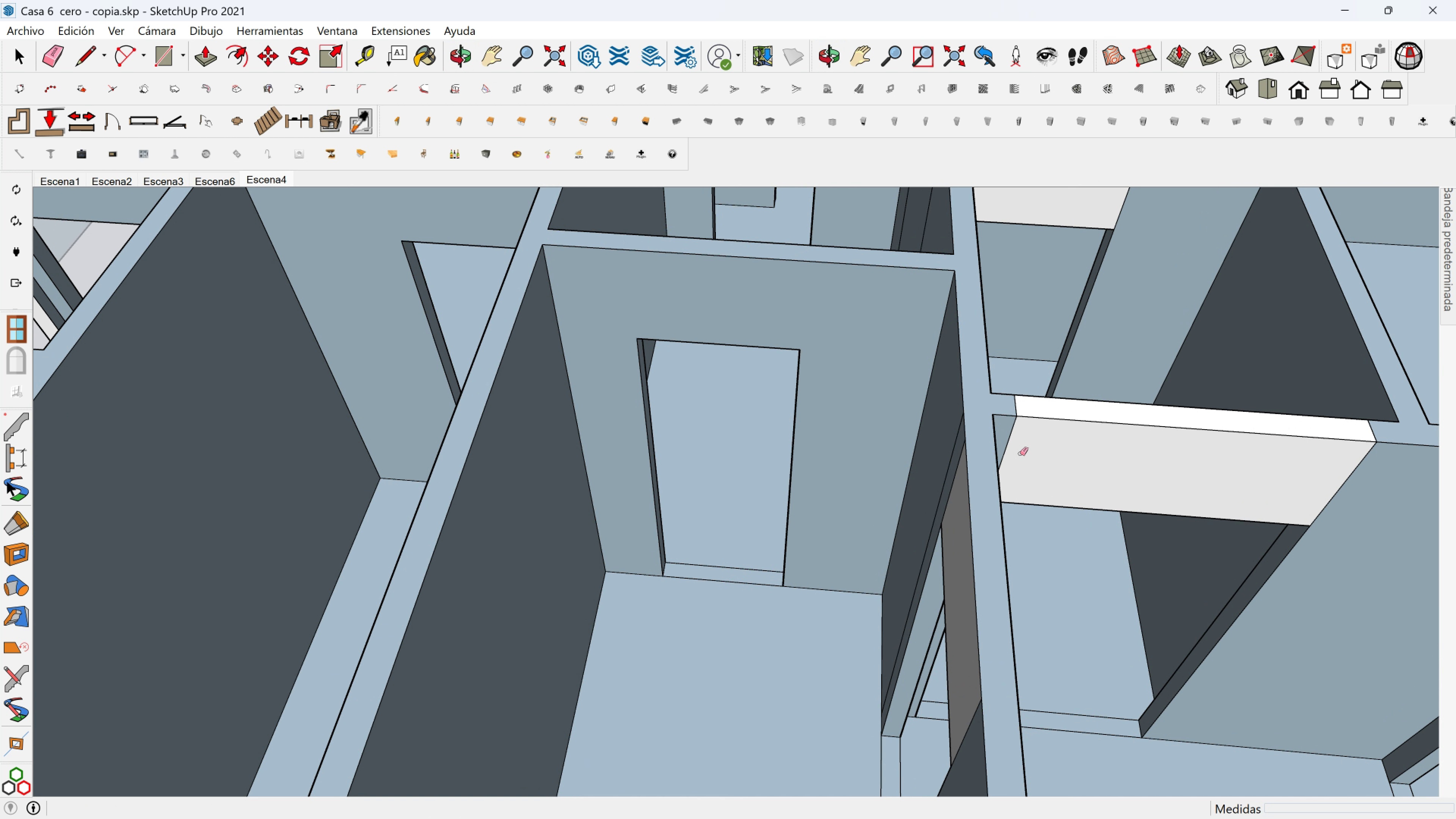 
hold_key(key=ShiftLeft, duration=0.7)
 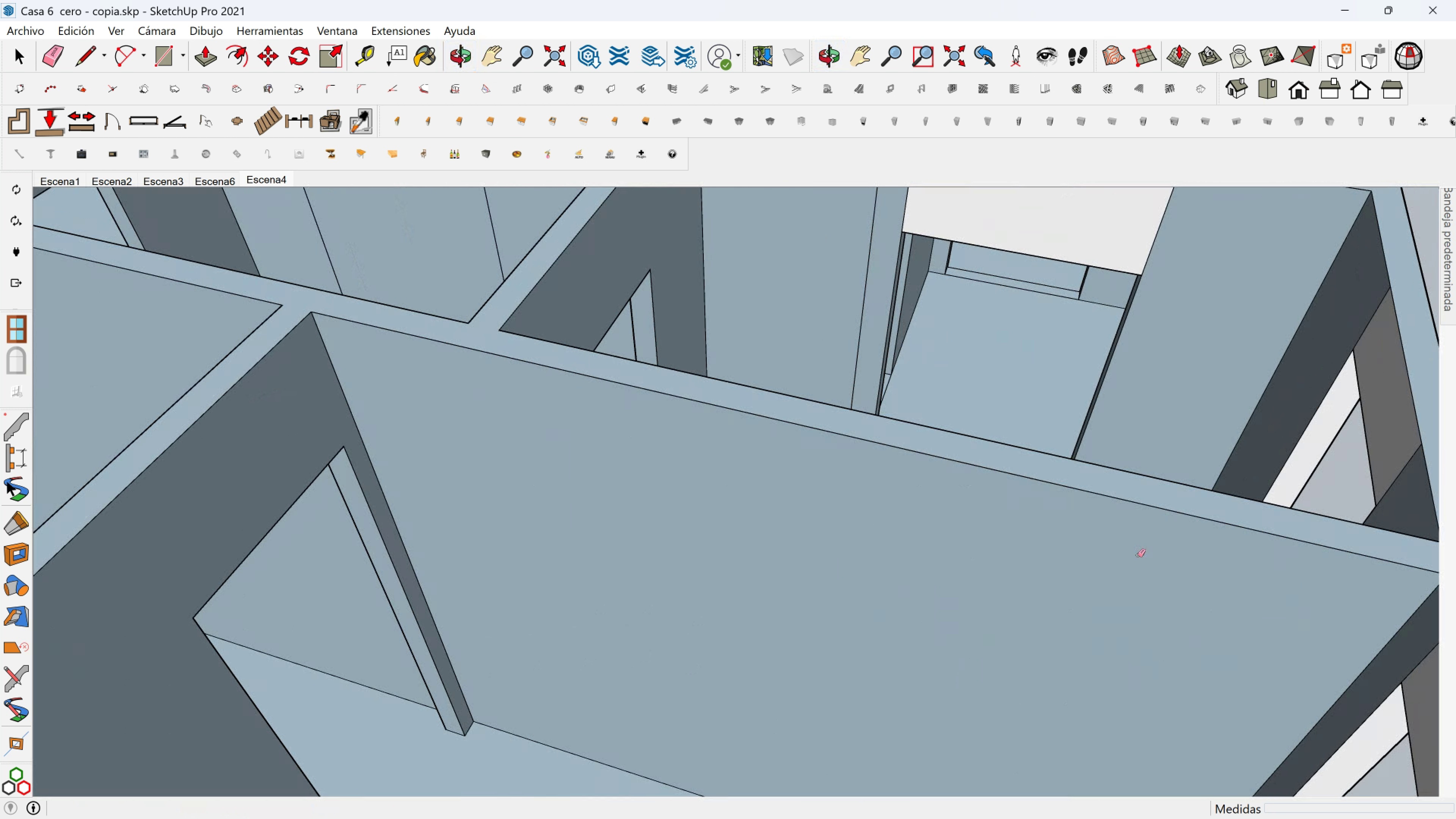 
hold_key(key=ShiftLeft, duration=0.34)
 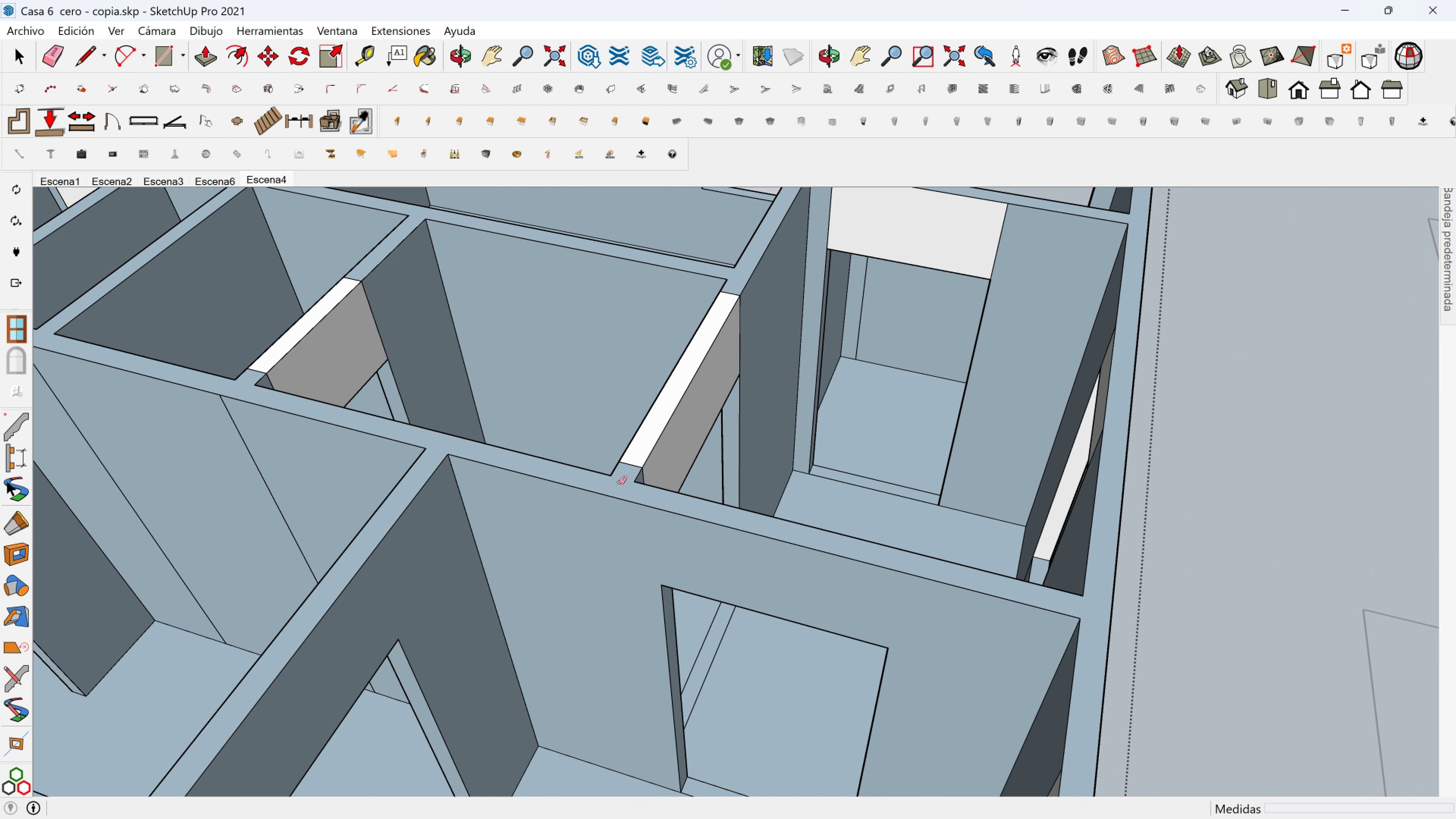 
left_click([629, 464])
 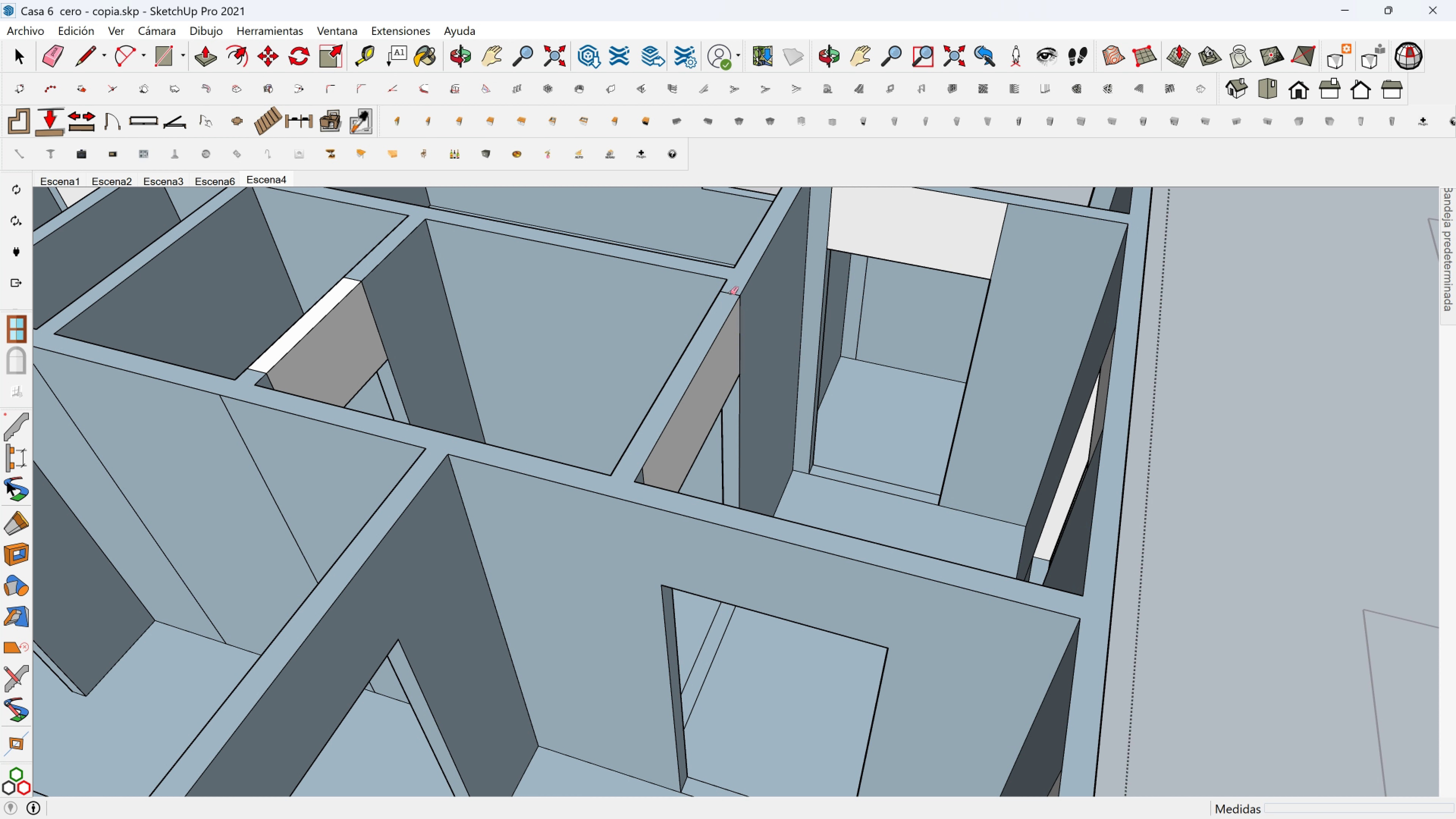 
left_click([730, 293])
 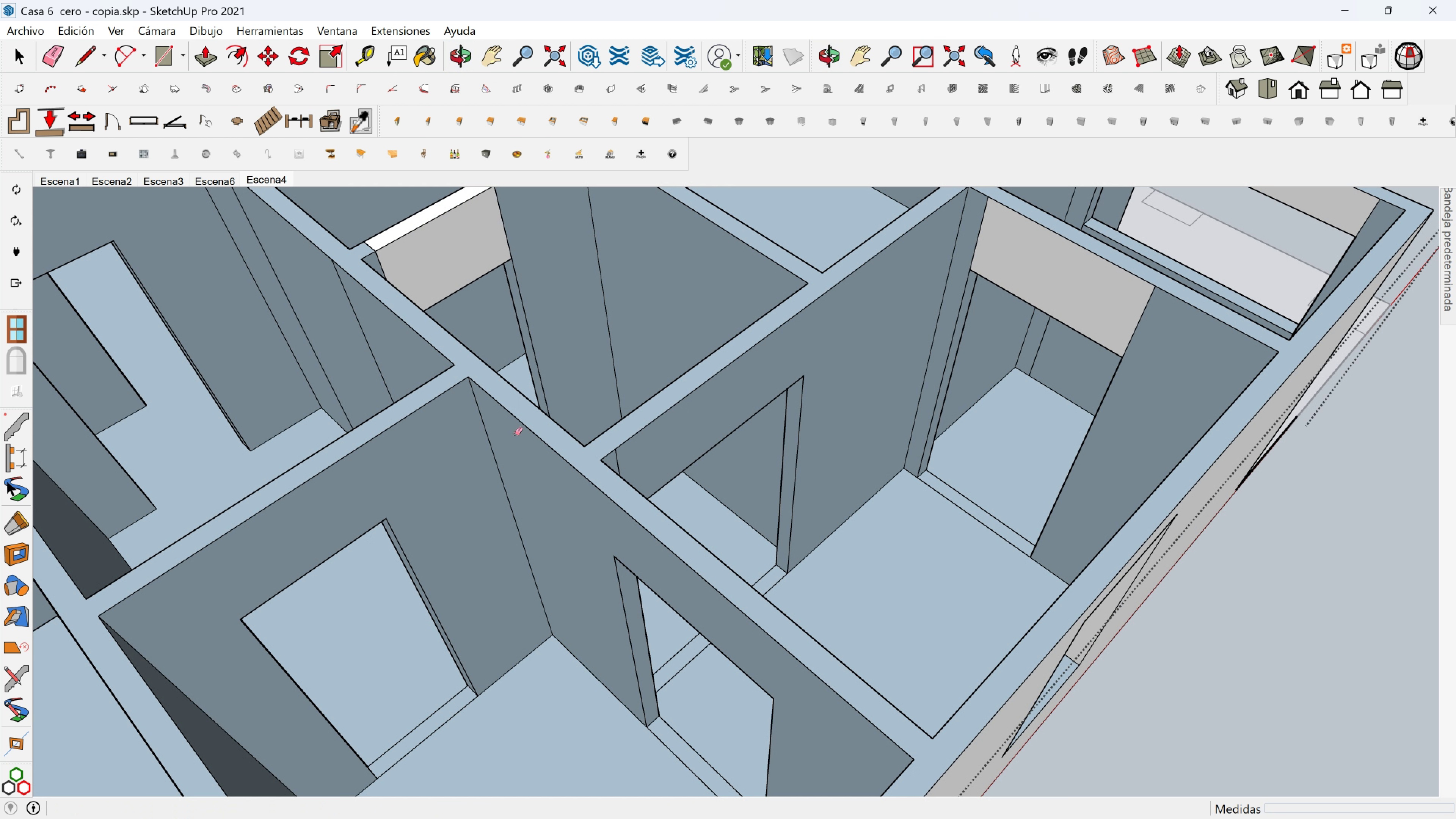 
scroll: coordinate [613, 455], scroll_direction: up, amount: 2.0
 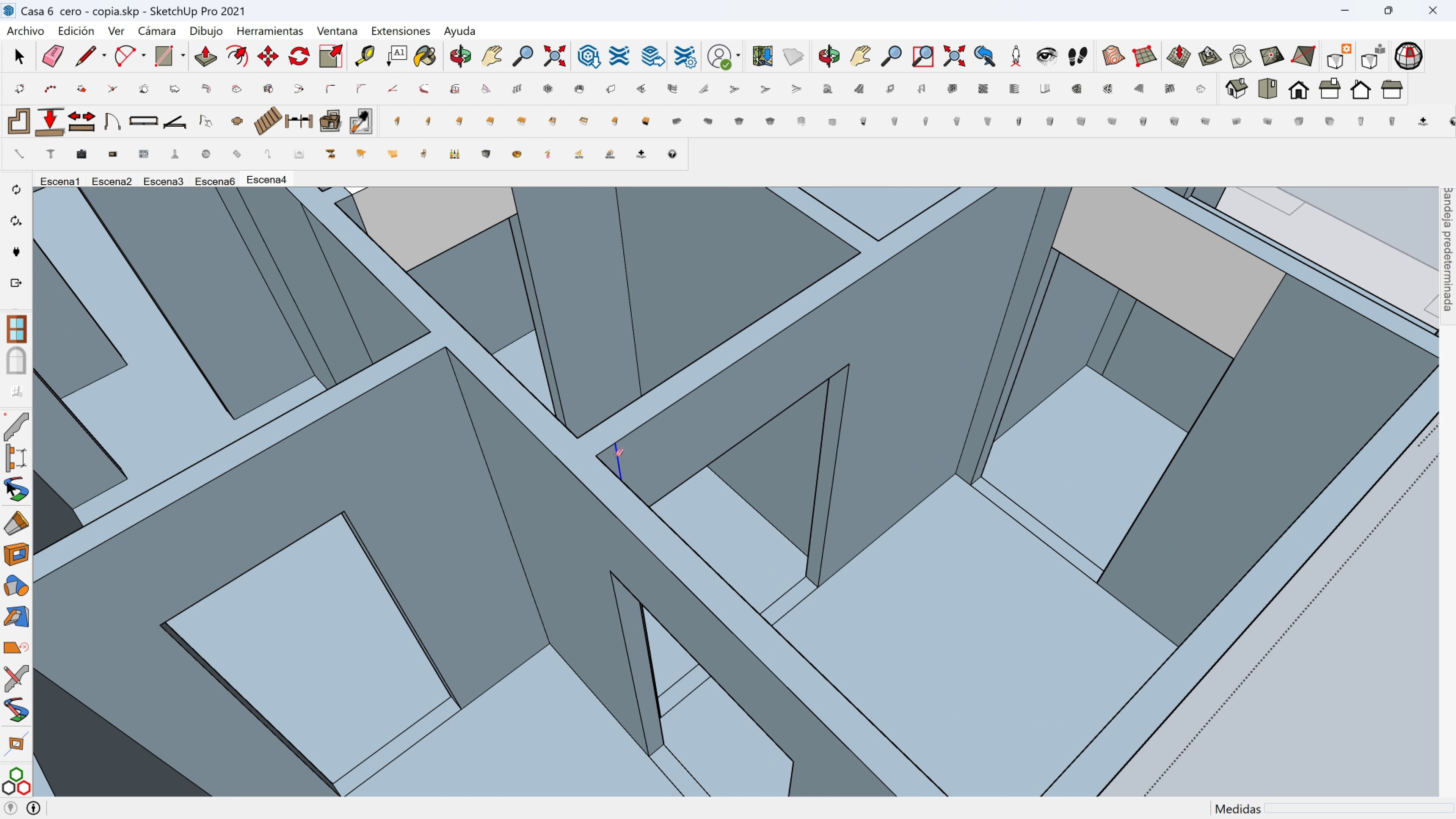 
left_click([615, 455])
 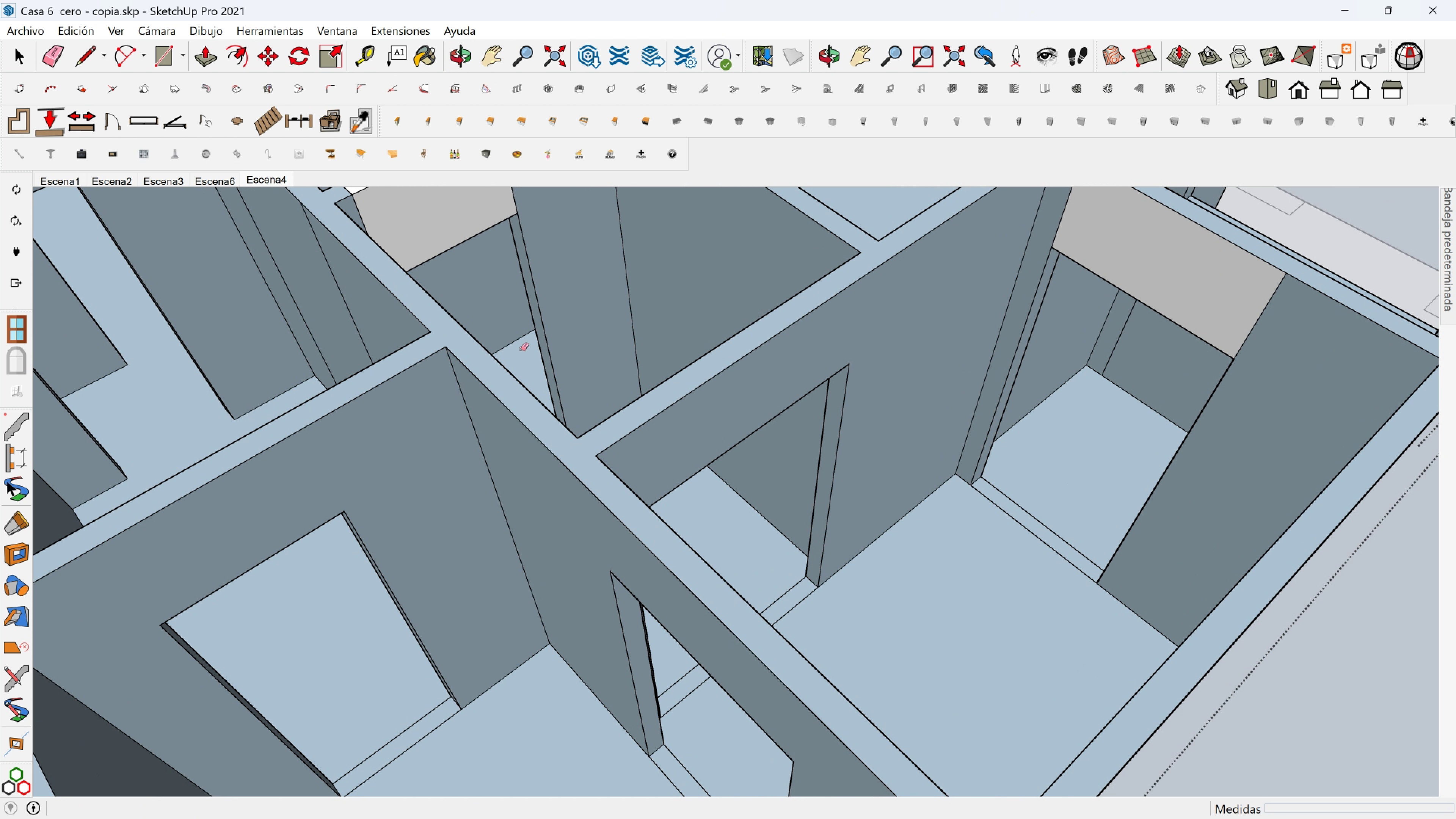 
key(Shift+ShiftLeft)
 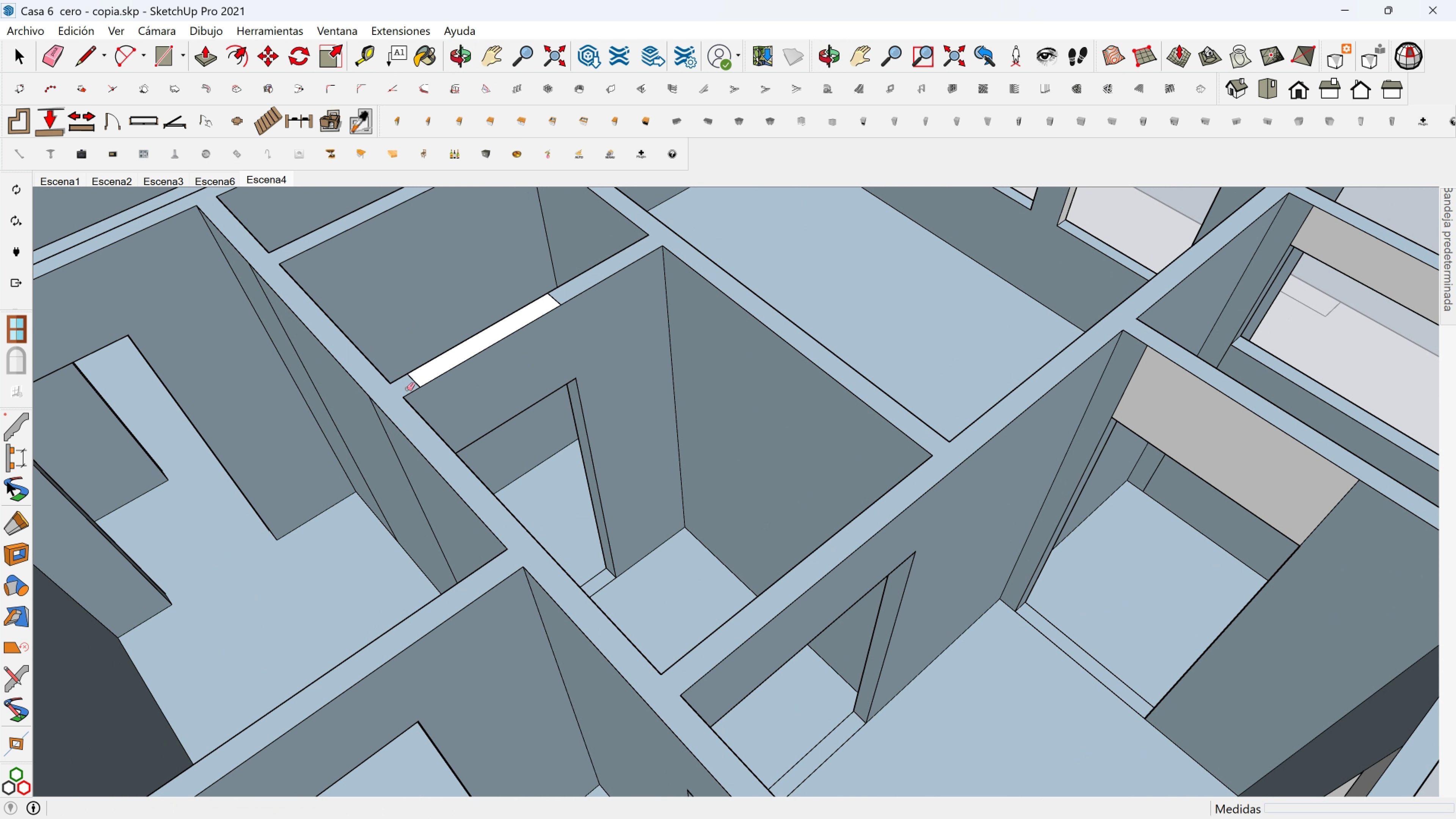 
left_click([414, 379])
 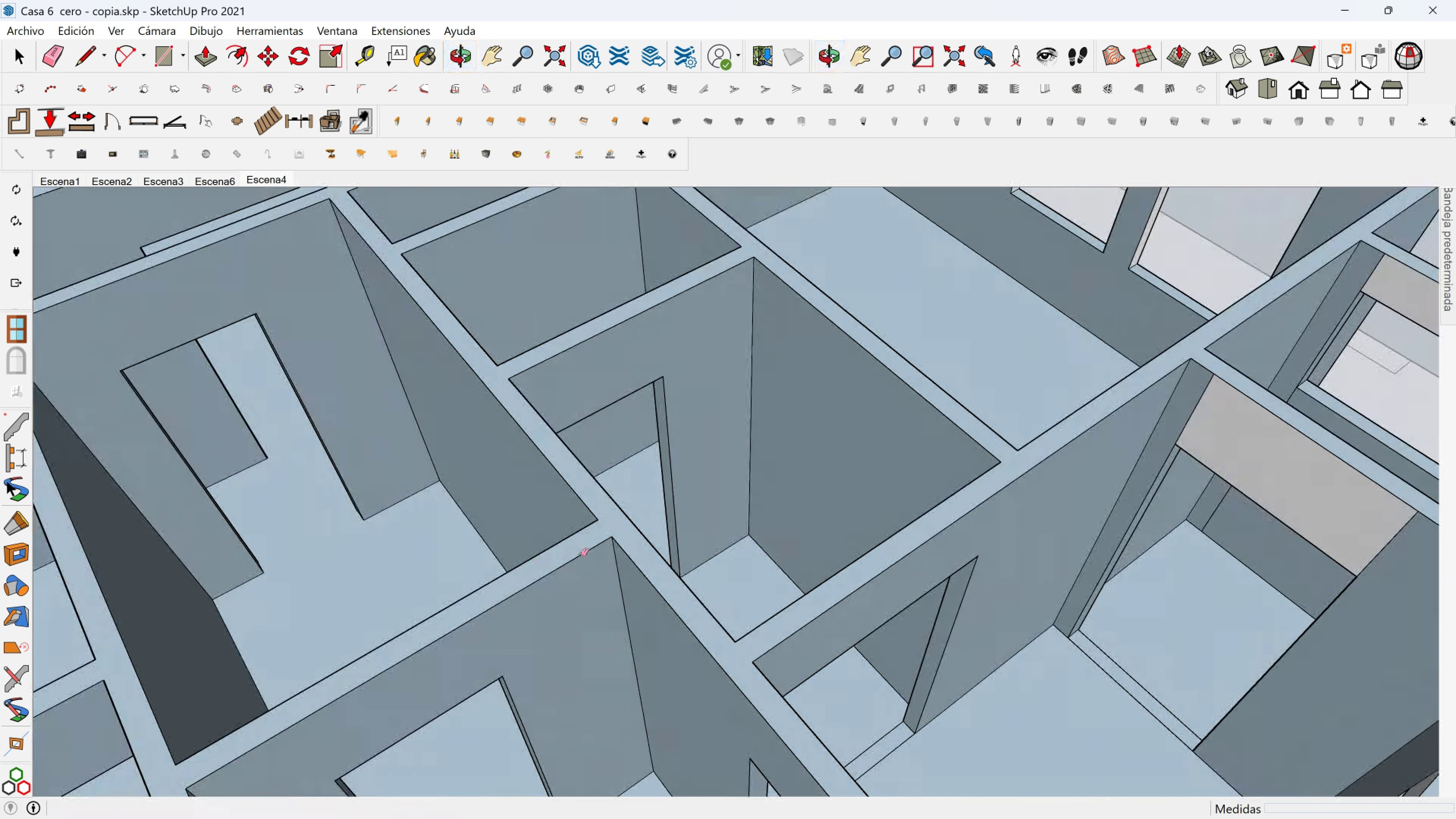 
wait(16.39)
 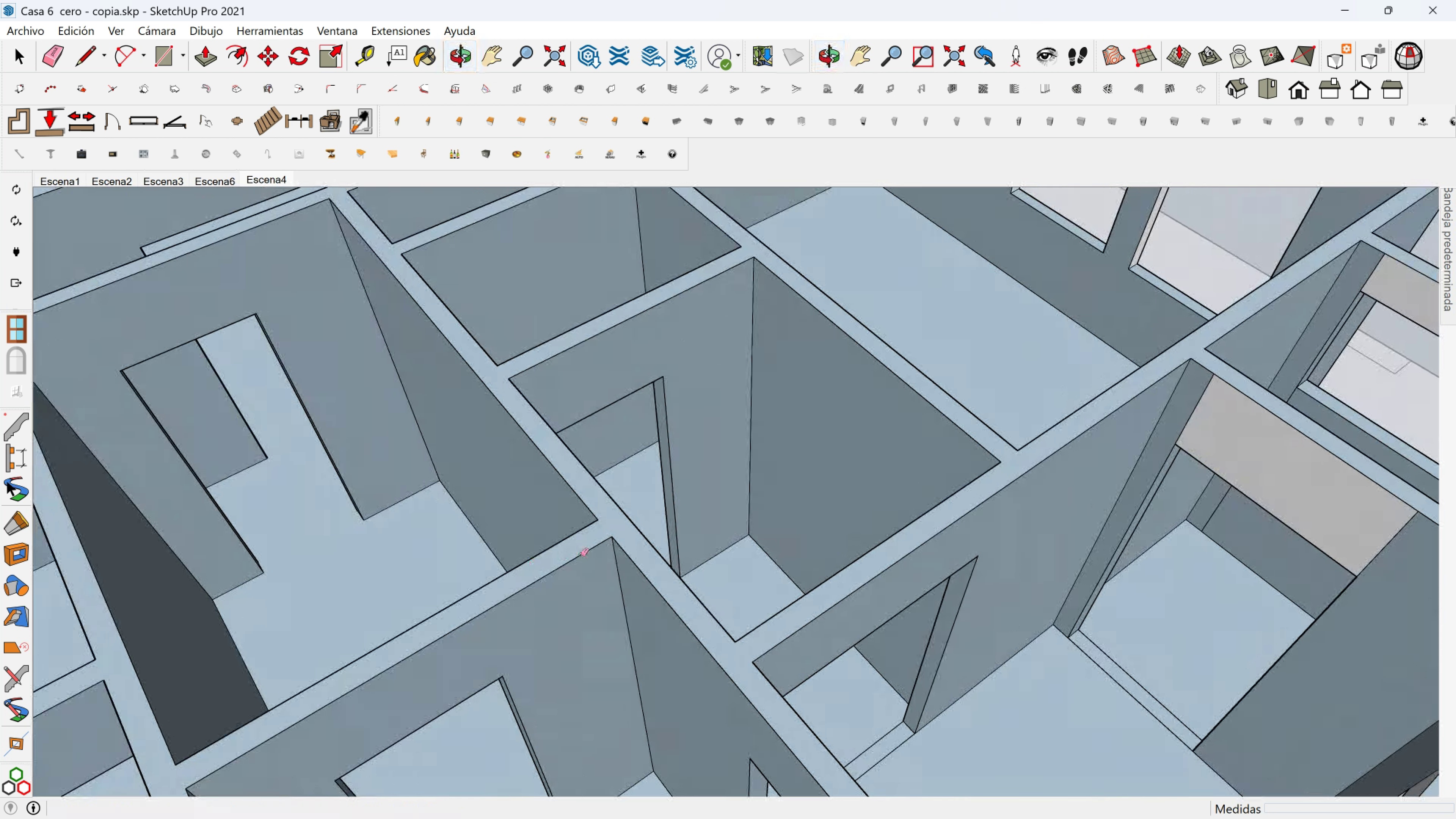 
scroll: coordinate [923, 483], scroll_direction: down, amount: 2.0
 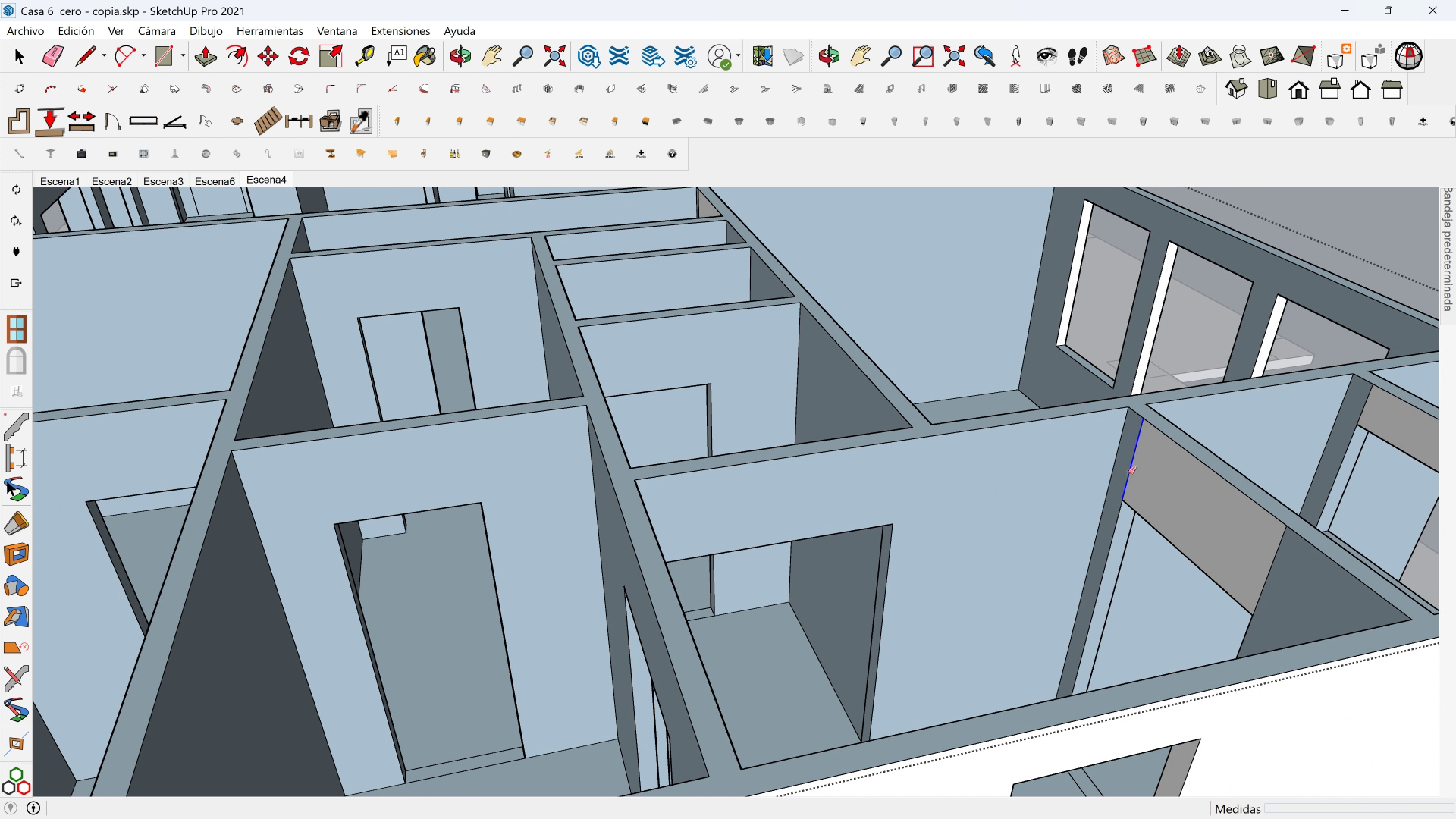 
left_click([1128, 472])
 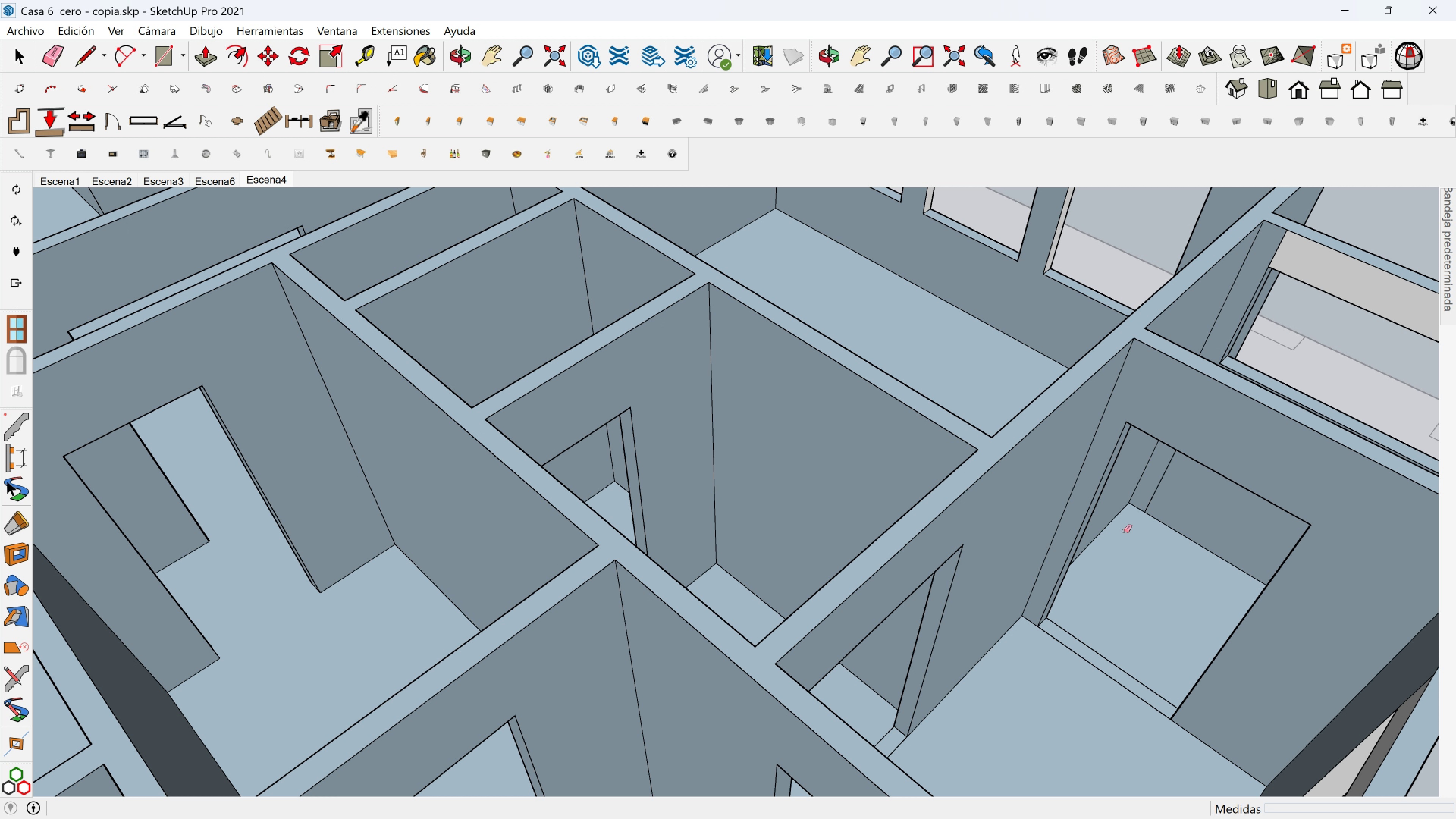 
wait(11.21)
 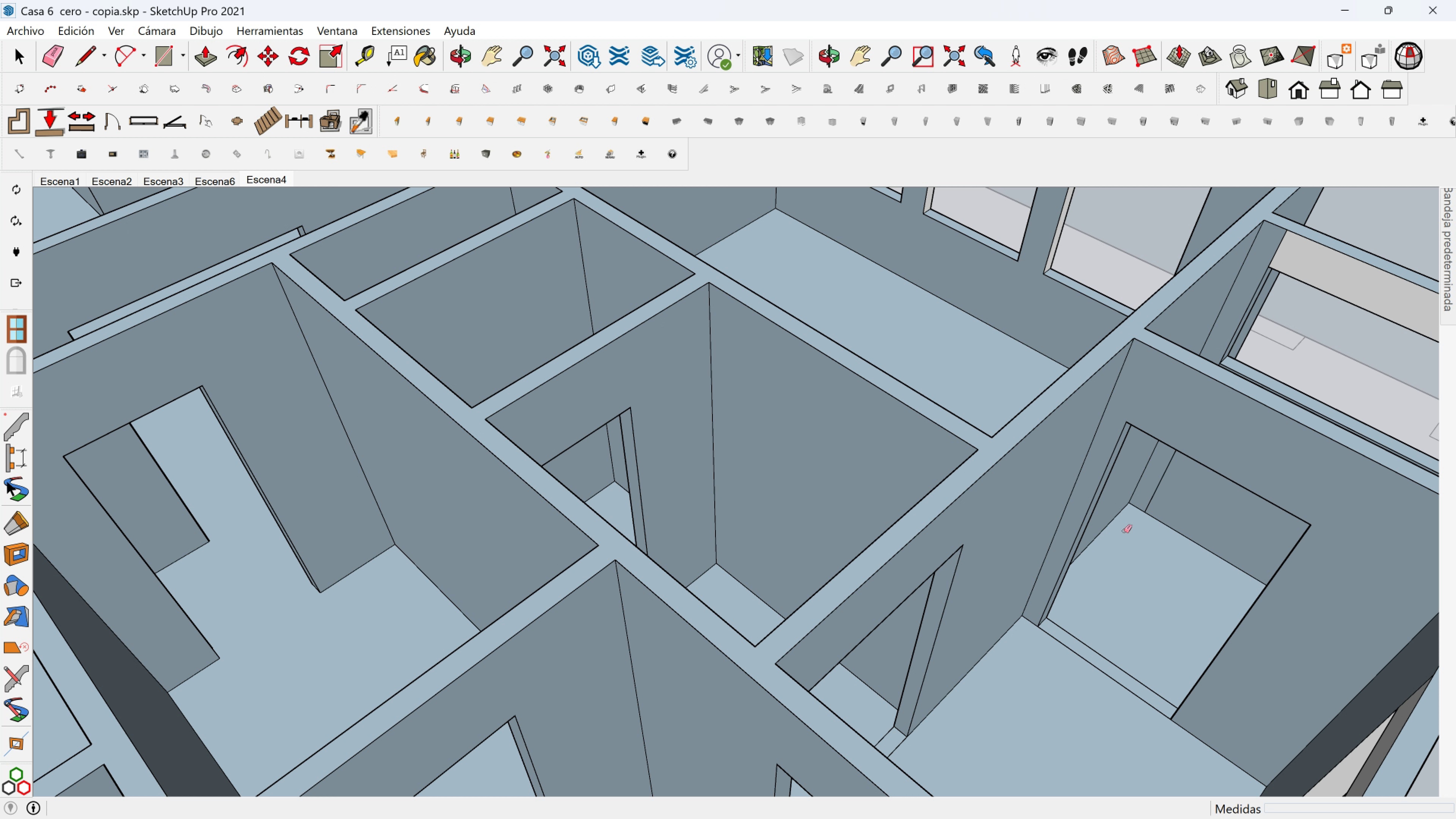 
hold_key(key=ShiftLeft, duration=0.48)
 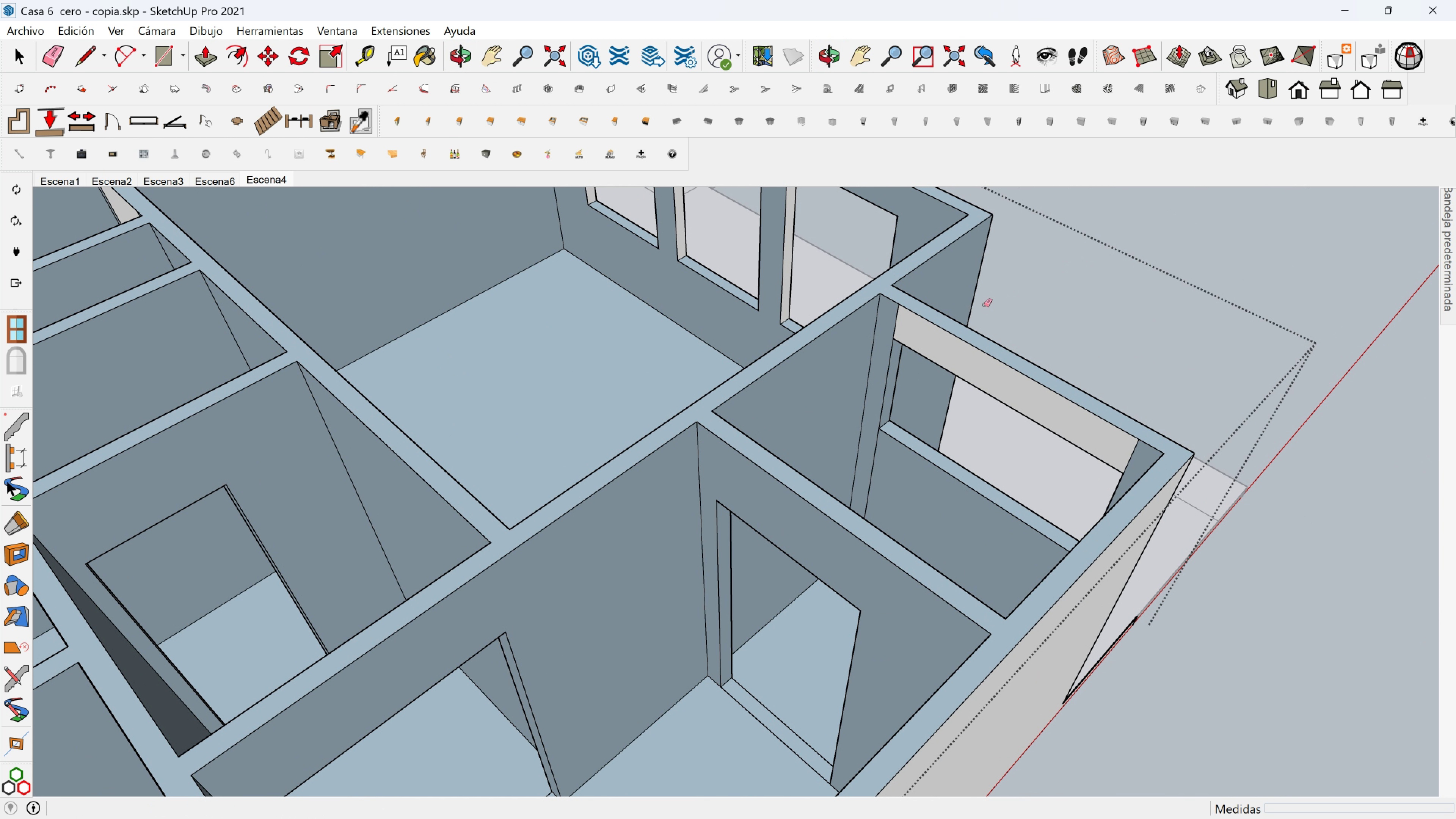 
scroll: coordinate [963, 313], scroll_direction: up, amount: 2.0
 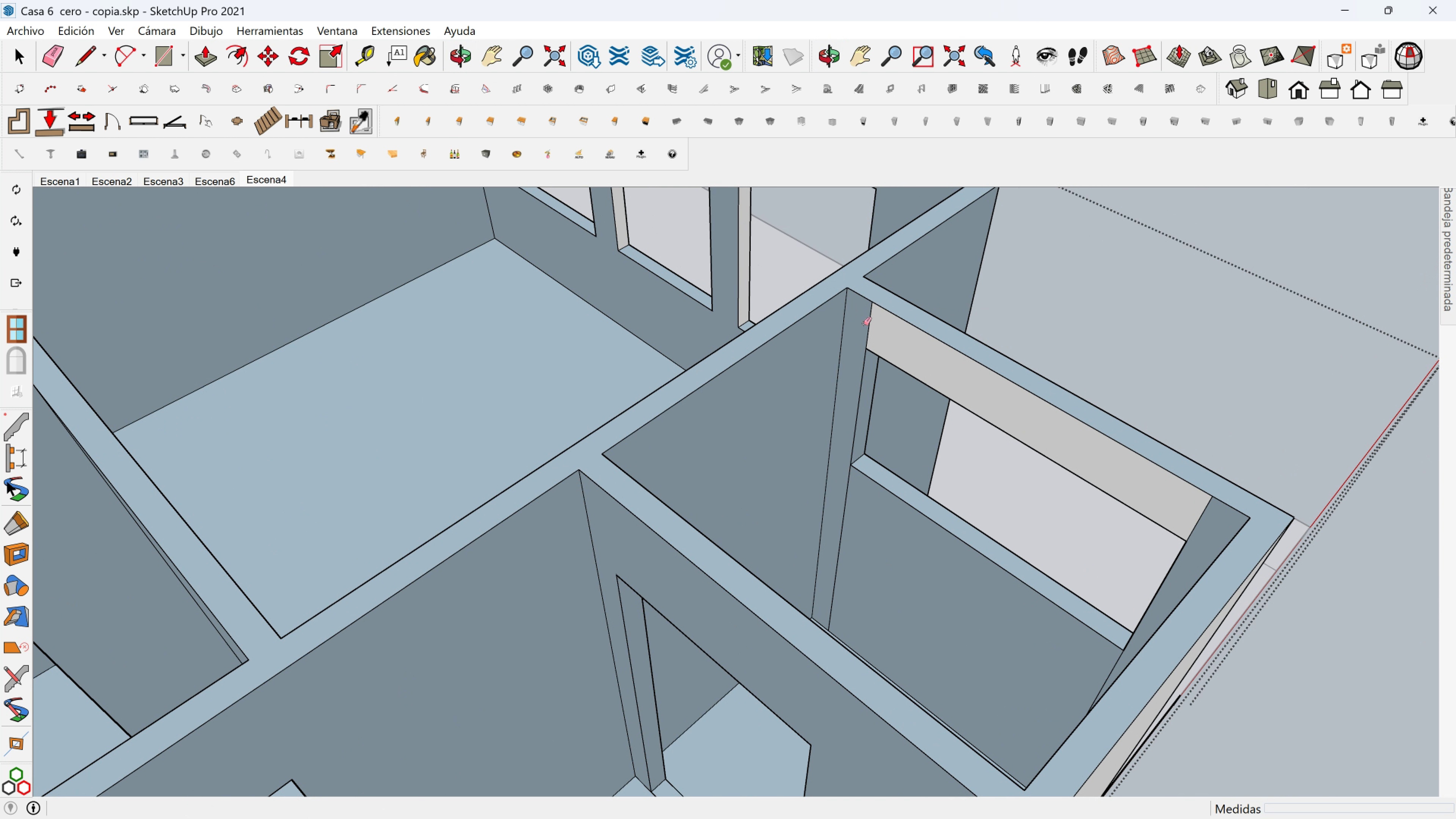 
left_click([866, 325])
 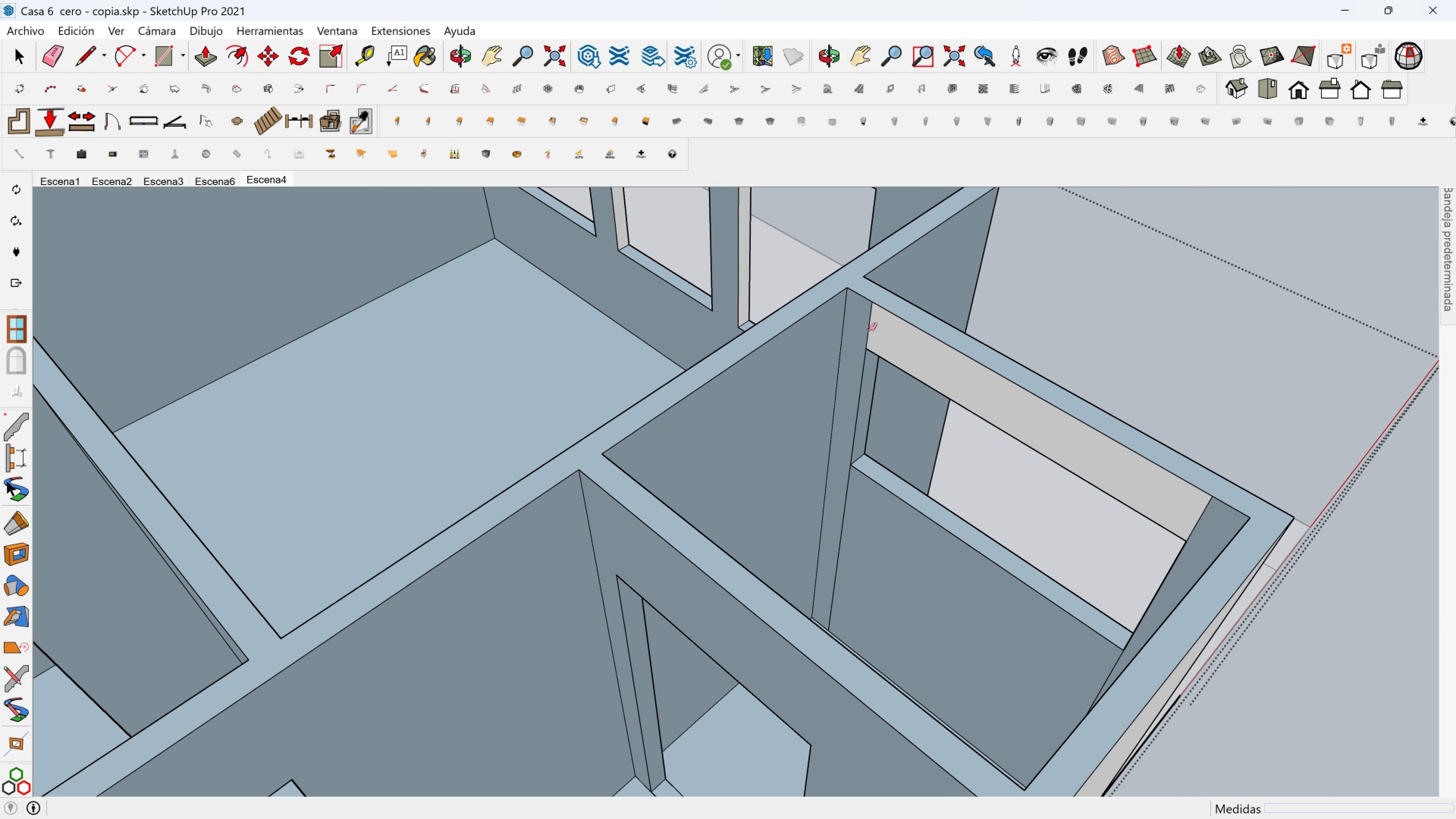 
double_click([869, 329])
 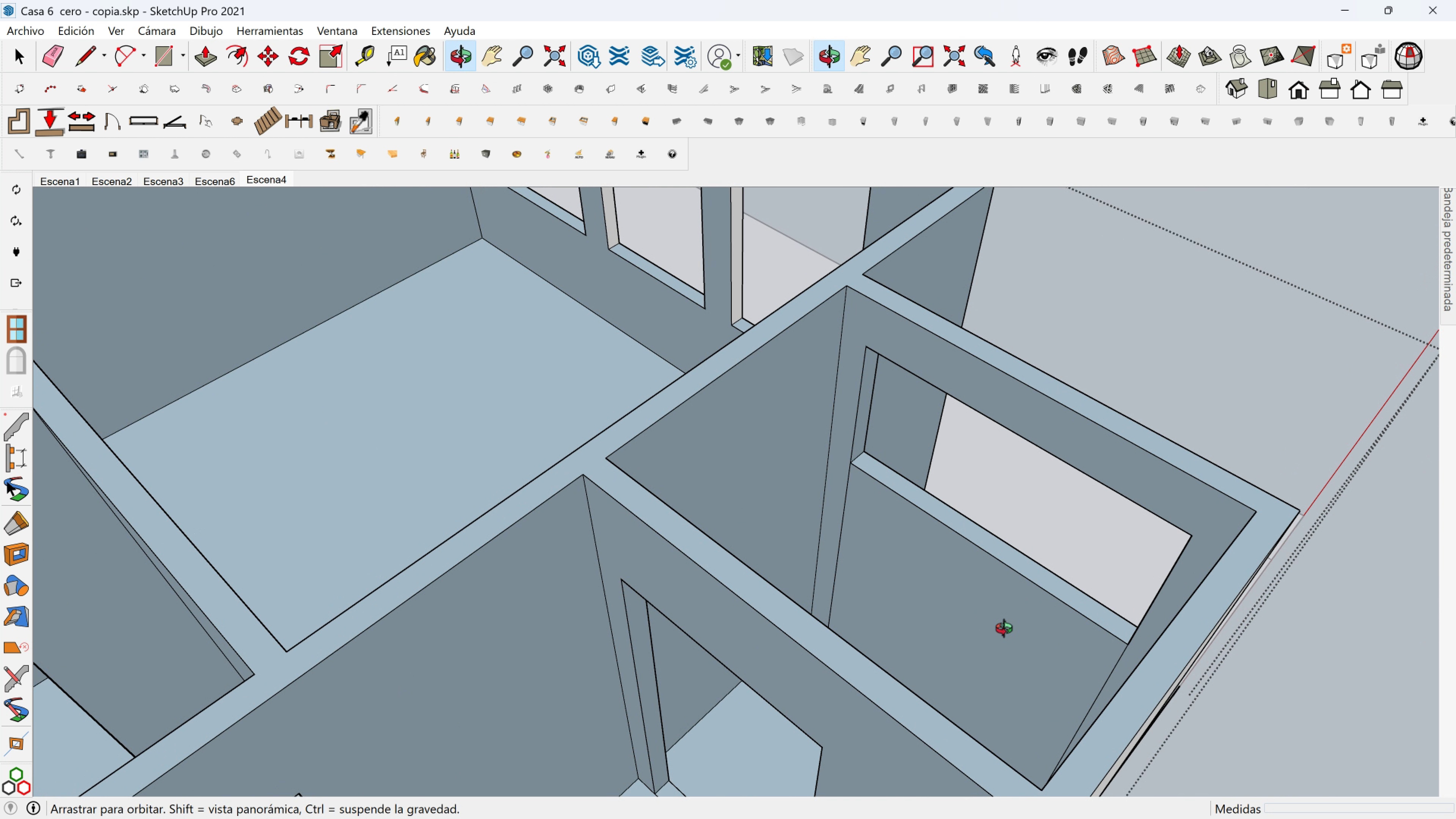 
hold_key(key=ShiftLeft, duration=0.32)
 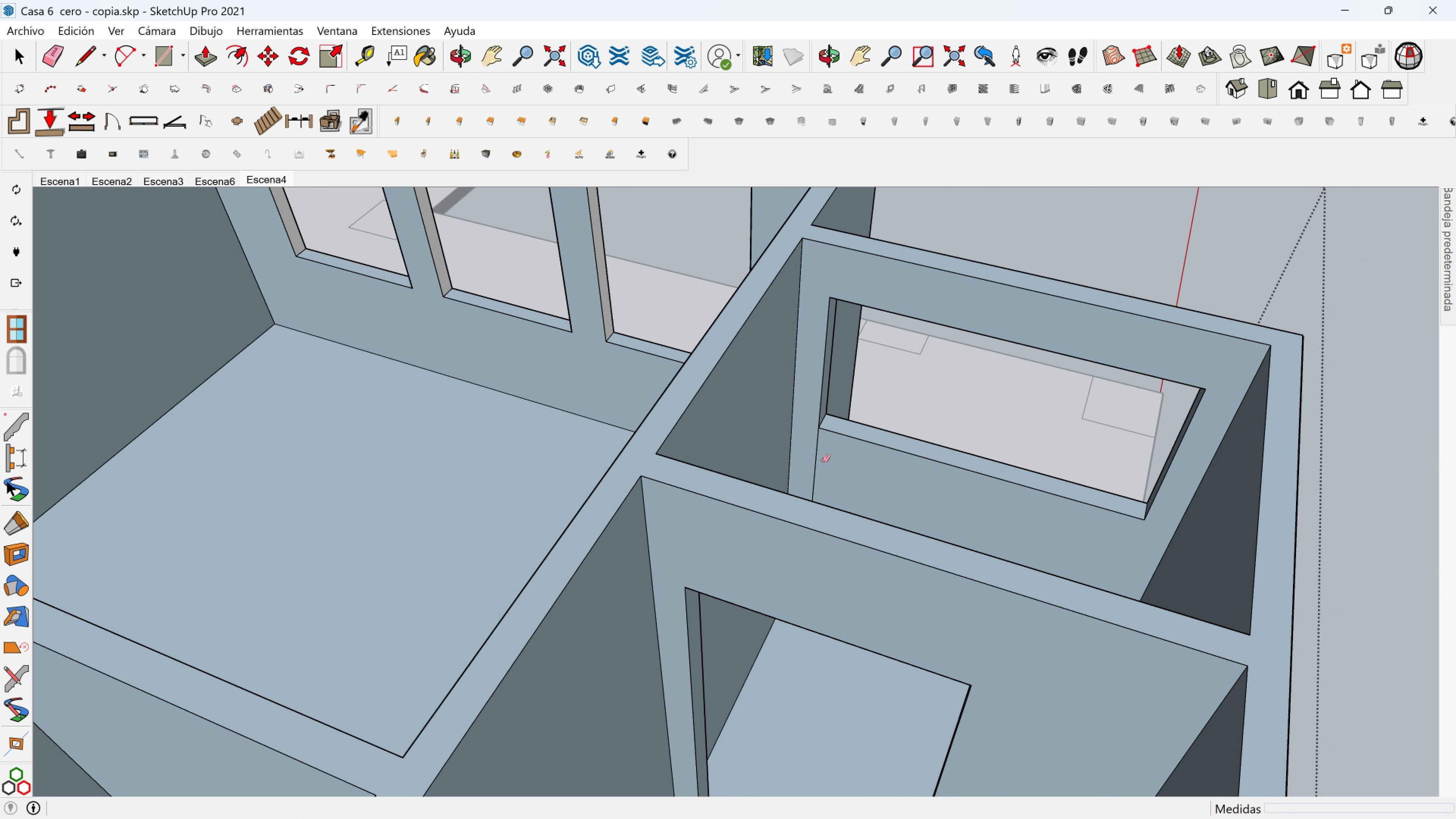 
left_click([816, 461])
 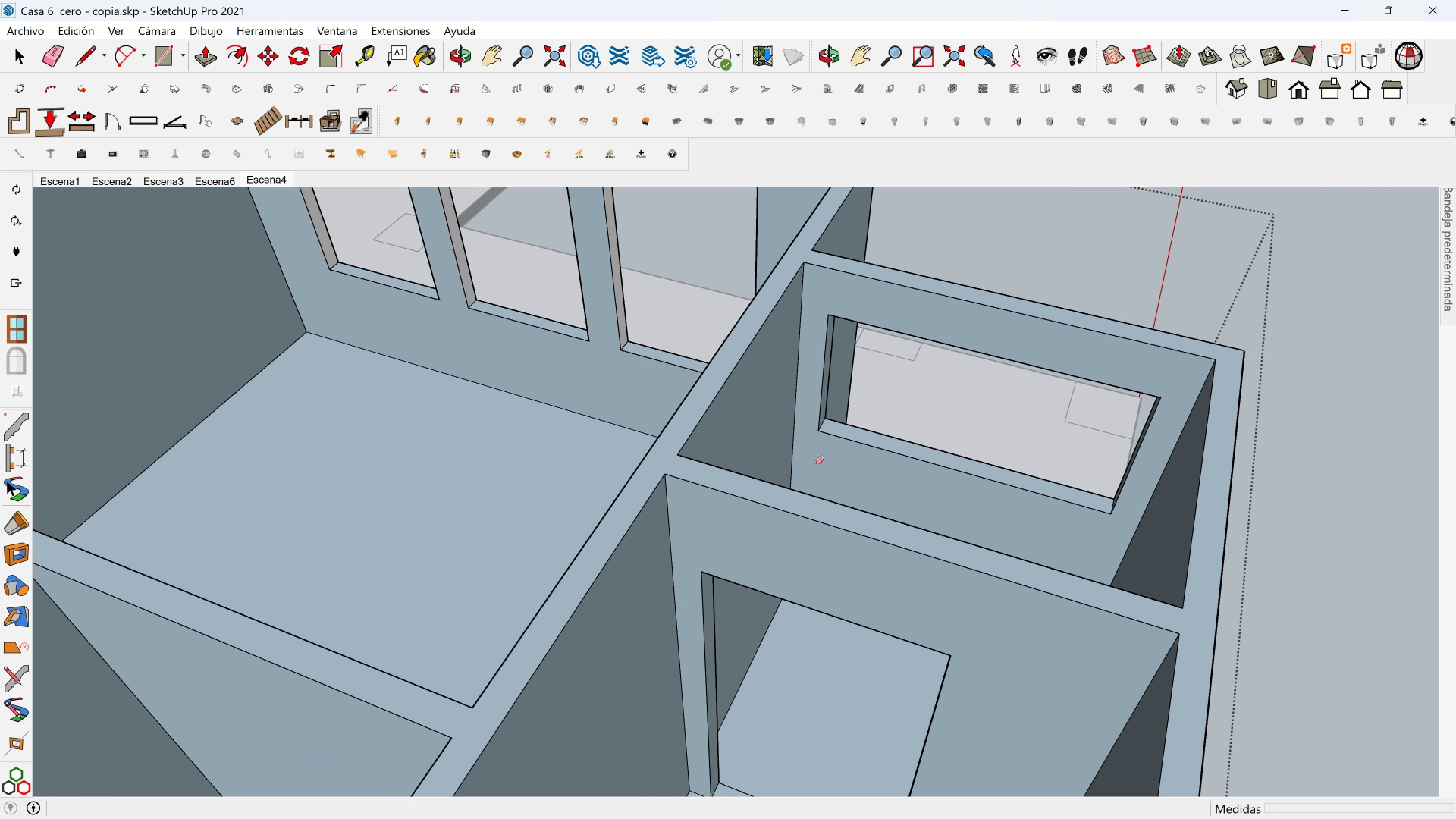 
scroll: coordinate [816, 462], scroll_direction: down, amount: 2.0
 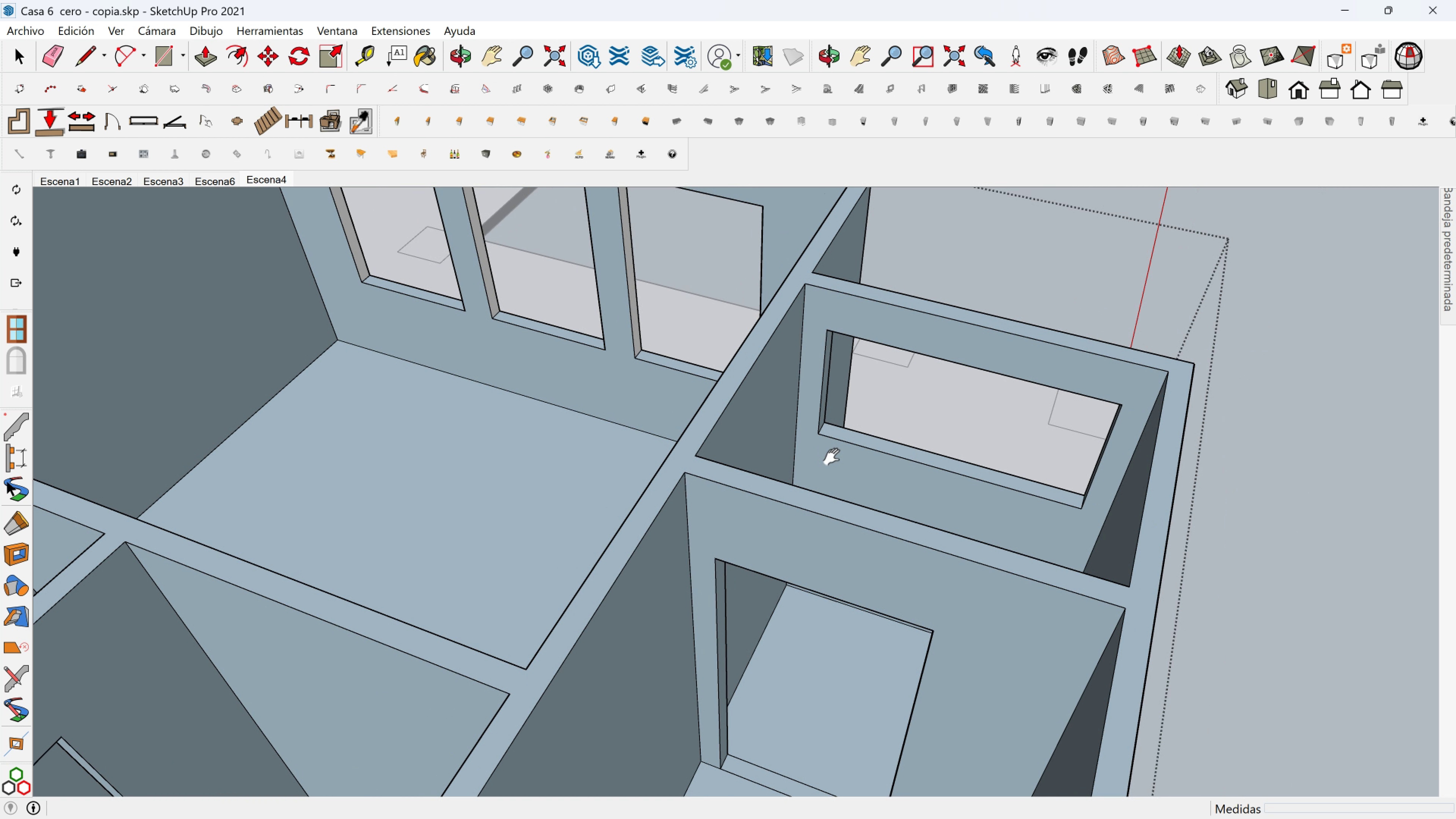 
hold_key(key=ShiftLeft, duration=0.43)
 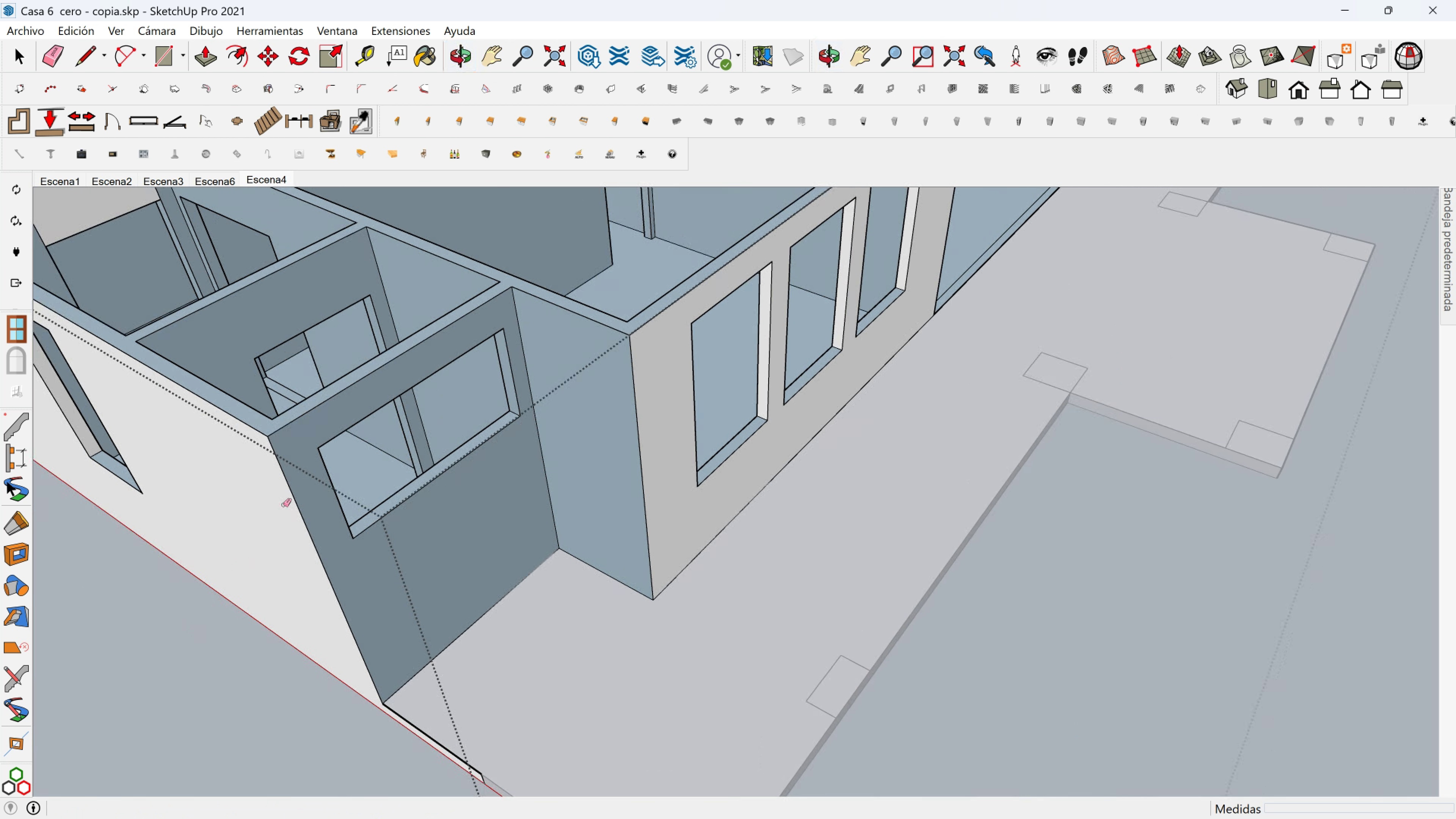 
hold_key(key=ShiftLeft, duration=0.72)
 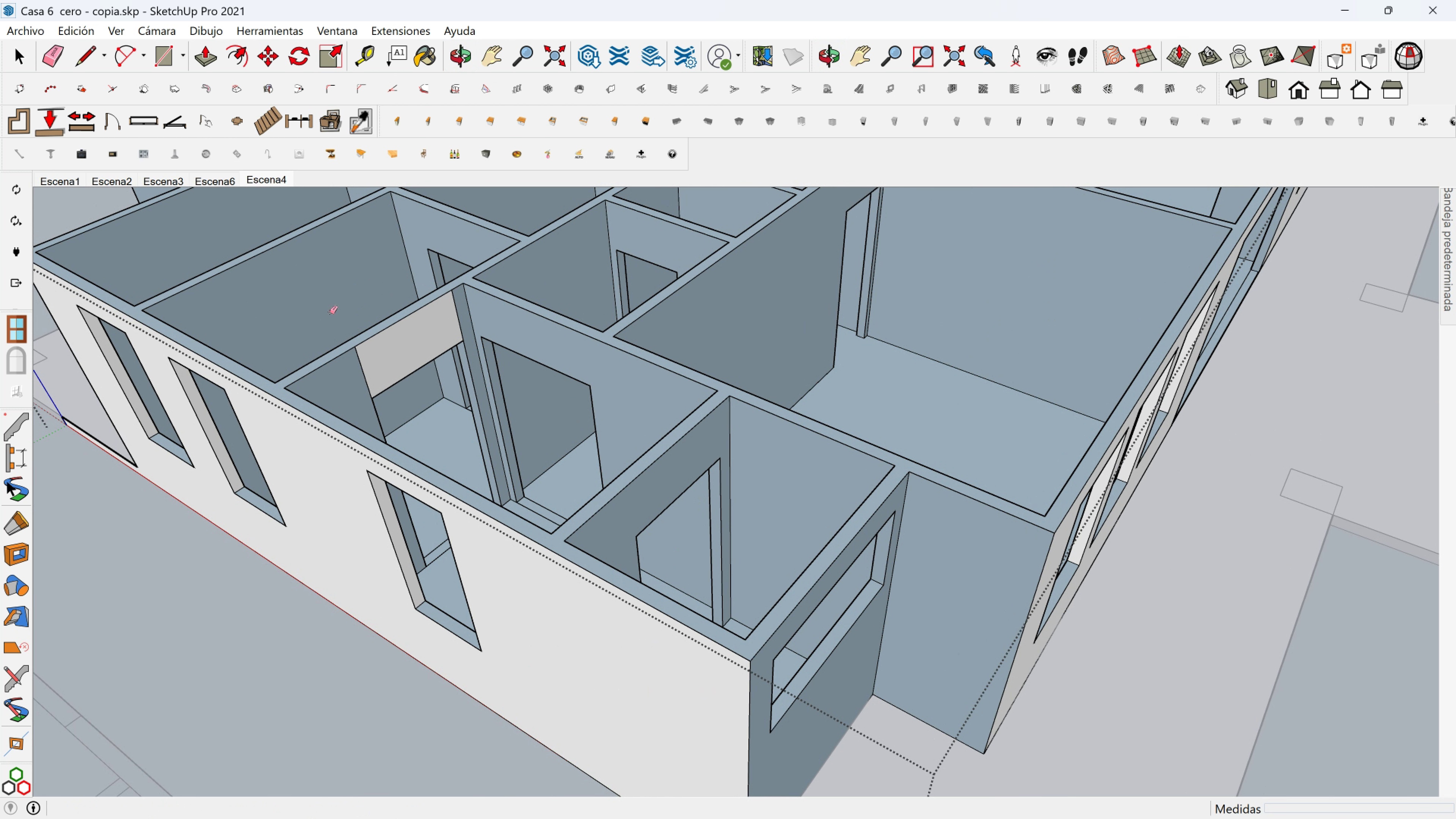 
scroll: coordinate [368, 351], scroll_direction: up, amount: 3.0
 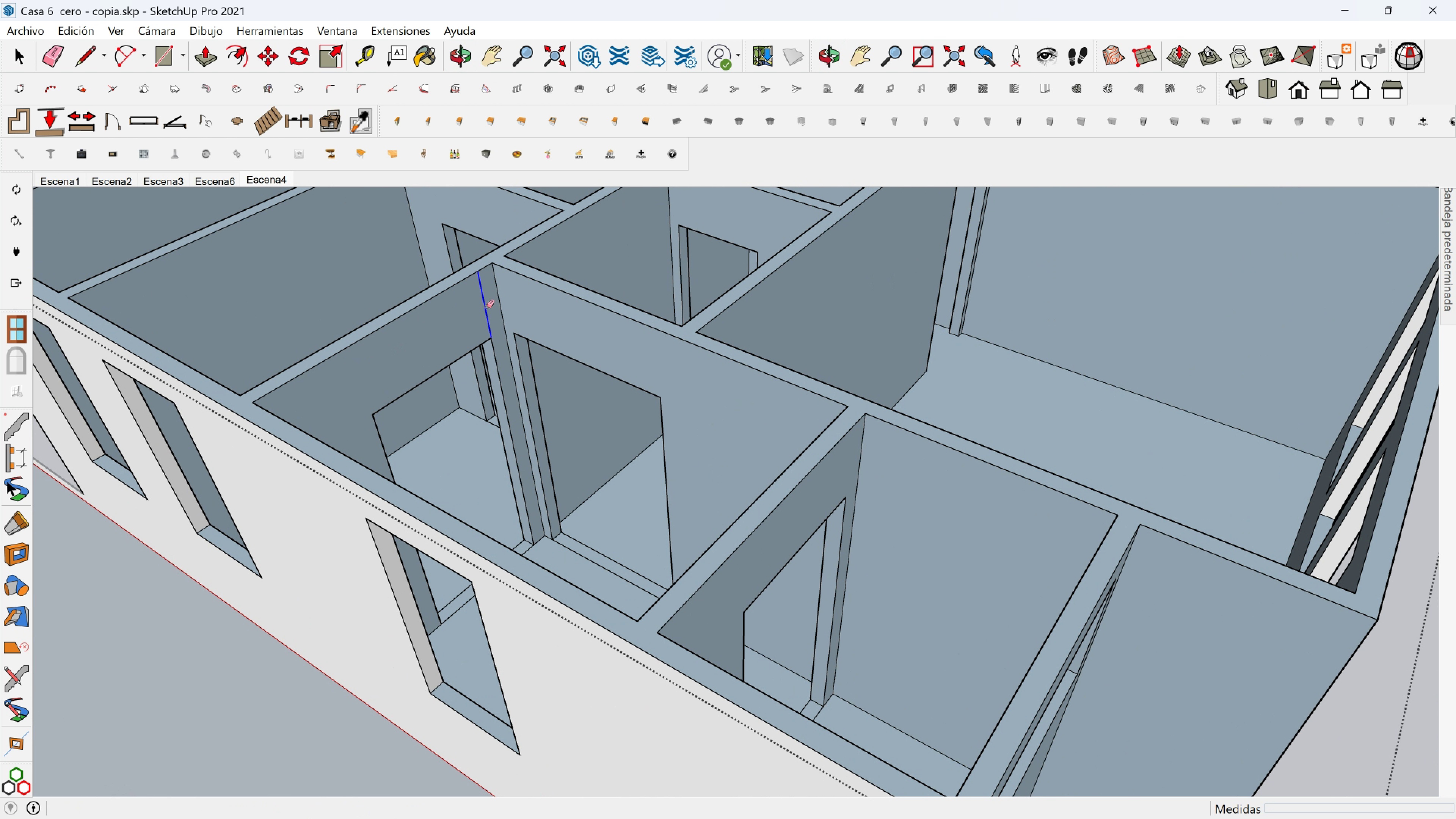 
key(Shift+ShiftLeft)
 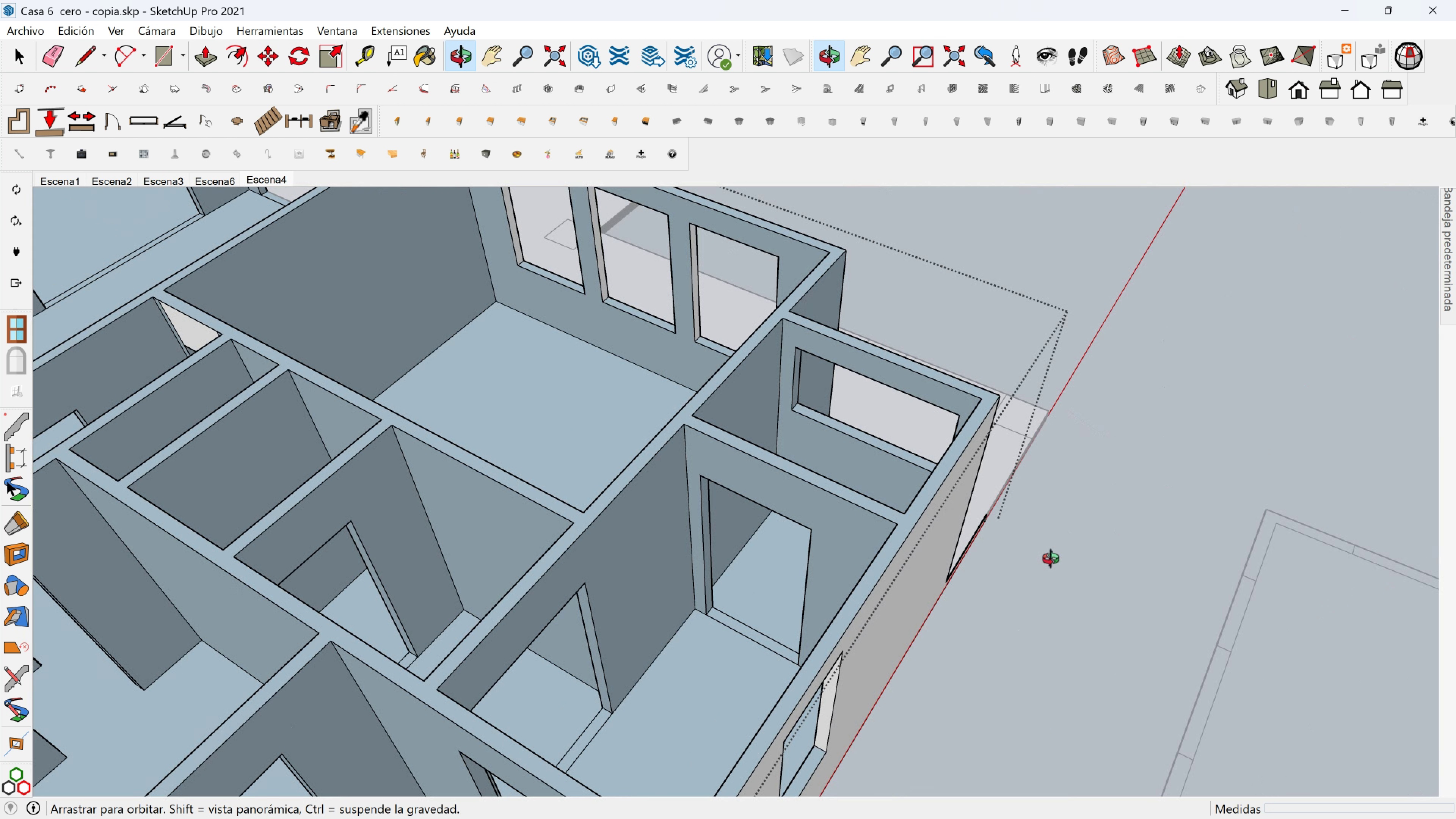 
hold_key(key=ShiftLeft, duration=0.47)
 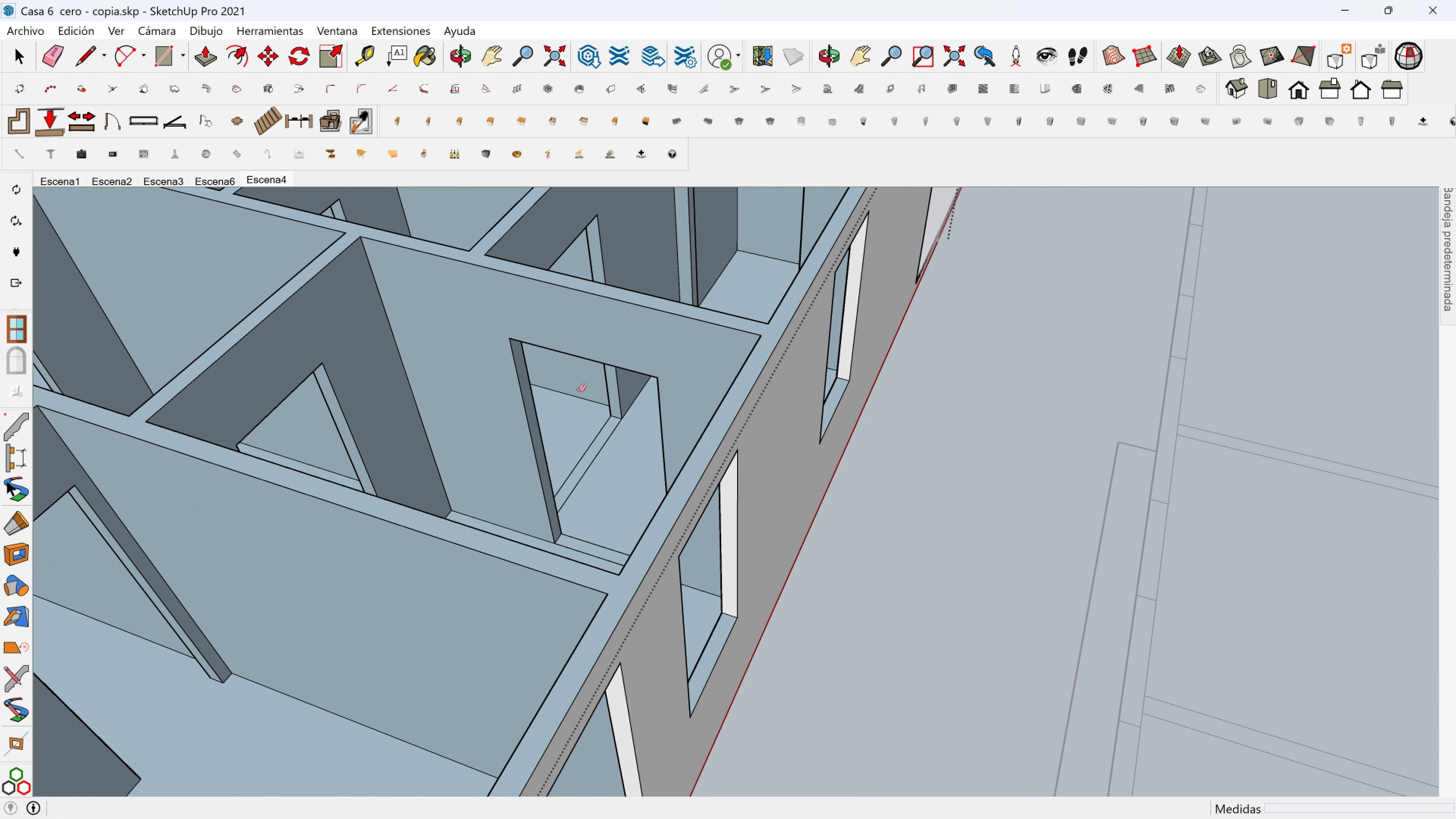 
hold_key(key=ShiftLeft, duration=0.73)
 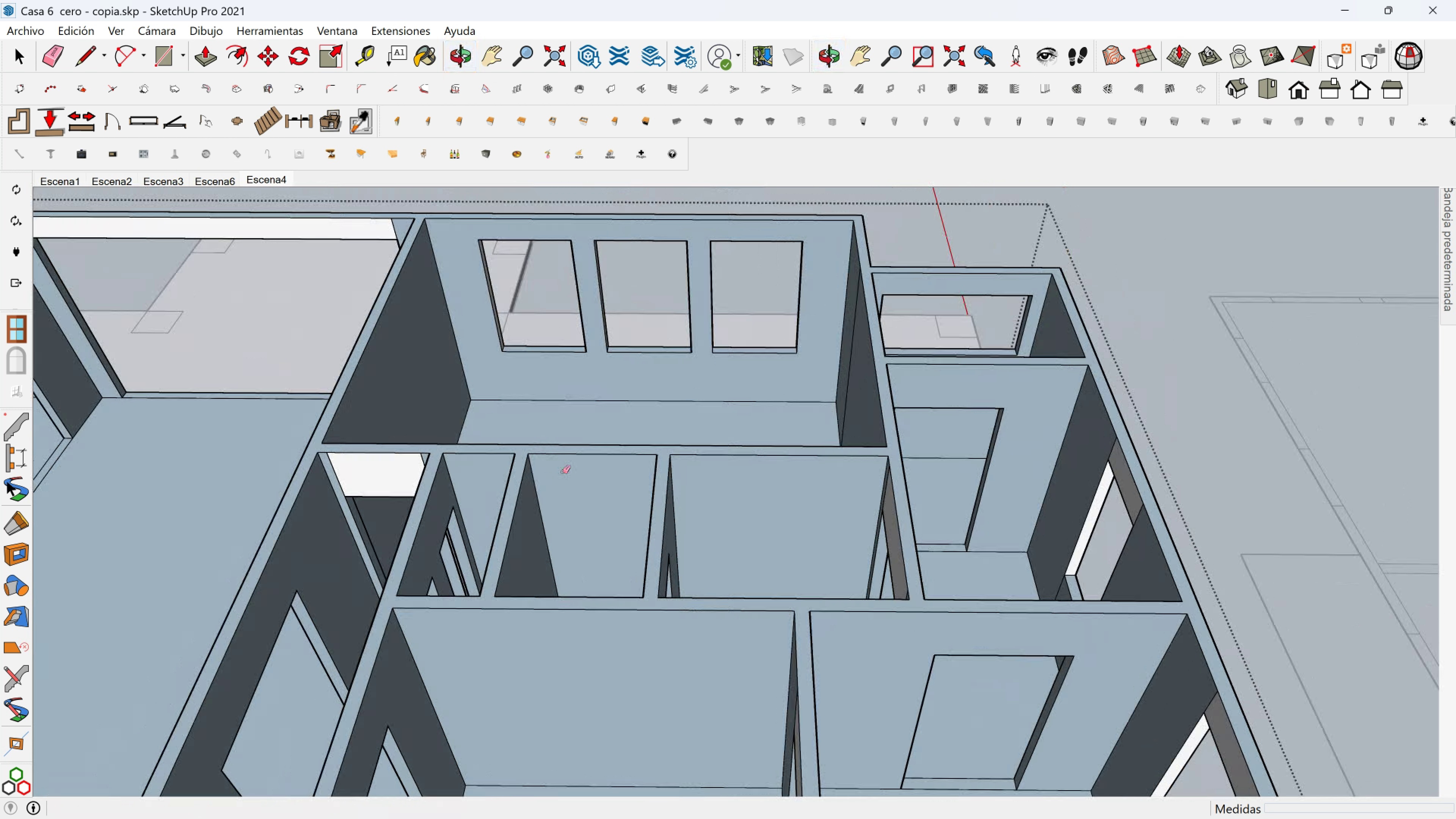 
scroll: coordinate [359, 481], scroll_direction: up, amount: 6.0
 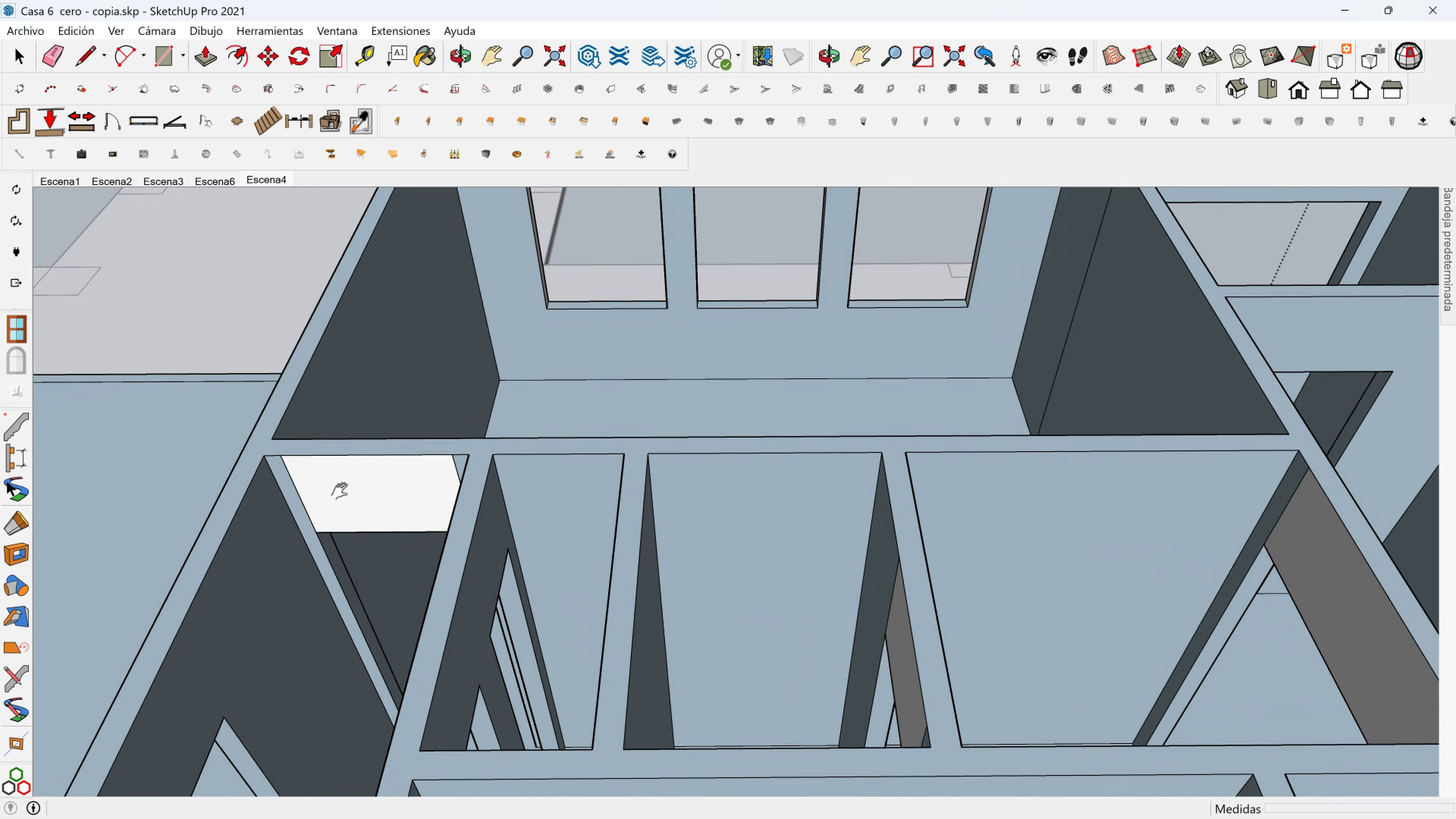 
hold_key(key=ShiftLeft, duration=0.35)
 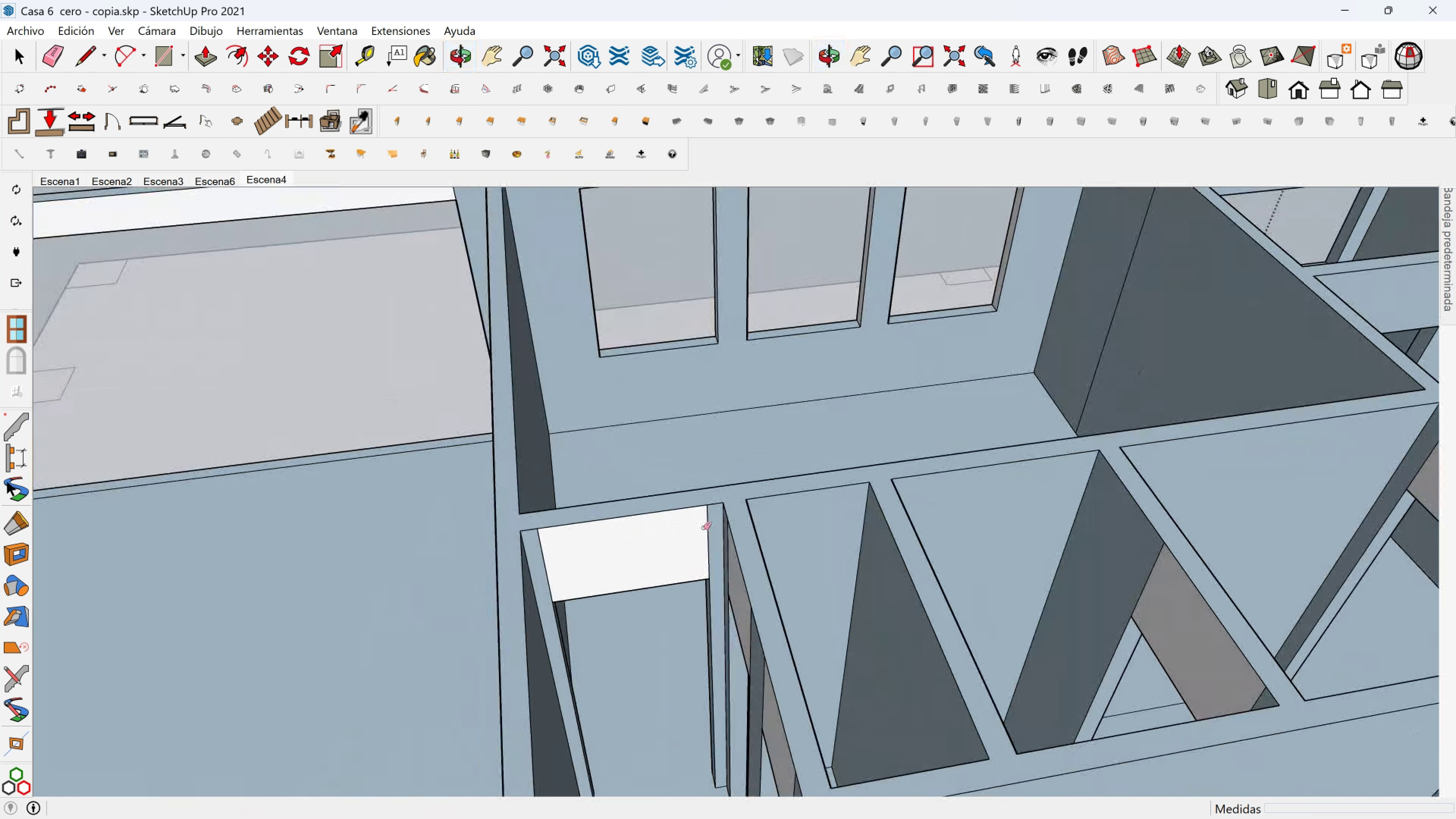 
scroll: coordinate [703, 528], scroll_direction: up, amount: 2.0
 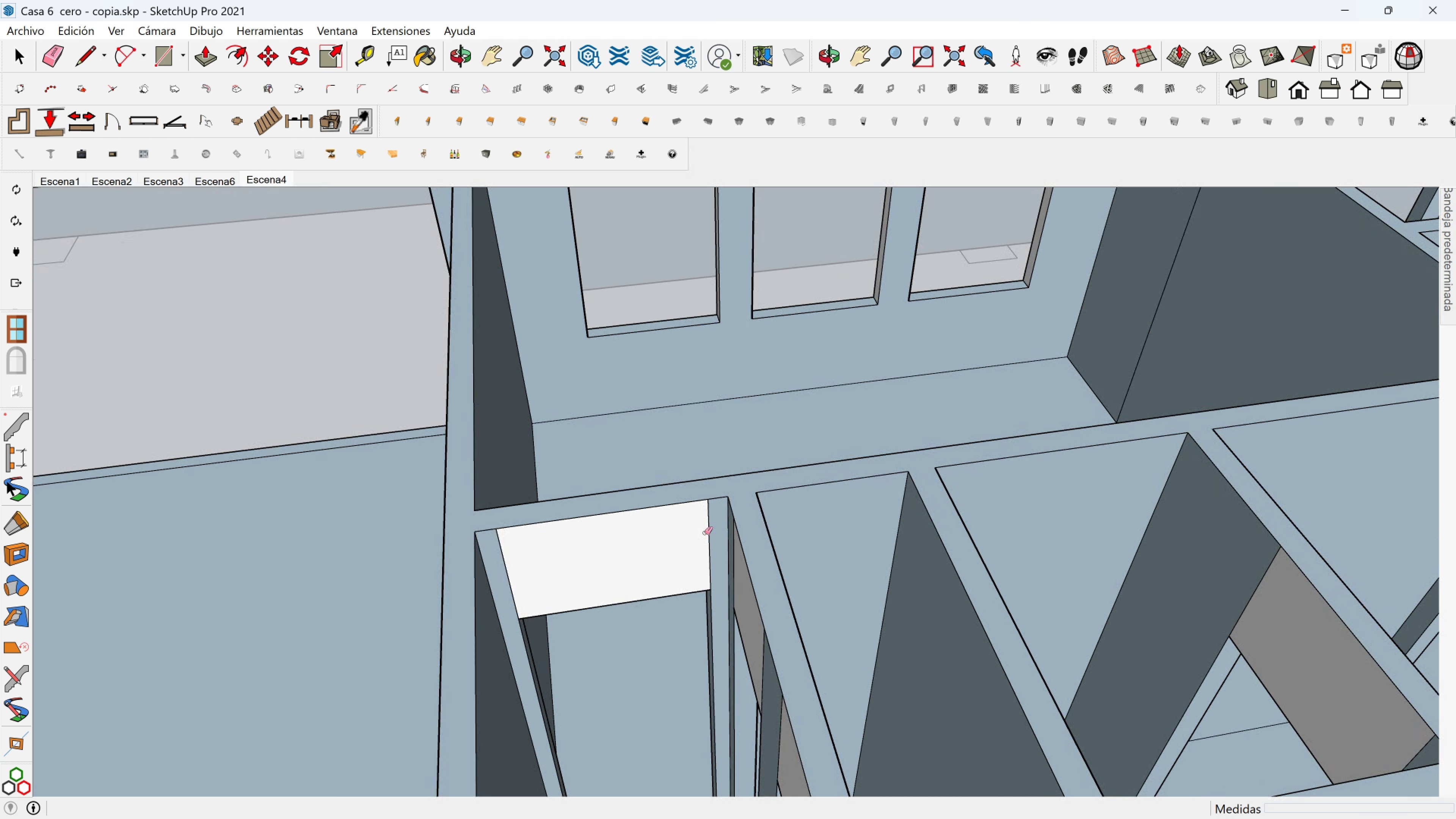 
left_click([712, 533])
 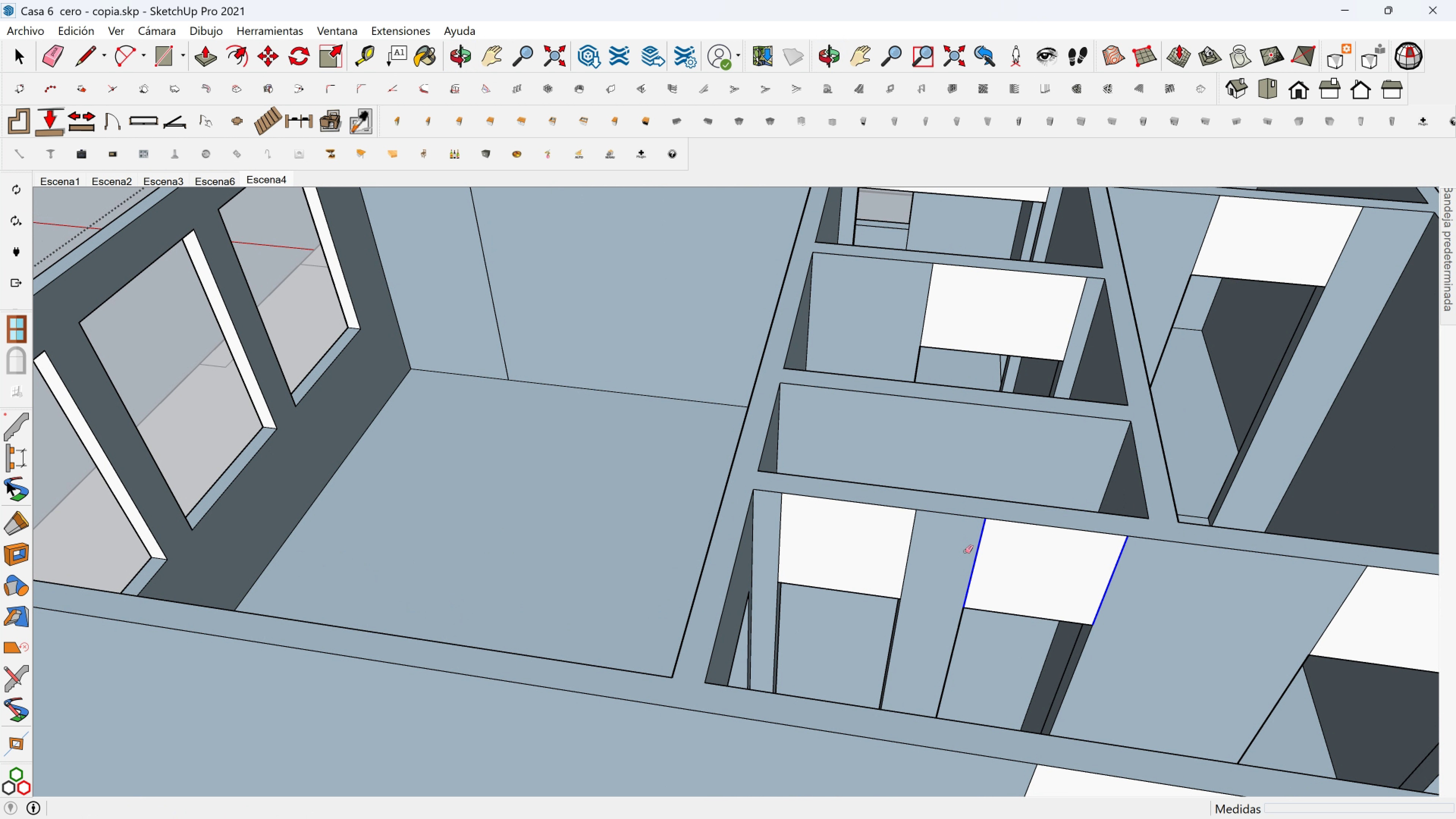 
hold_key(key=ShiftLeft, duration=0.34)
 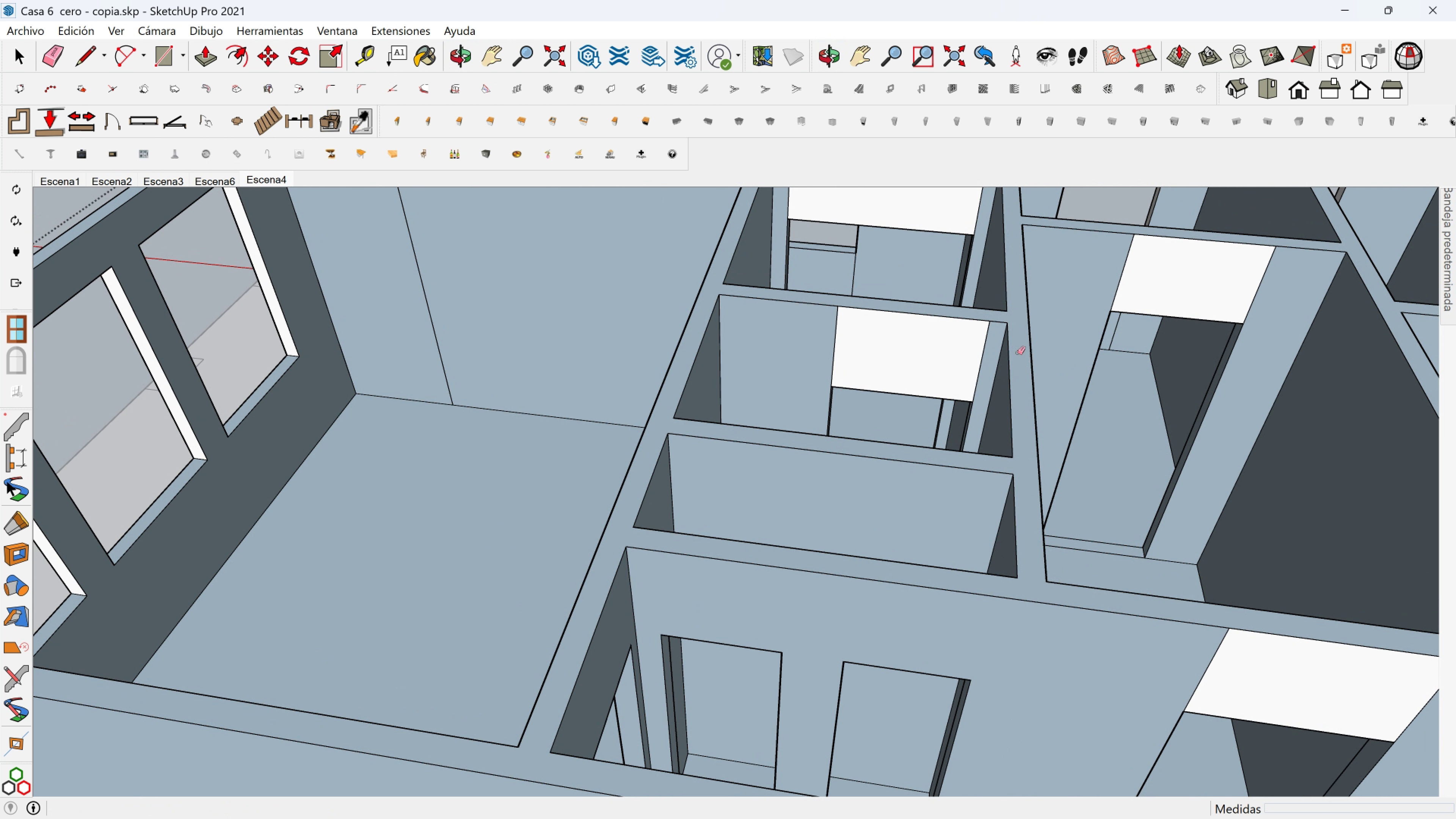 
scroll: coordinate [1017, 353], scroll_direction: up, amount: 2.0
 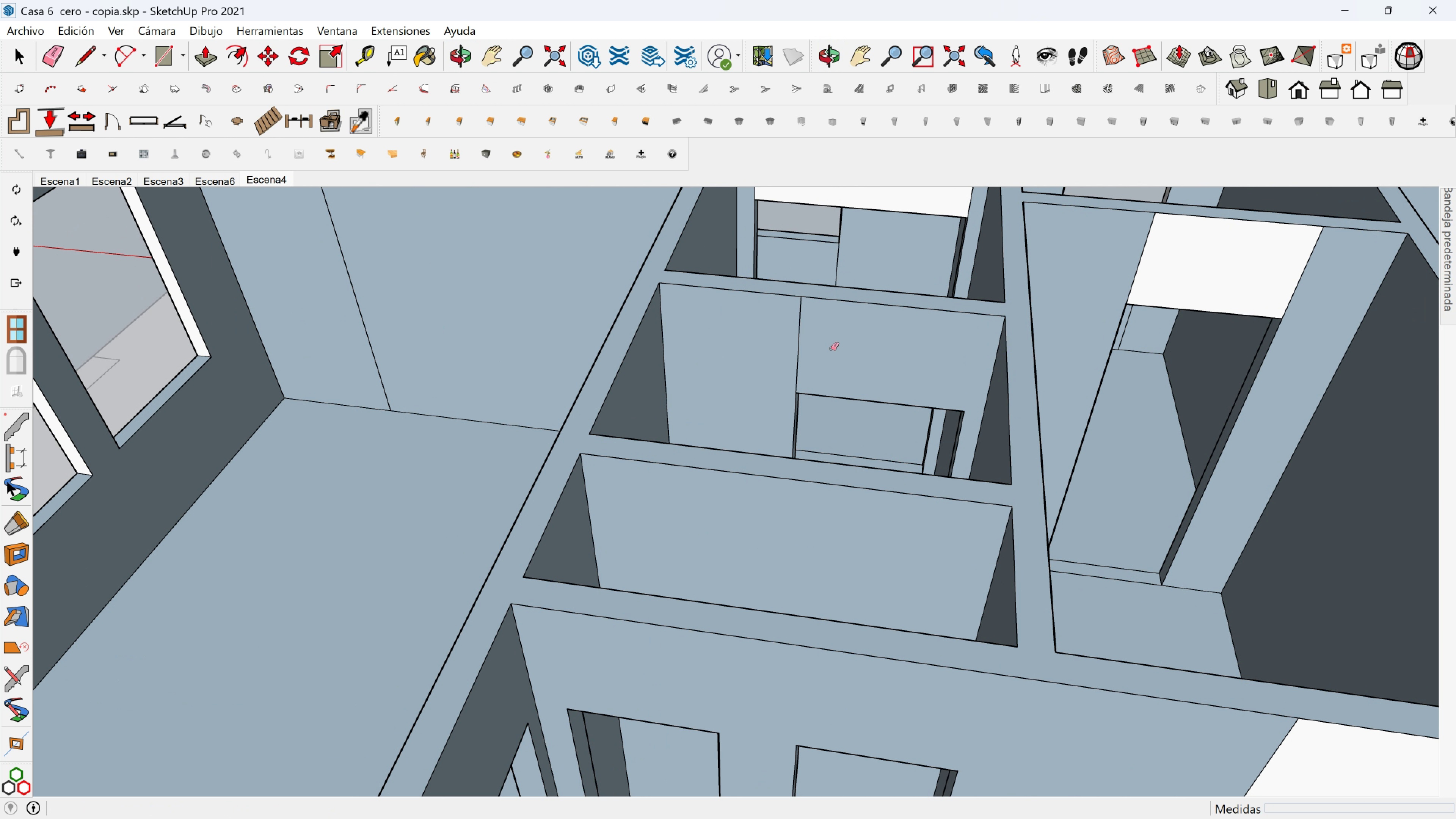 
hold_key(key=ShiftLeft, duration=0.35)
 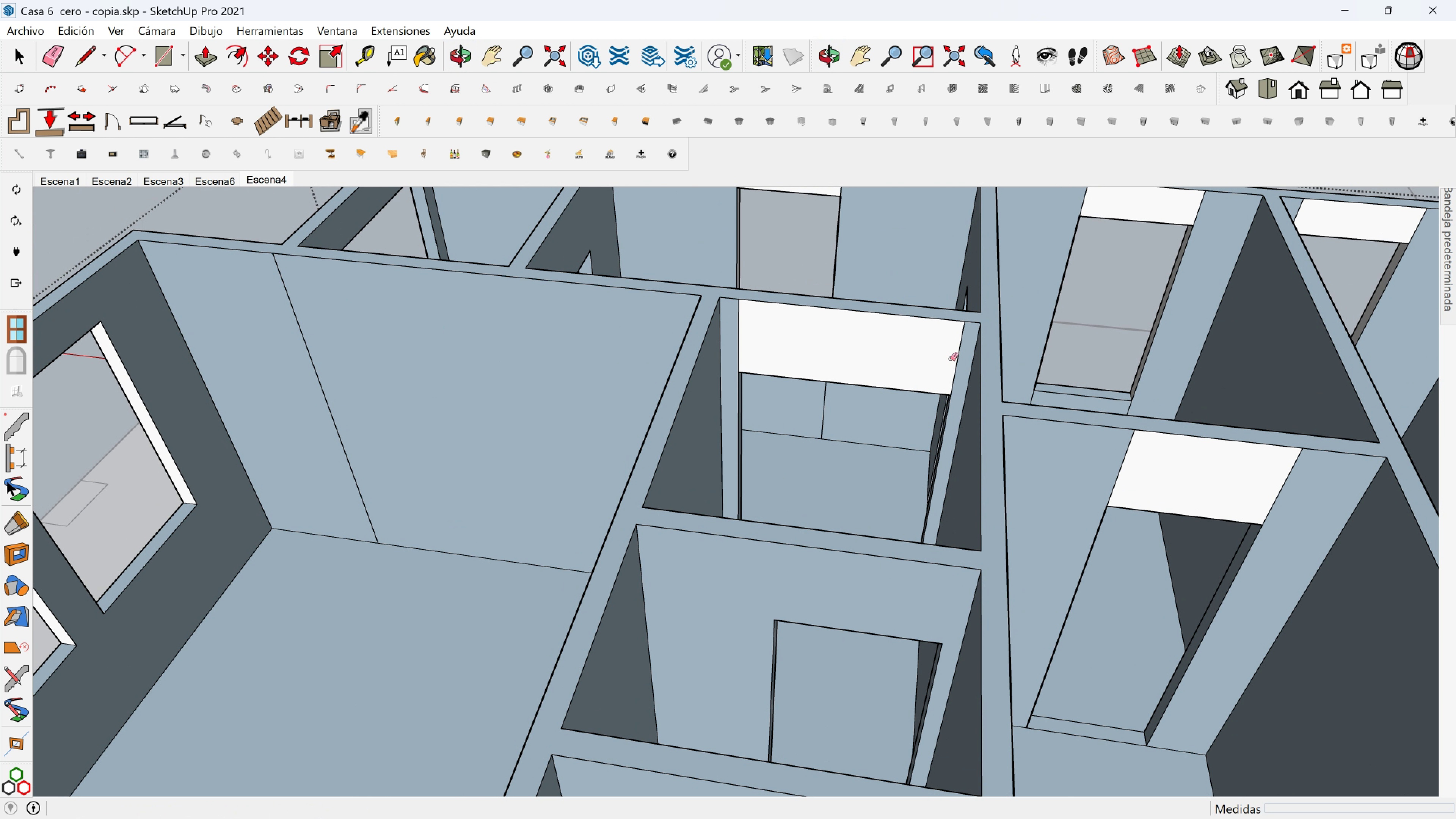 
scroll: coordinate [952, 358], scroll_direction: up, amount: 1.0
 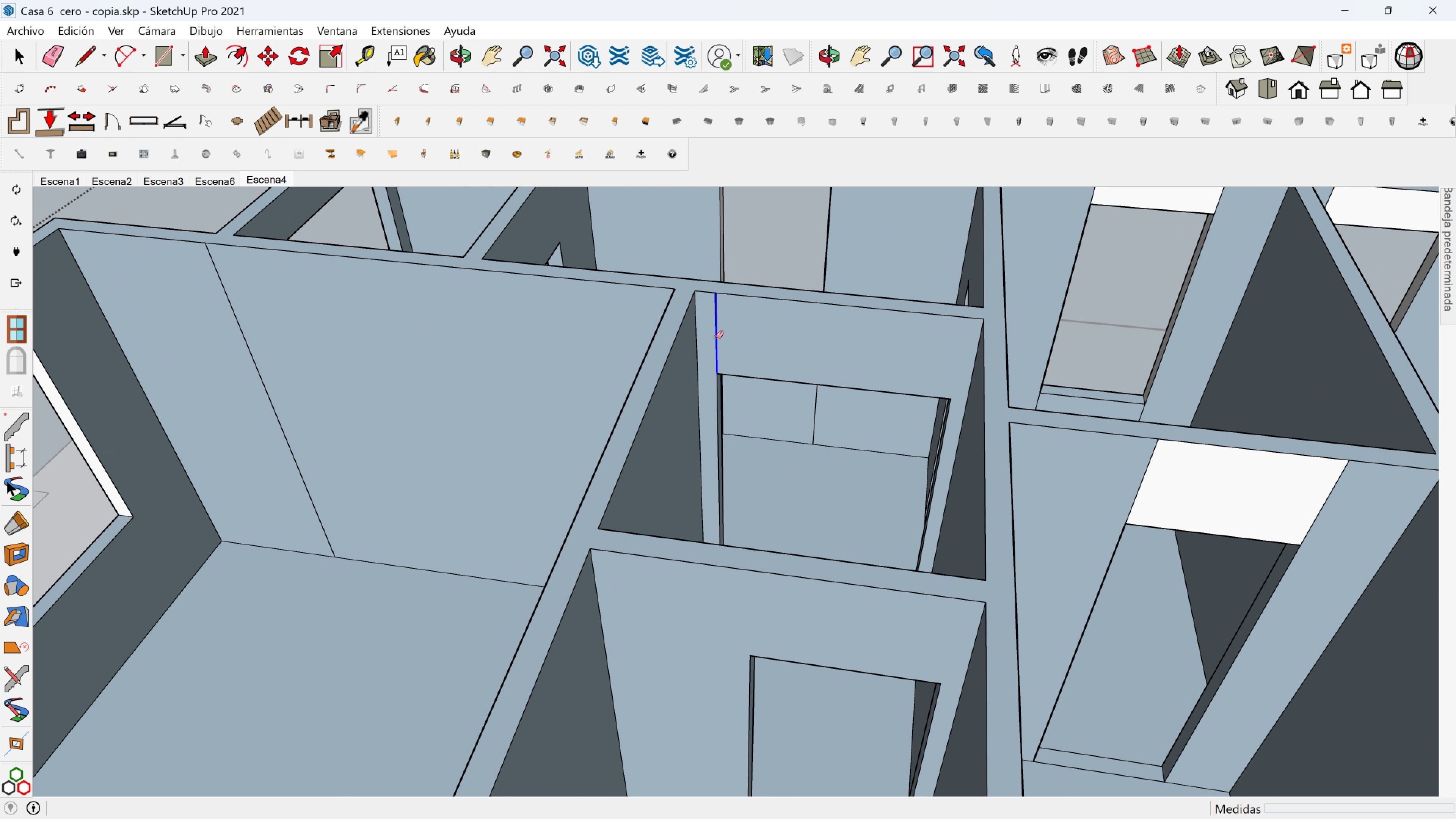 
hold_key(key=ShiftLeft, duration=0.42)
 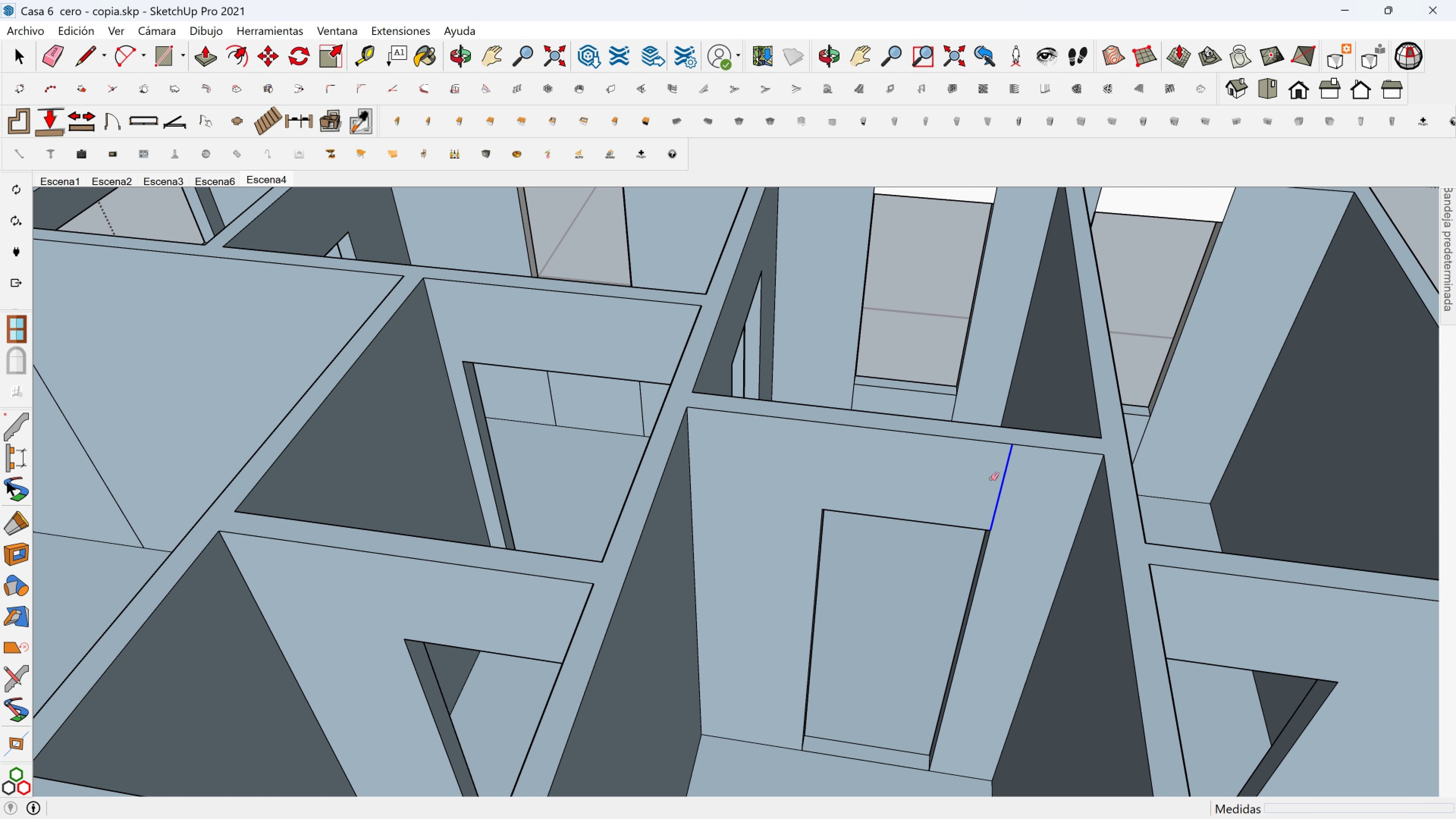 
hold_key(key=ShiftLeft, duration=0.35)
 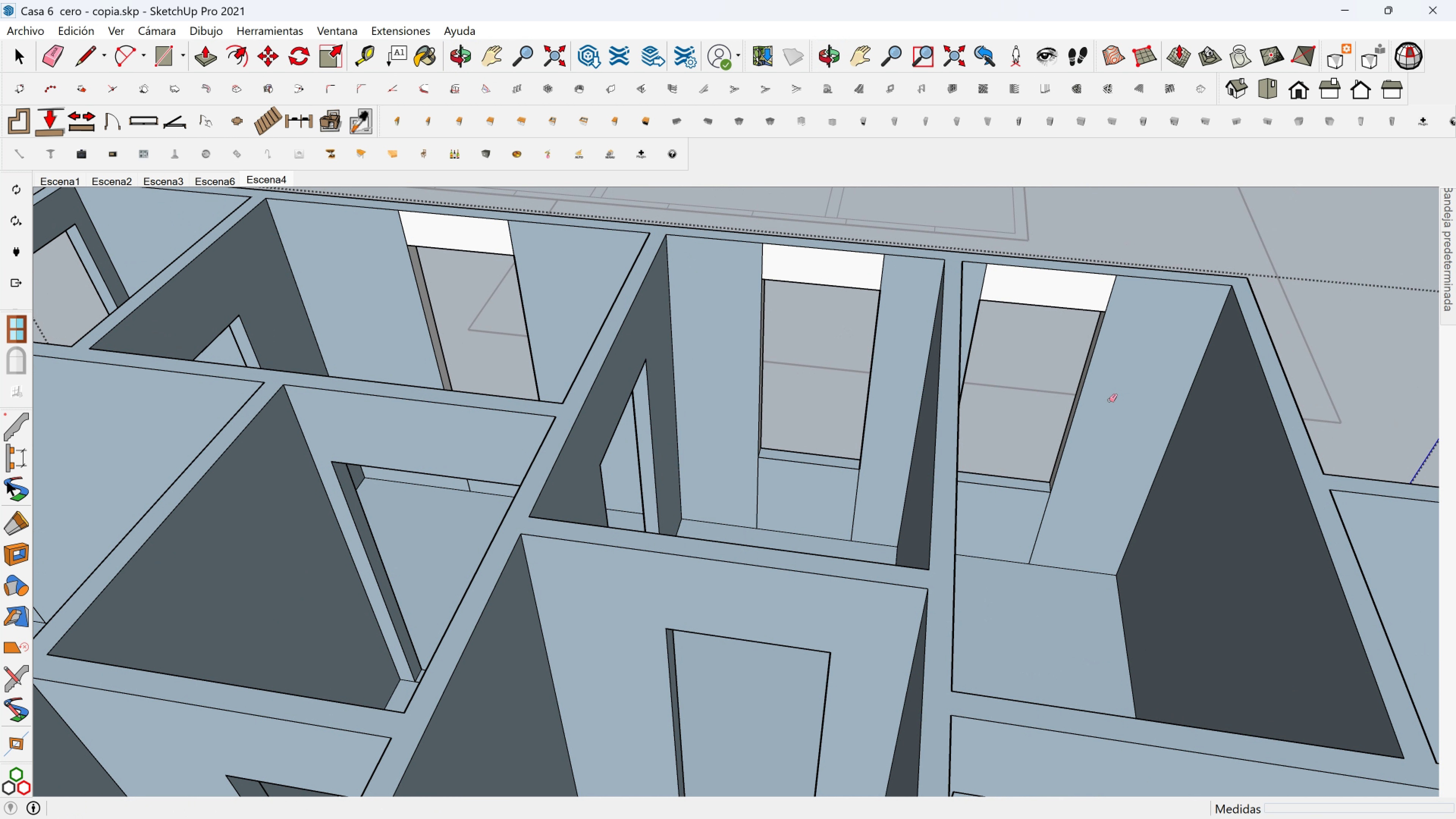 
scroll: coordinate [1047, 495], scroll_direction: up, amount: 2.0
 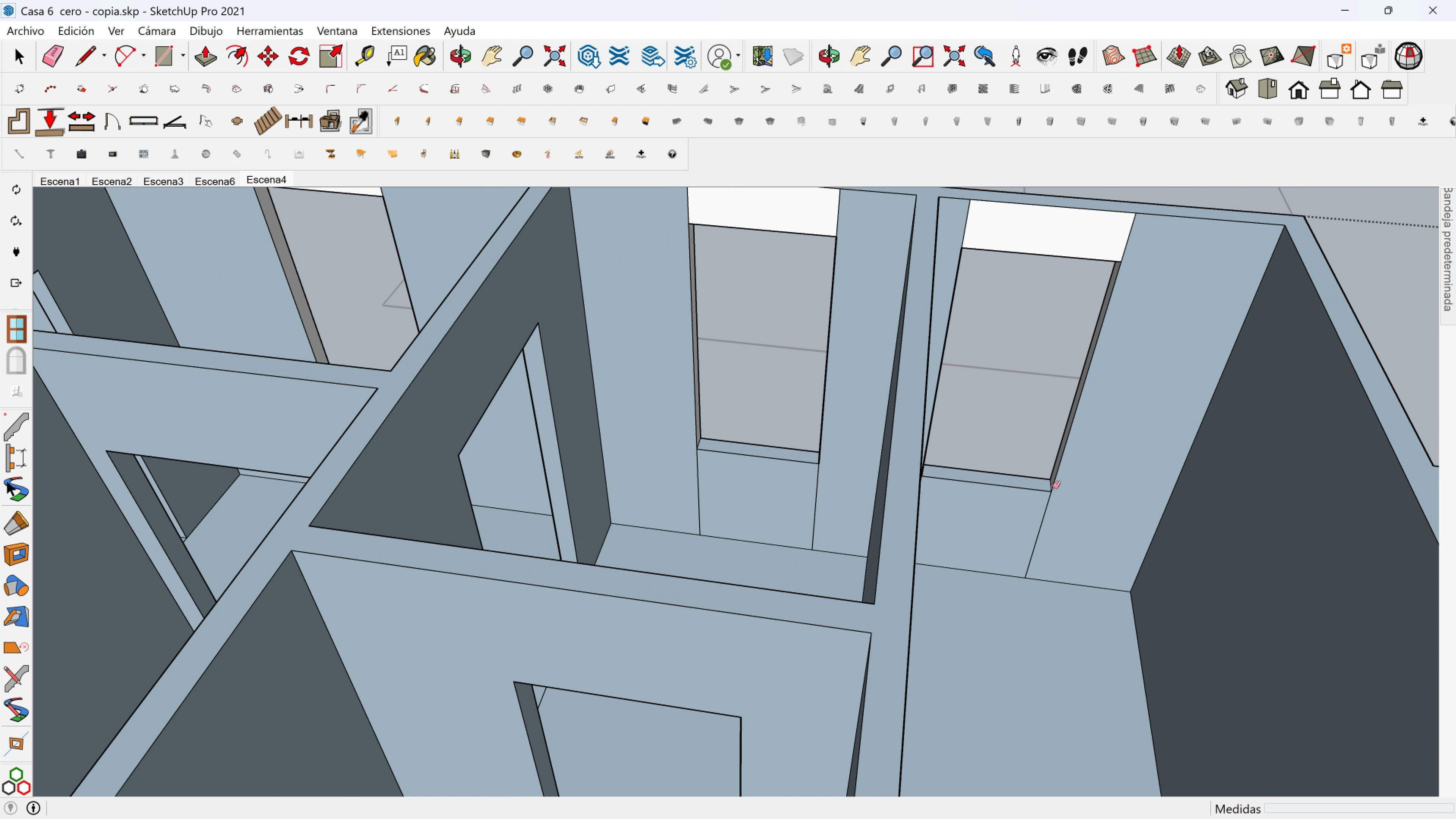 
hold_key(key=ShiftLeft, duration=0.32)
 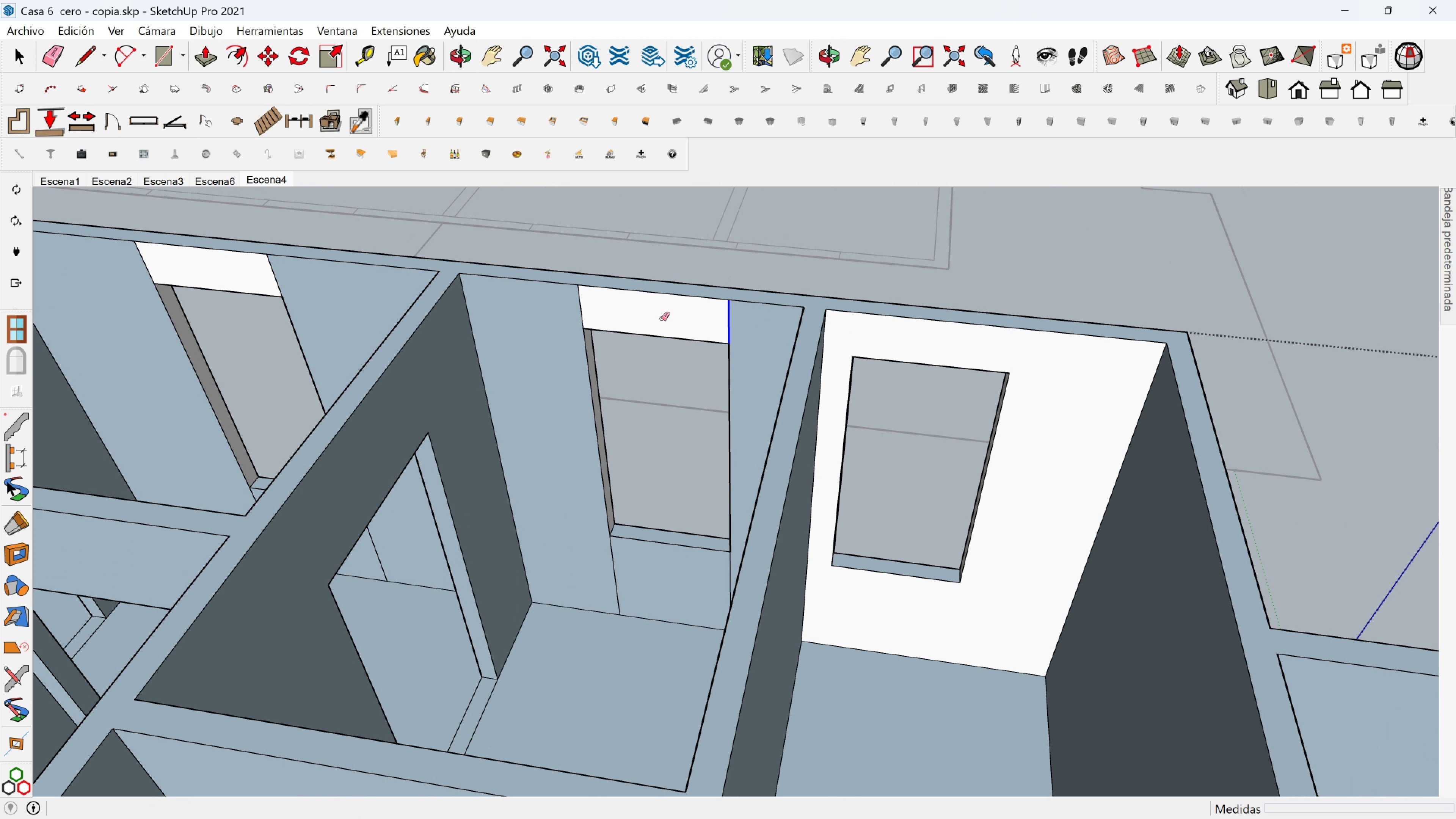 
hold_key(key=ShiftLeft, duration=0.34)
 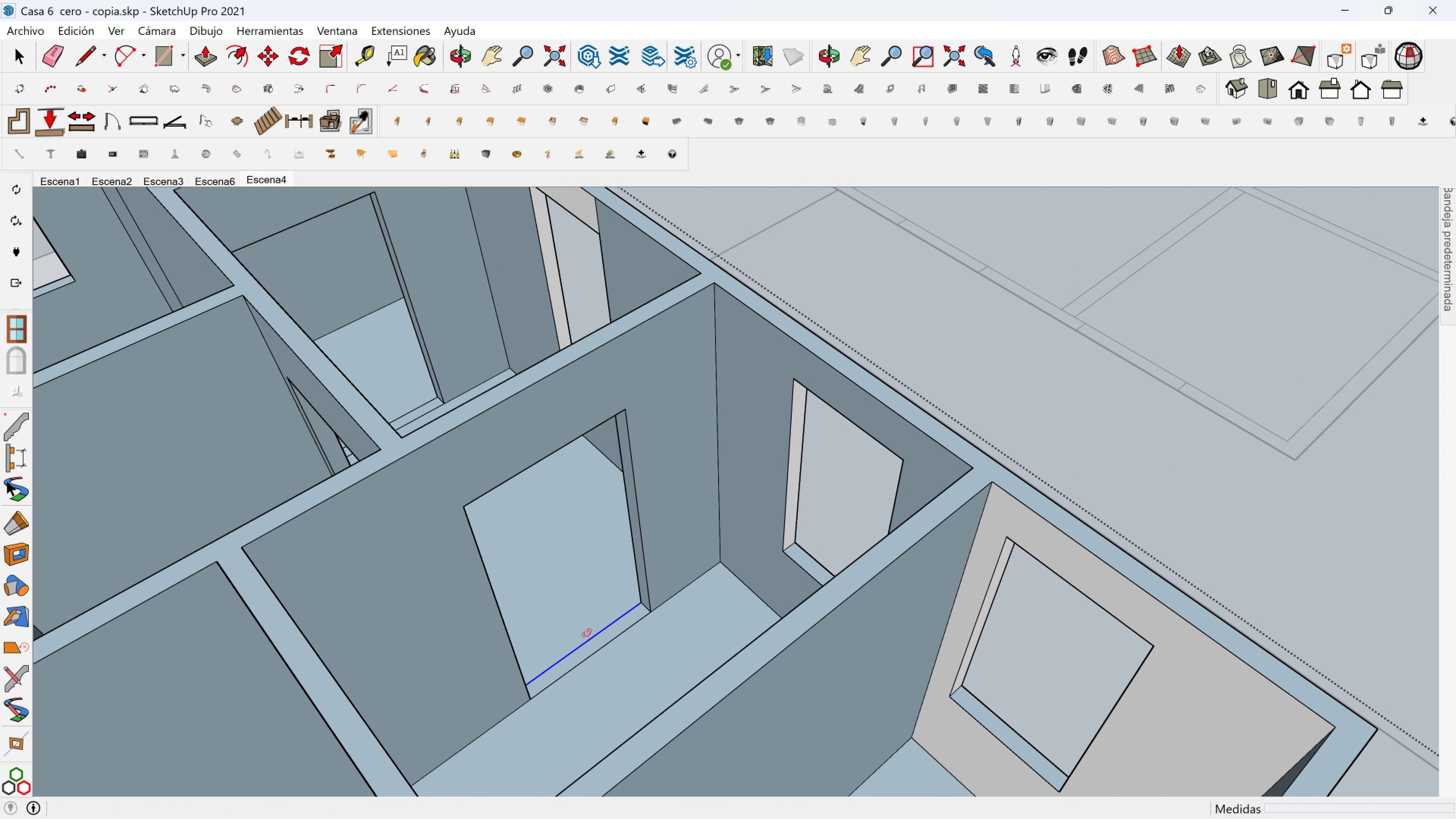 
hold_key(key=ShiftLeft, duration=0.46)
 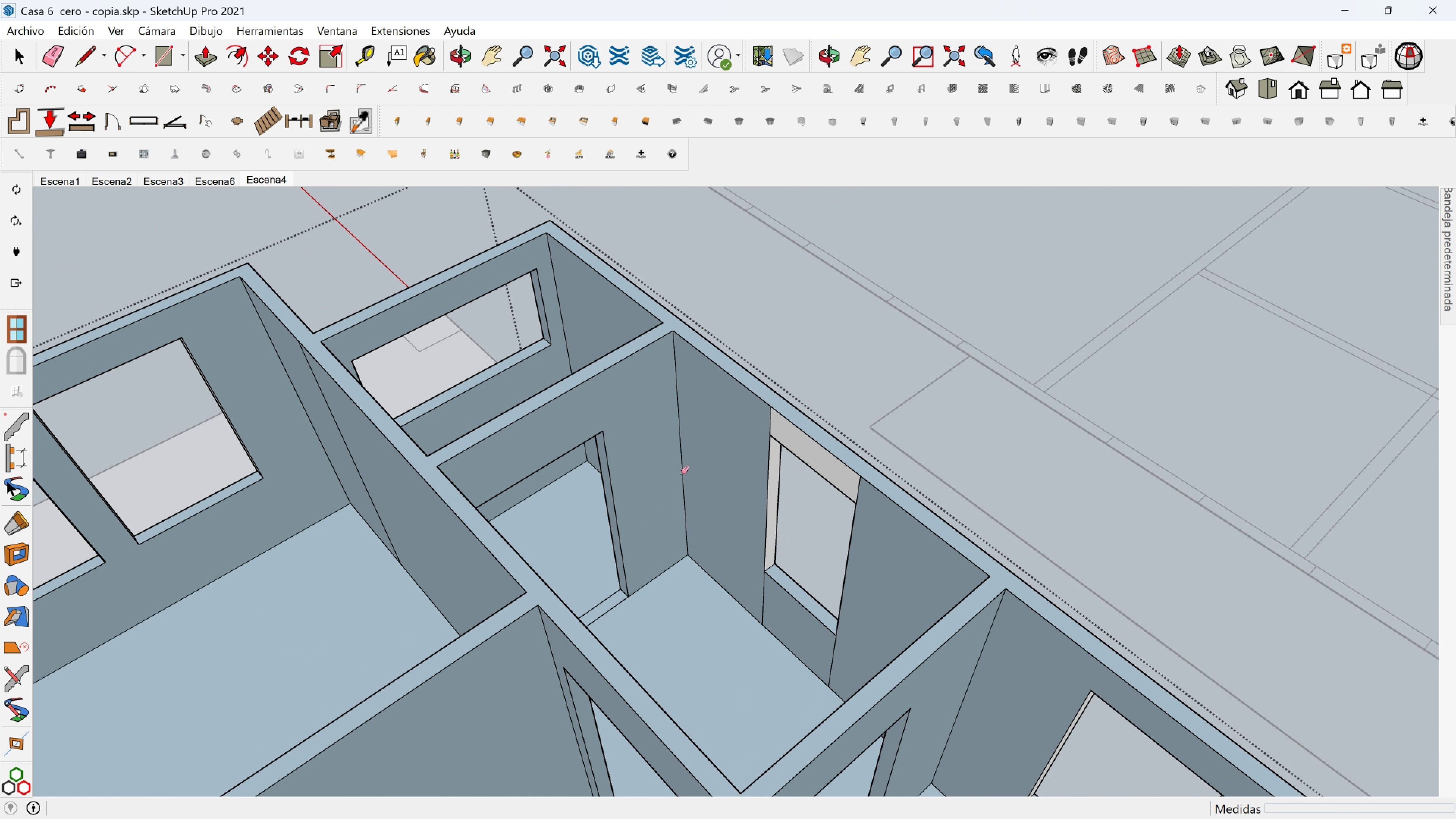 
scroll: coordinate [681, 472], scroll_direction: up, amount: 3.0
 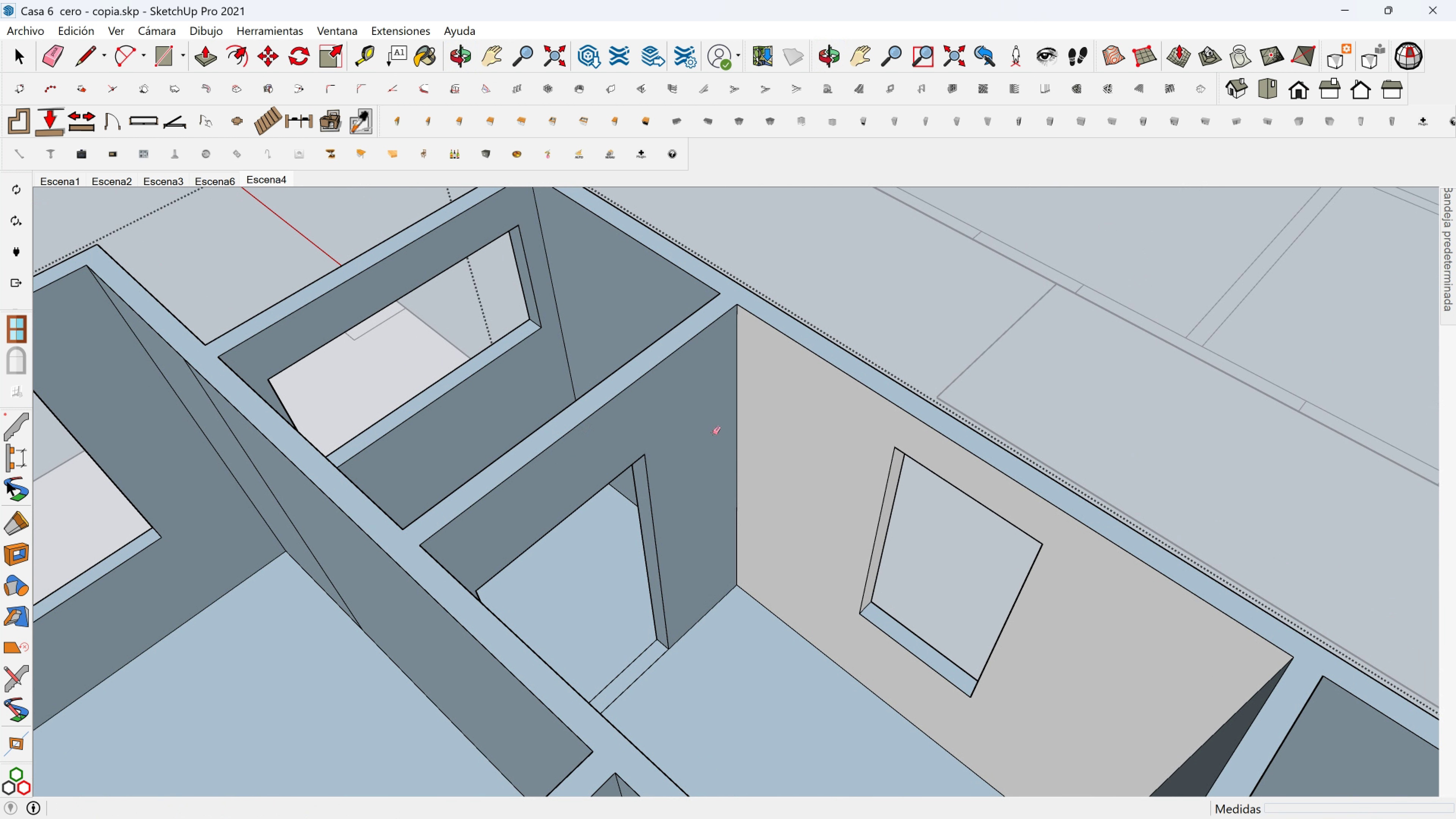 
wait(5.52)
 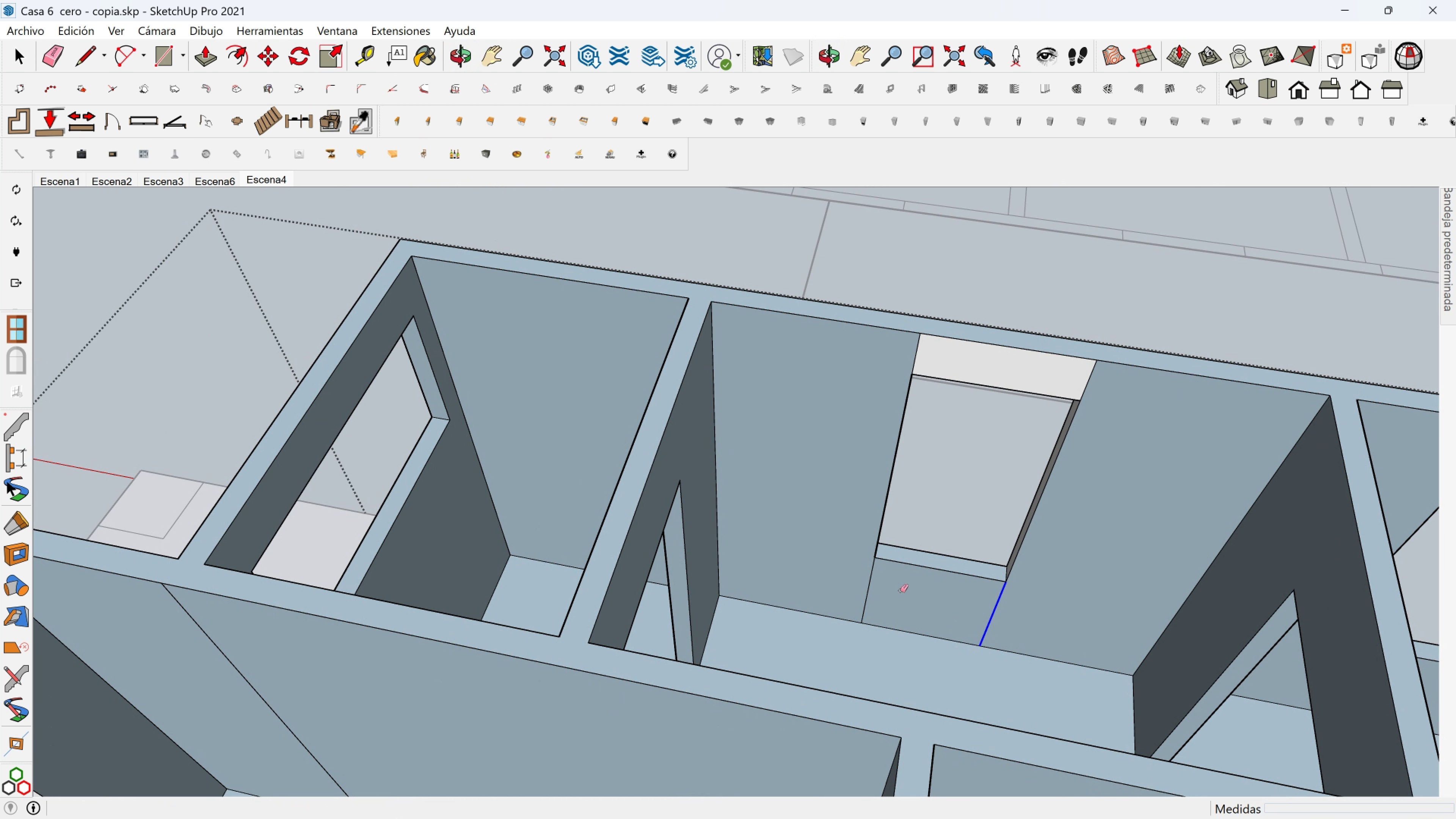 
hold_key(key=ShiftLeft, duration=0.3)
 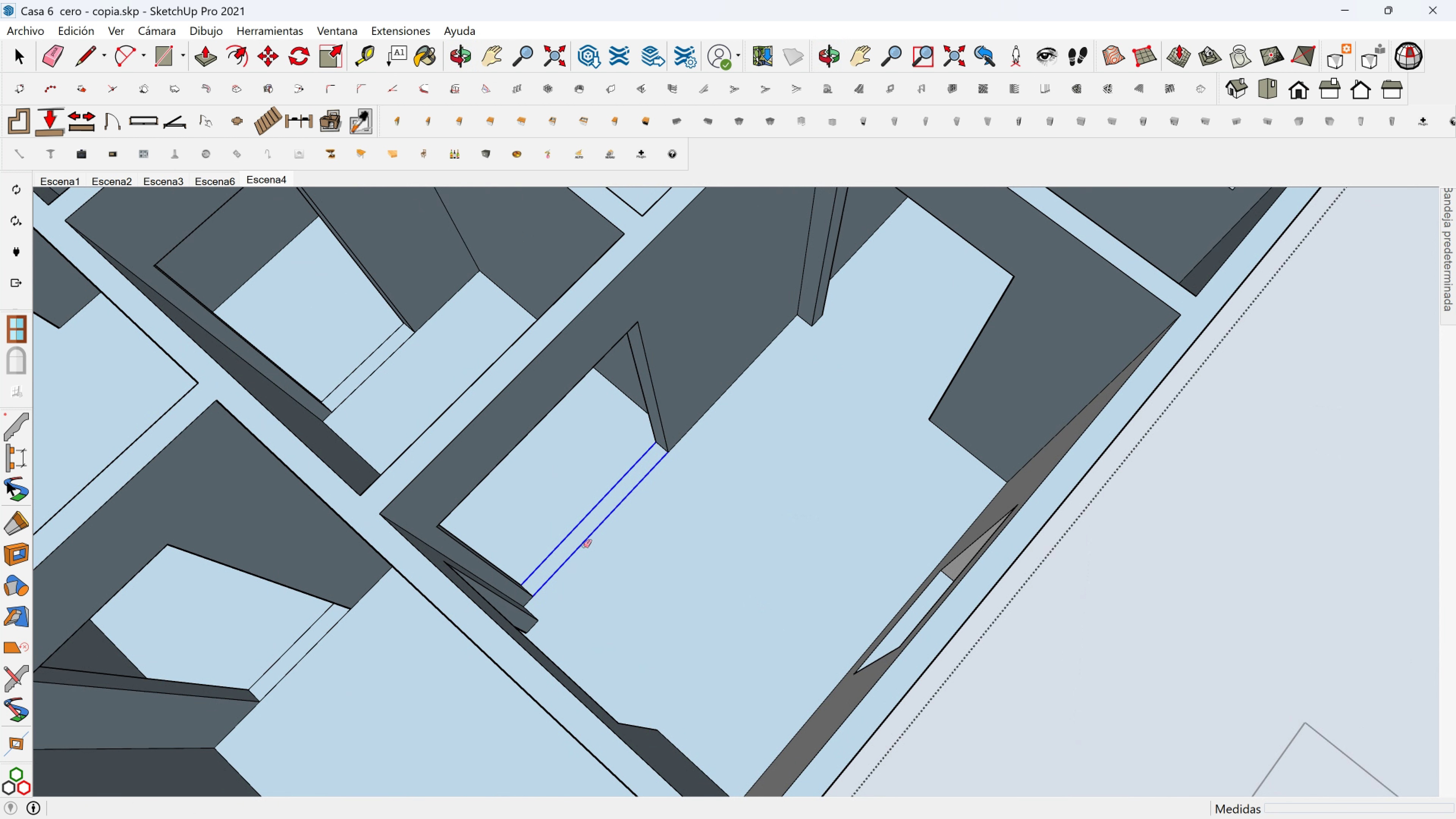 
hold_key(key=ShiftLeft, duration=0.33)
 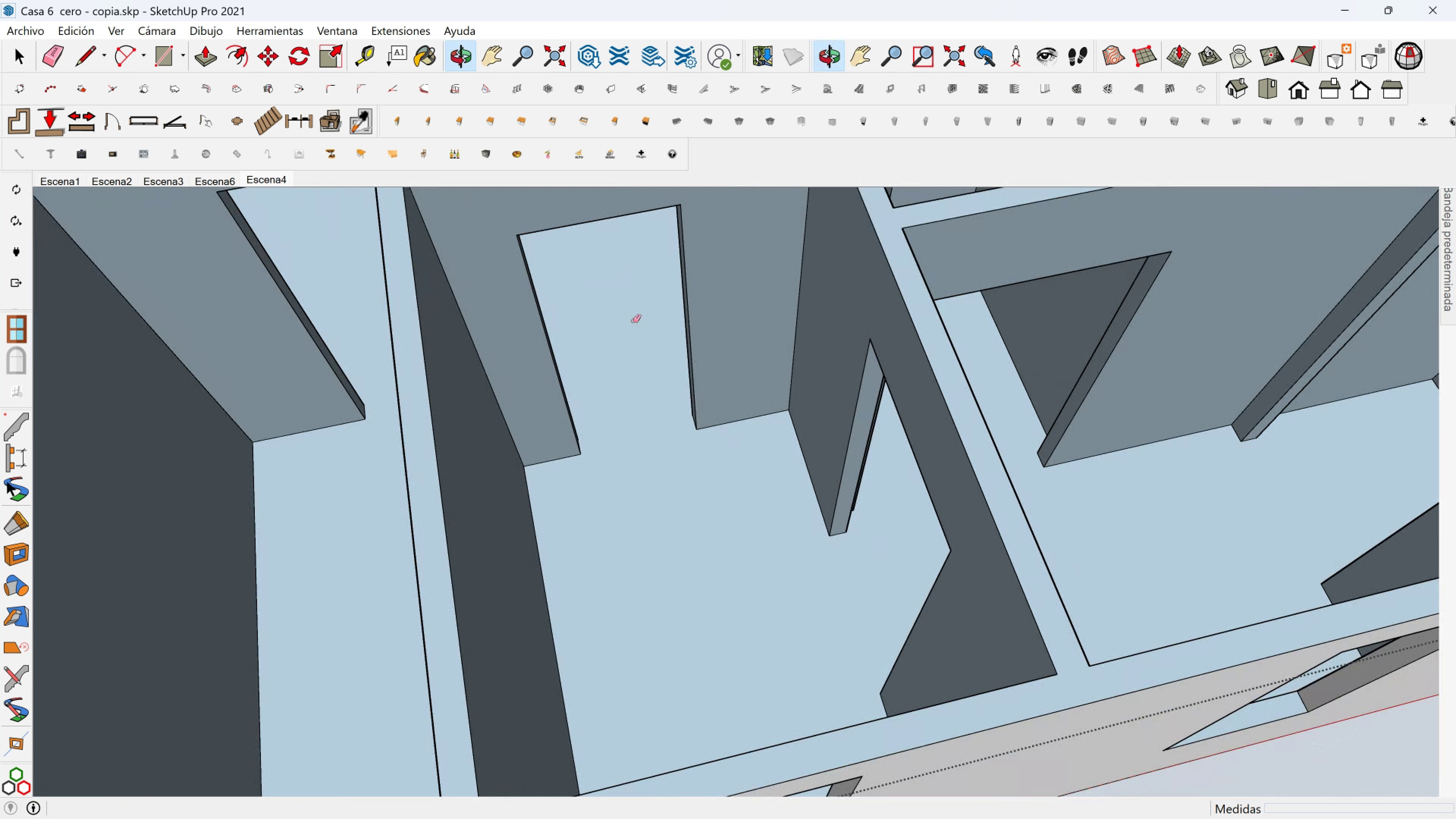 
scroll: coordinate [722, 408], scroll_direction: down, amount: 4.0
 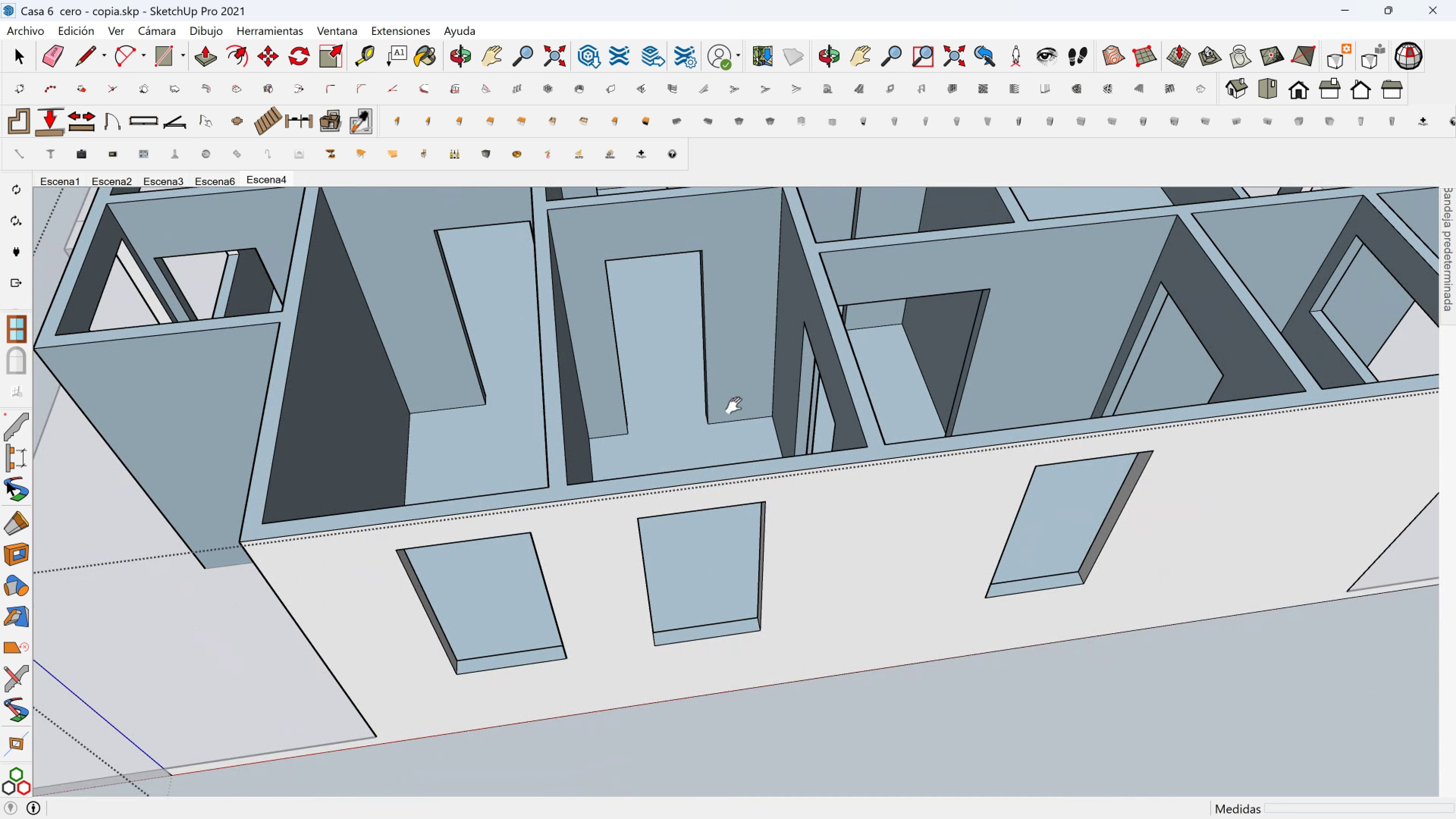 
hold_key(key=ShiftLeft, duration=0.72)
 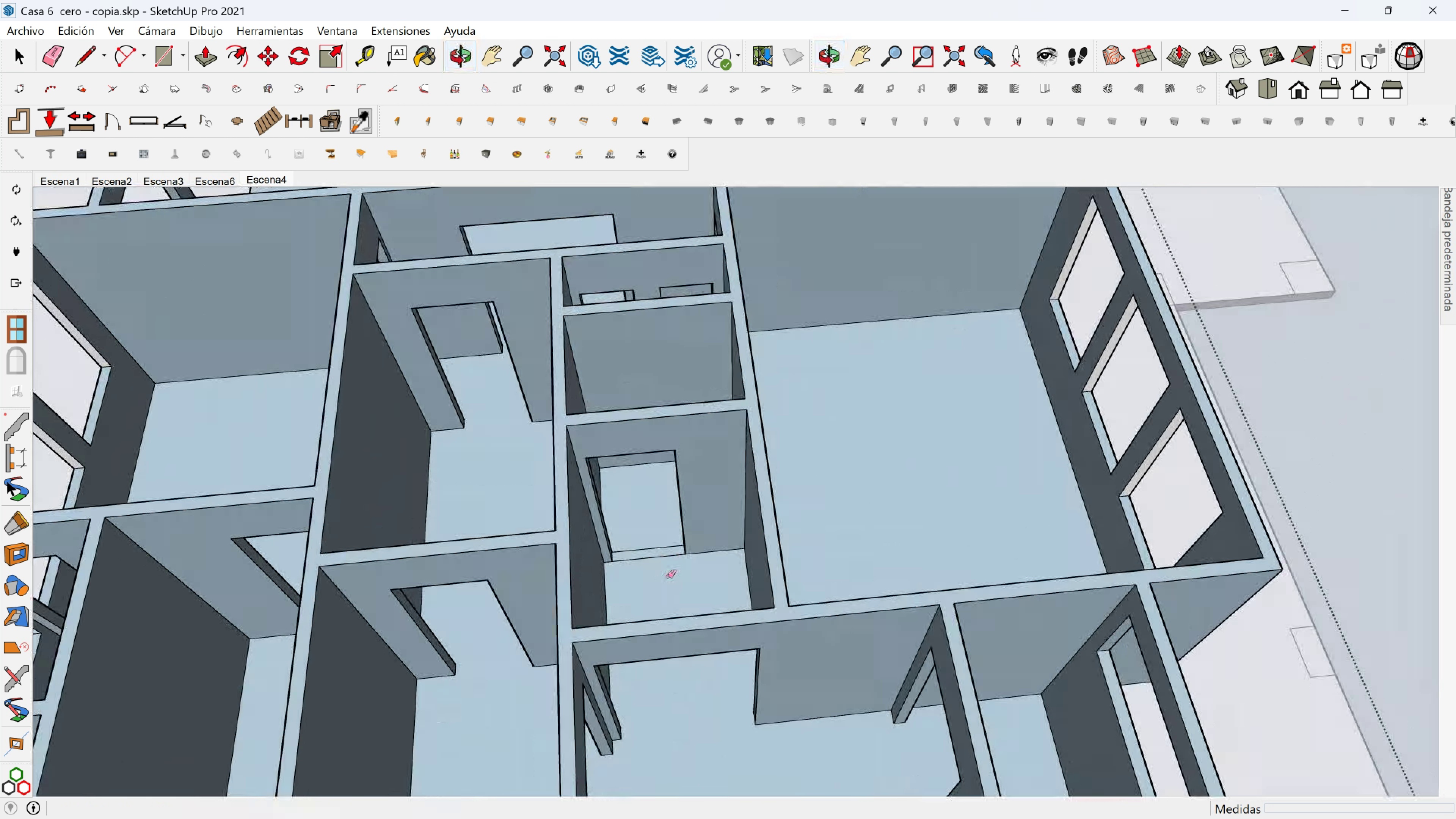 
scroll: coordinate [664, 551], scroll_direction: up, amount: 3.0
 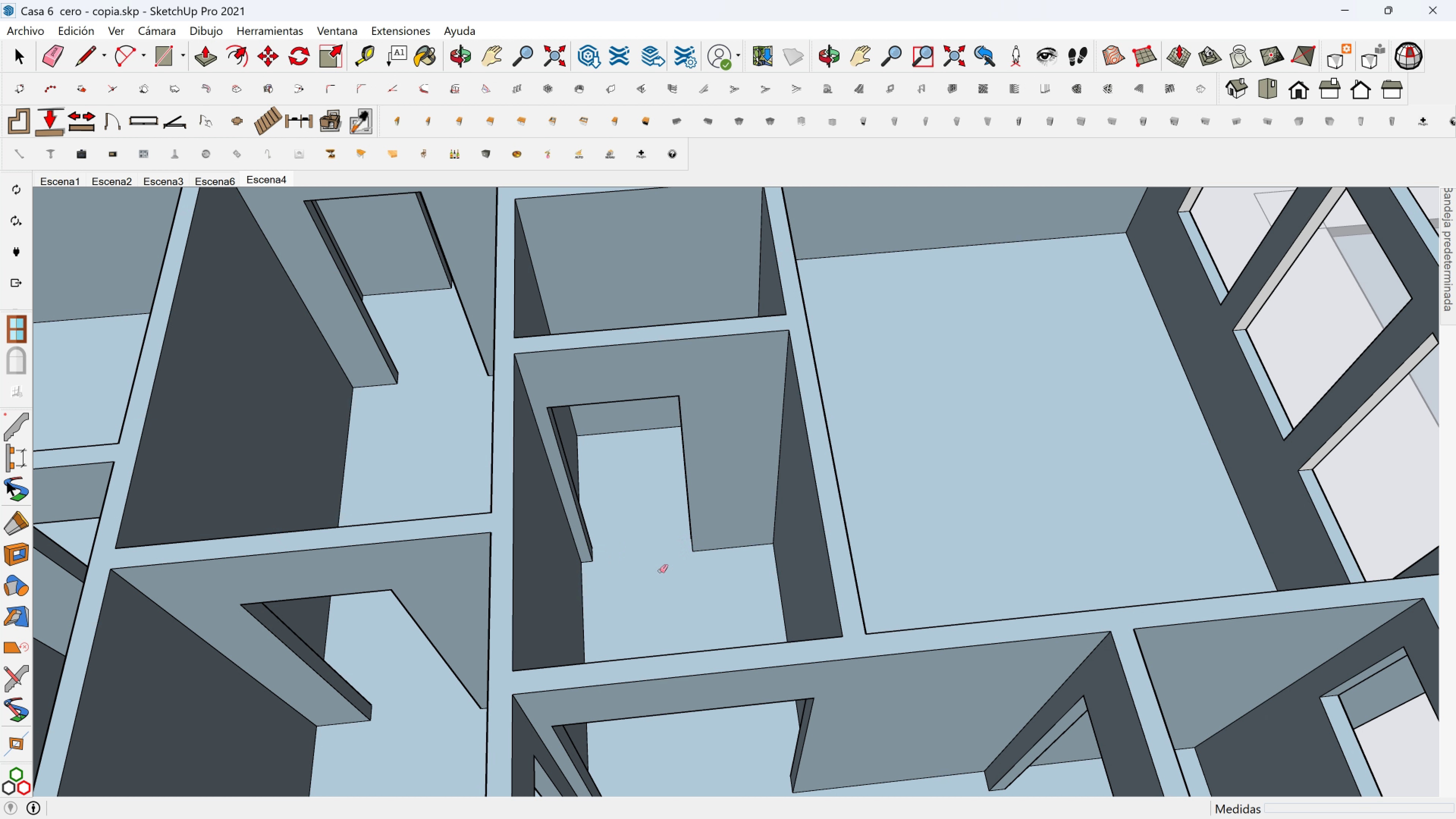 
hold_key(key=ShiftLeft, duration=0.55)
 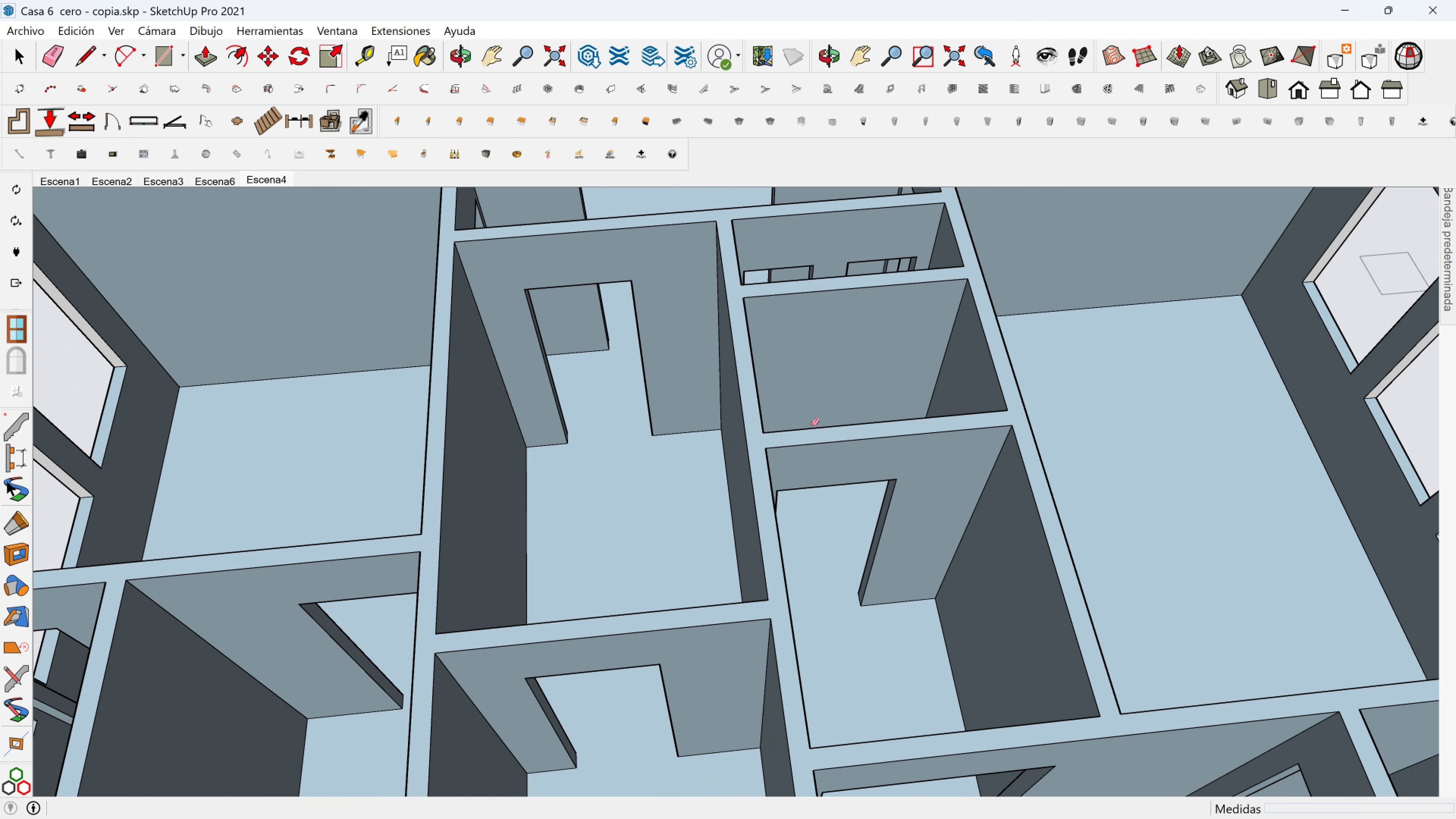 
scroll: coordinate [813, 423], scroll_direction: down, amount: 2.0
 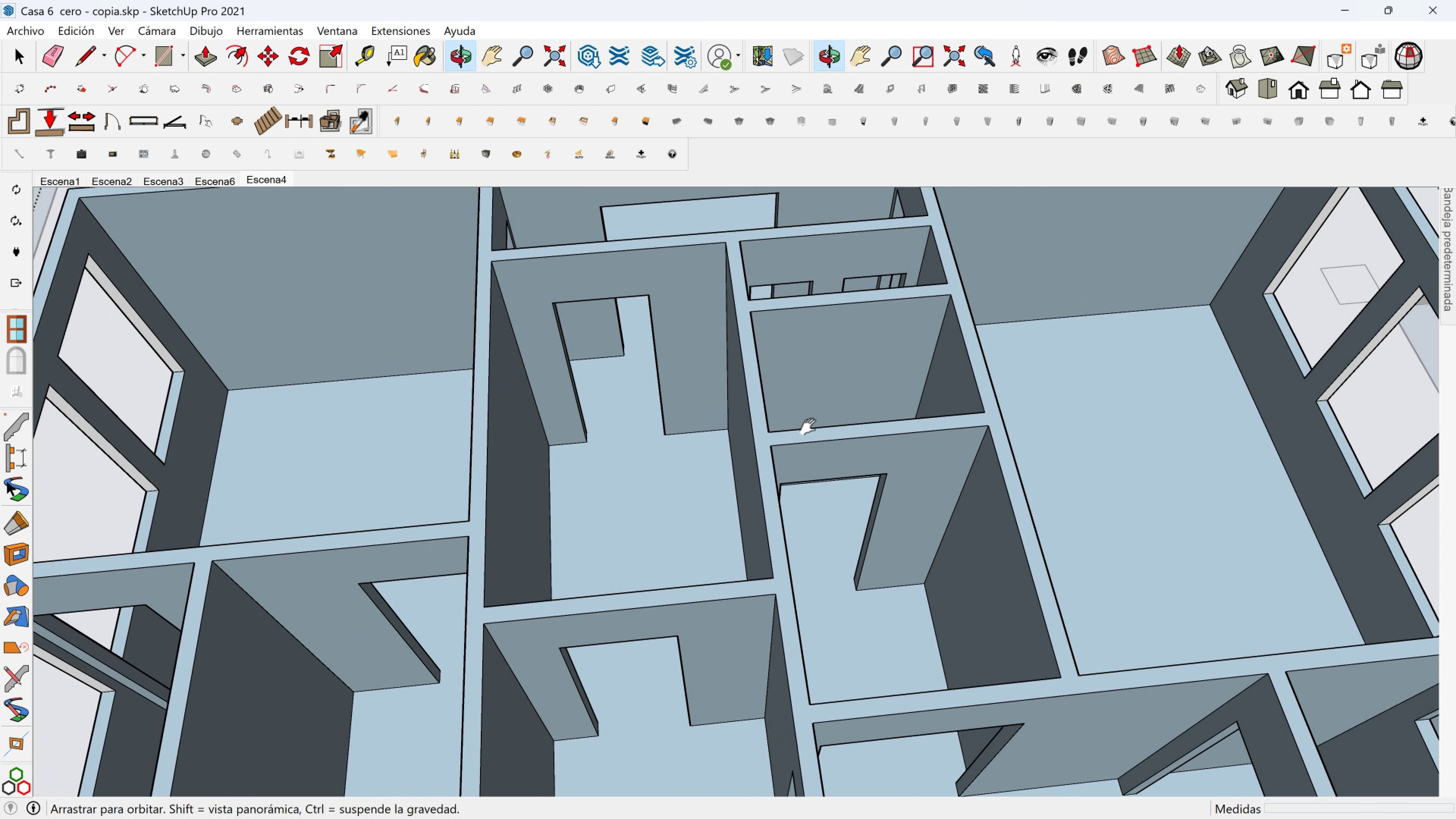 
hold_key(key=ShiftLeft, duration=0.35)
 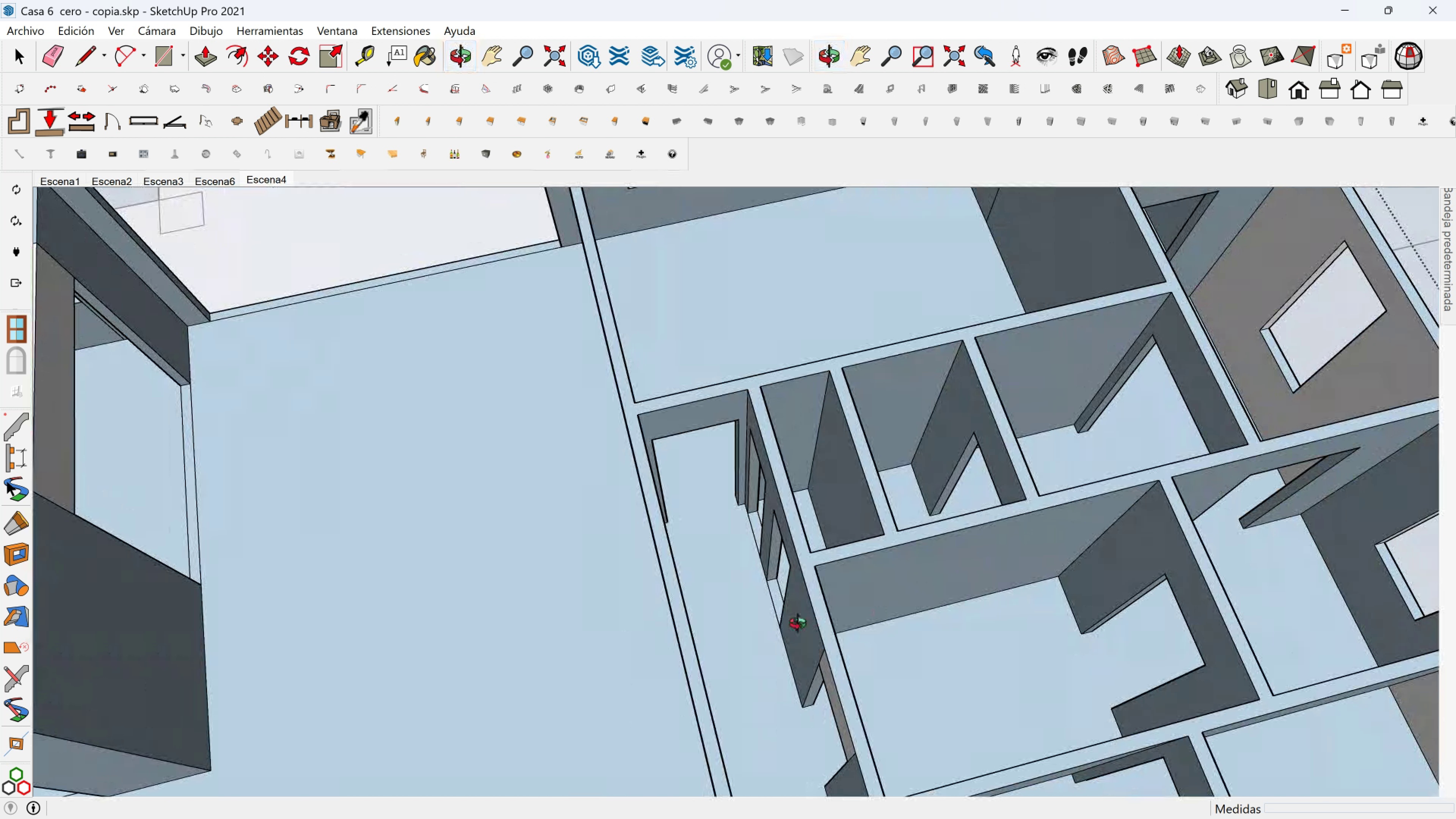 
scroll: coordinate [775, 581], scroll_direction: up, amount: 4.0
 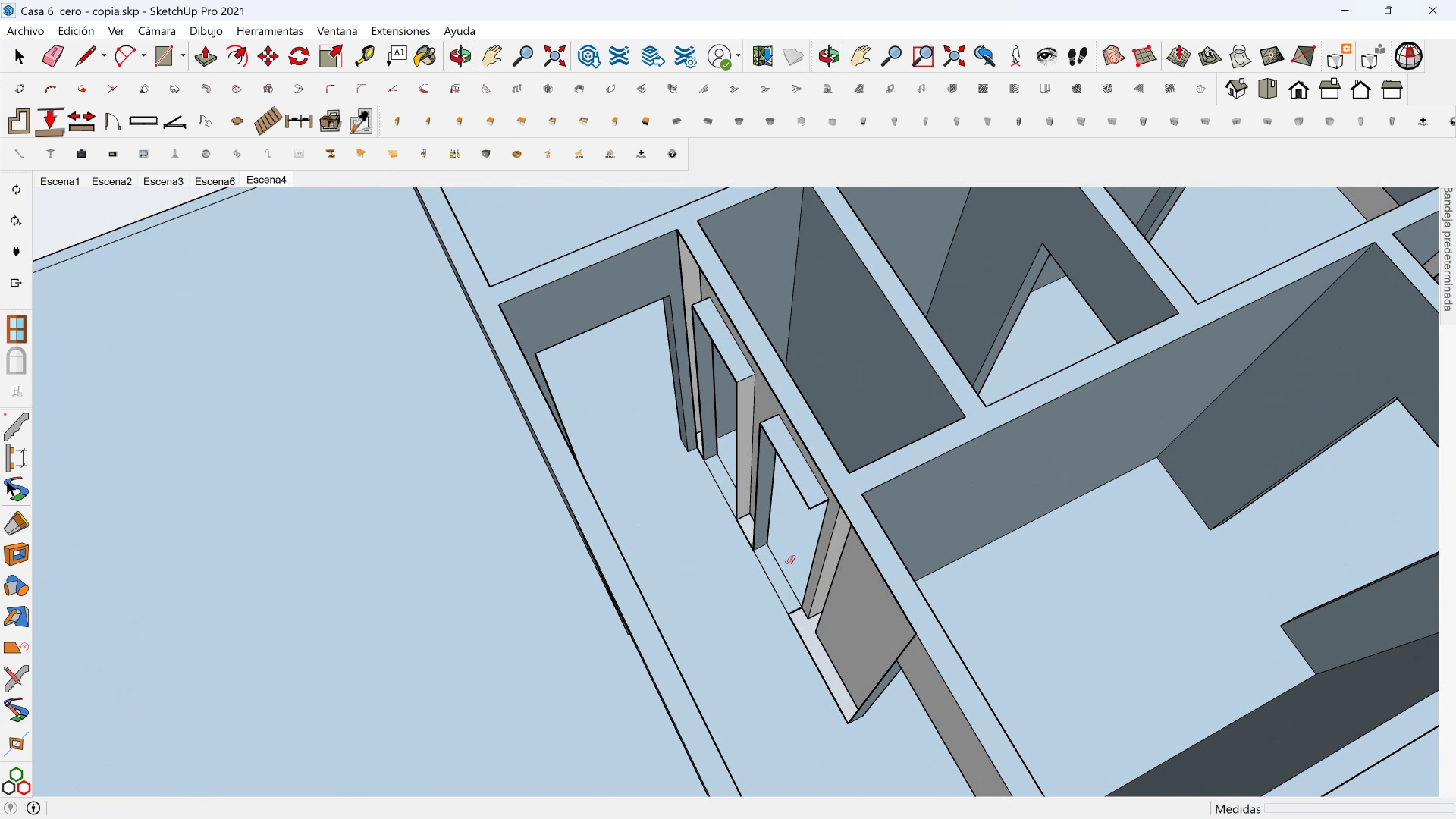 
key(Control+Z)
 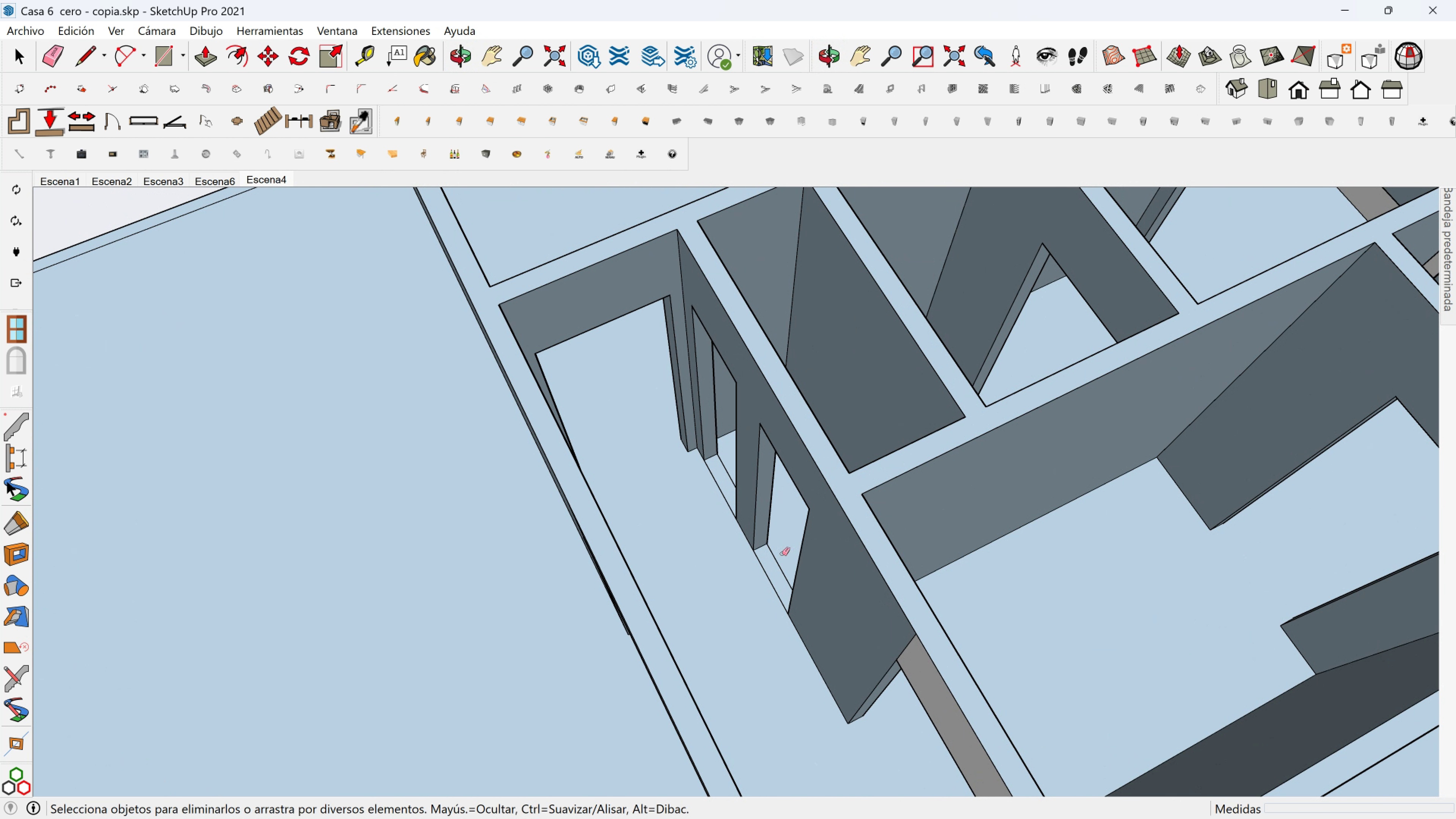 
scroll: coordinate [782, 554], scroll_direction: up, amount: 3.0
 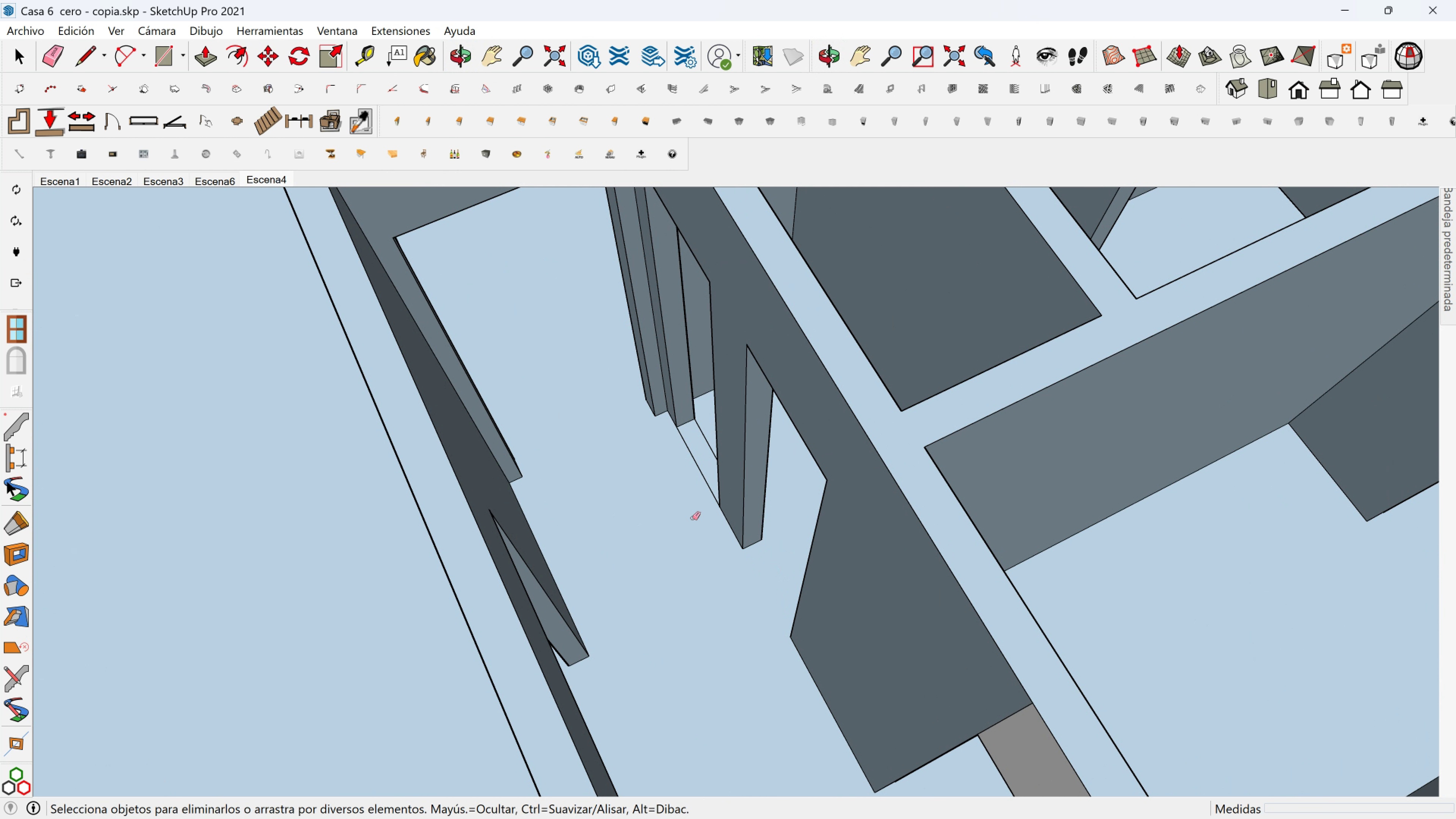 
hold_key(key=ShiftLeft, duration=0.31)
 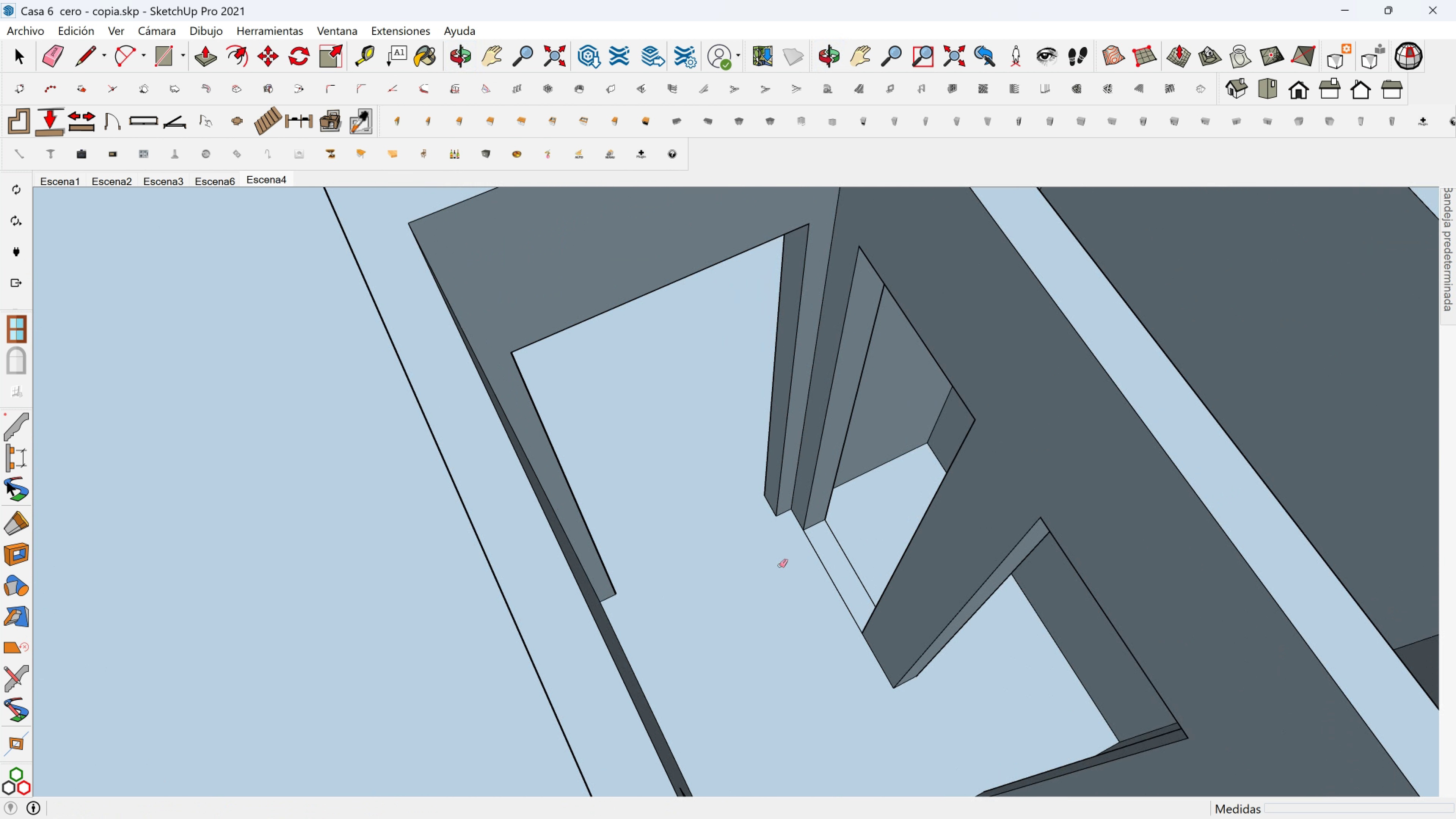 
scroll: coordinate [778, 568], scroll_direction: up, amount: 2.0
 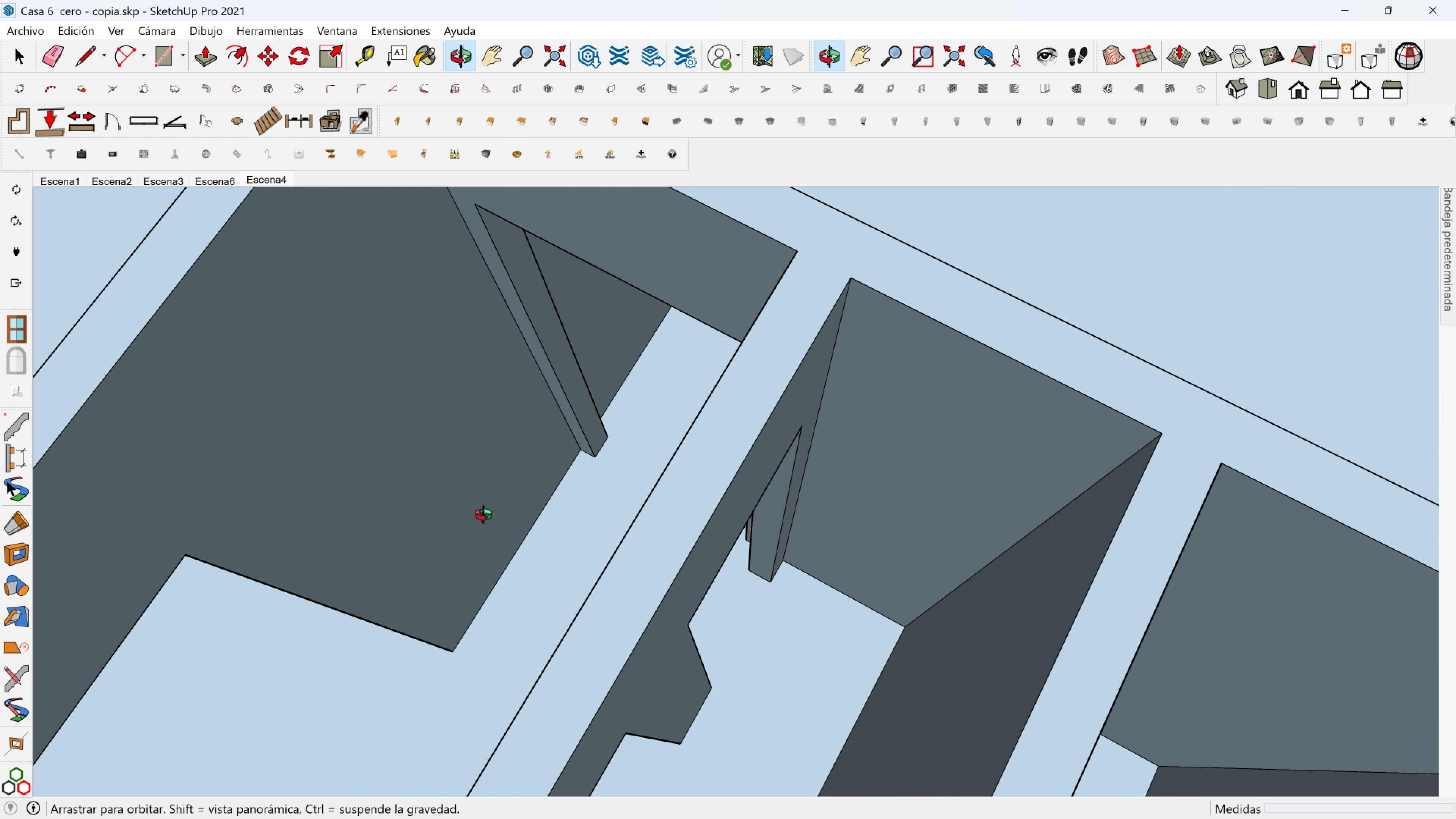 
scroll: coordinate [596, 371], scroll_direction: down, amount: 15.0
 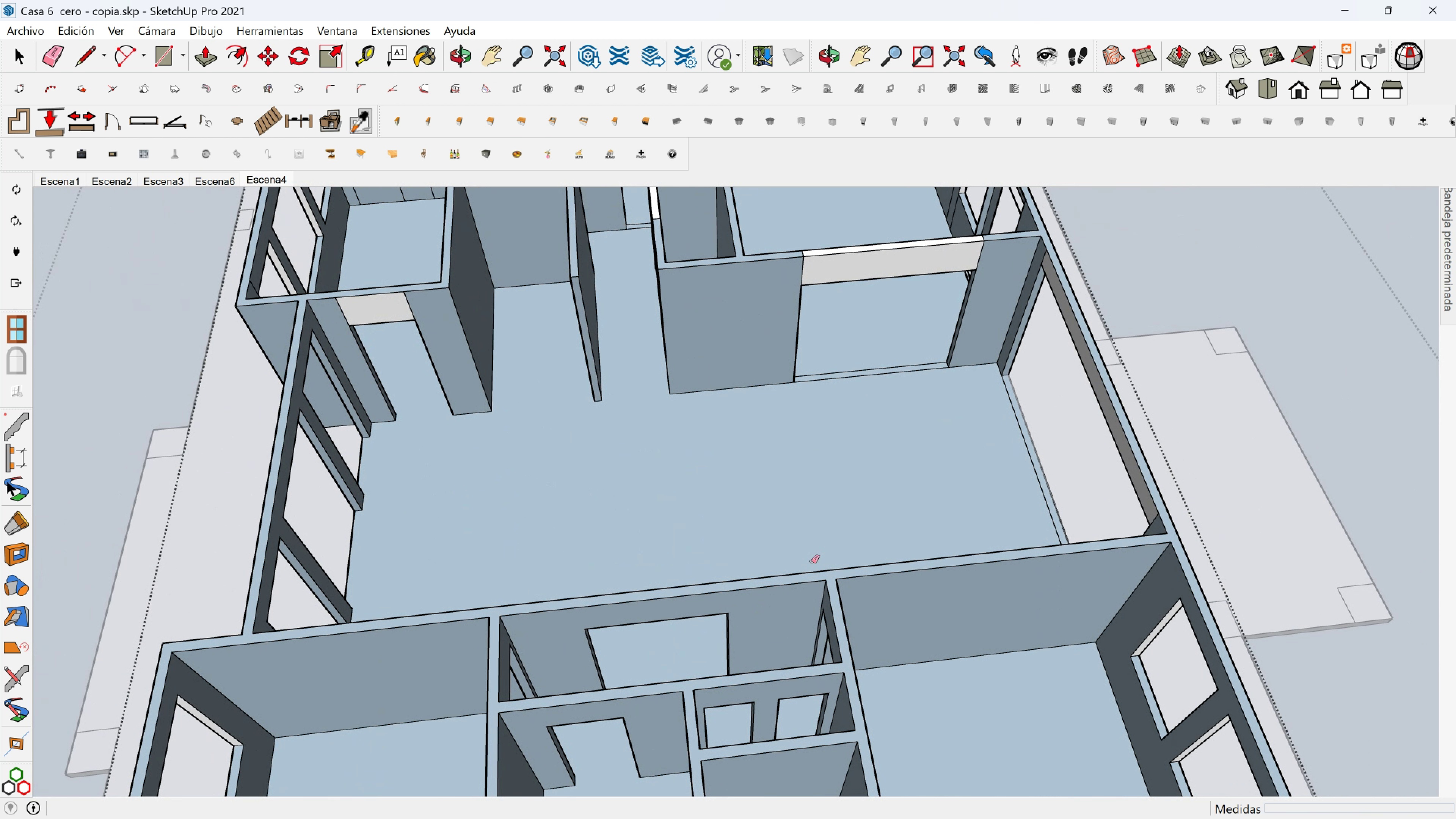 
hold_key(key=ShiftLeft, duration=0.52)
 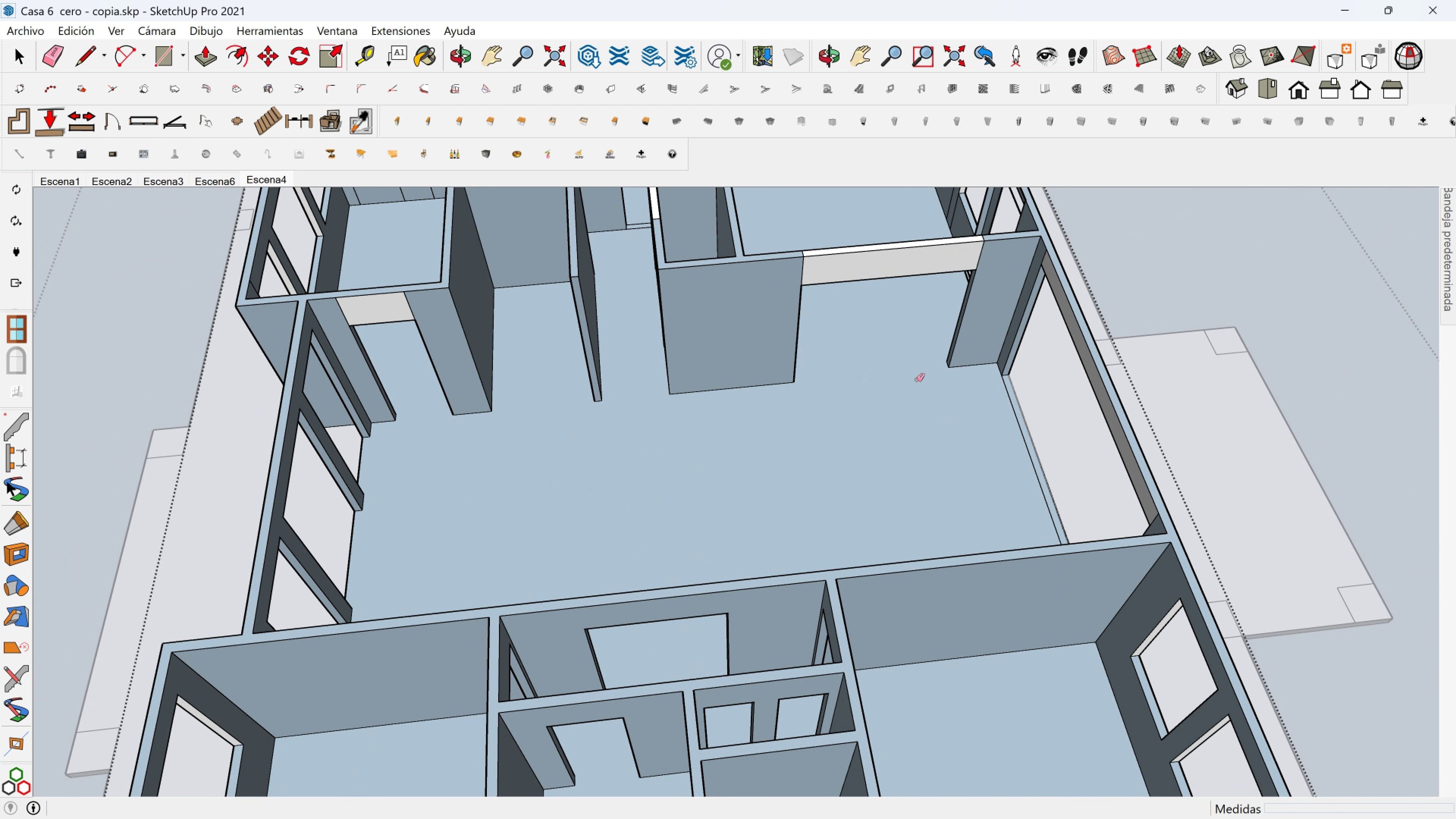 
scroll: coordinate [970, 396], scroll_direction: up, amount: 2.0
 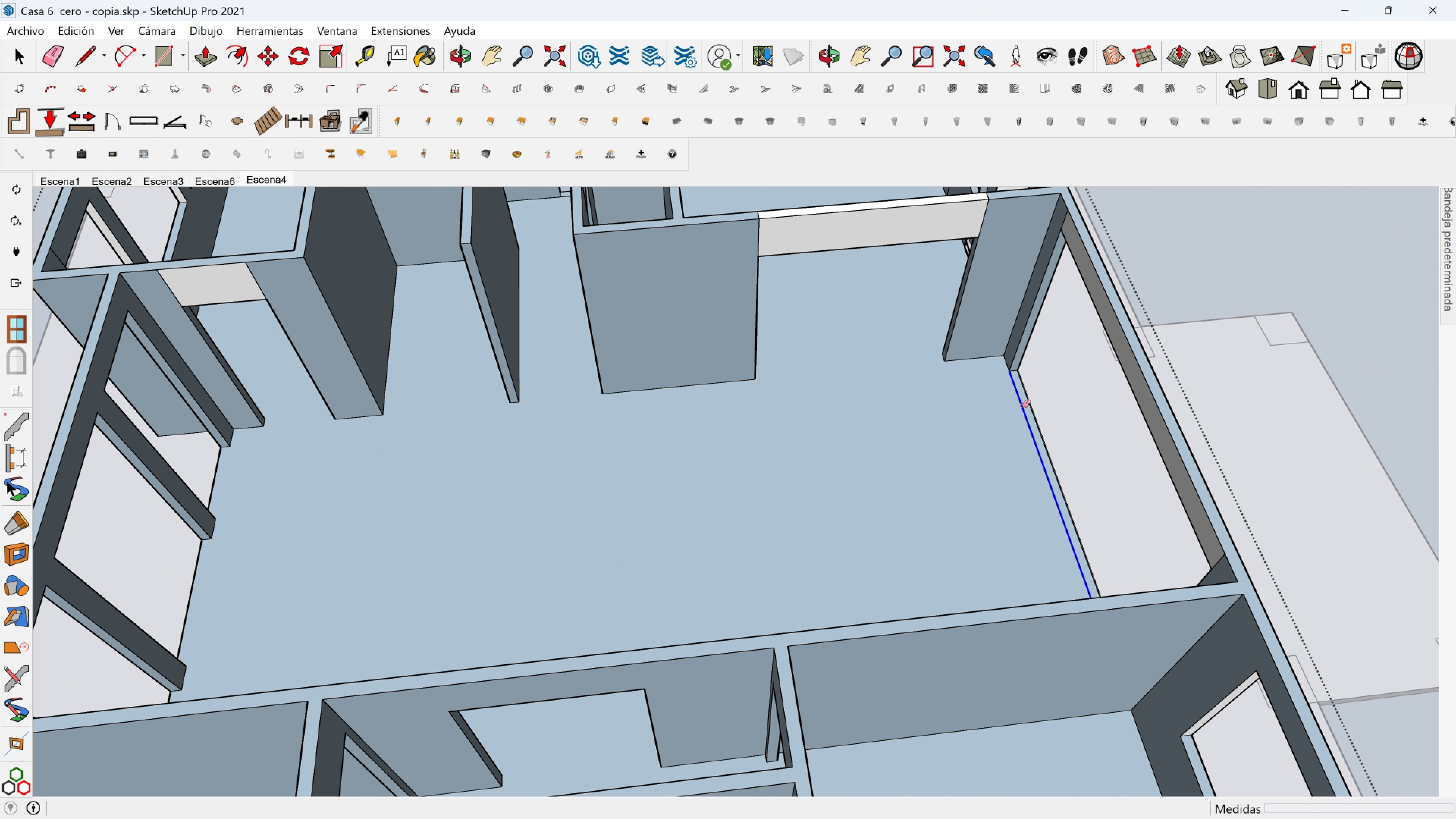 
left_click([1022, 406])
 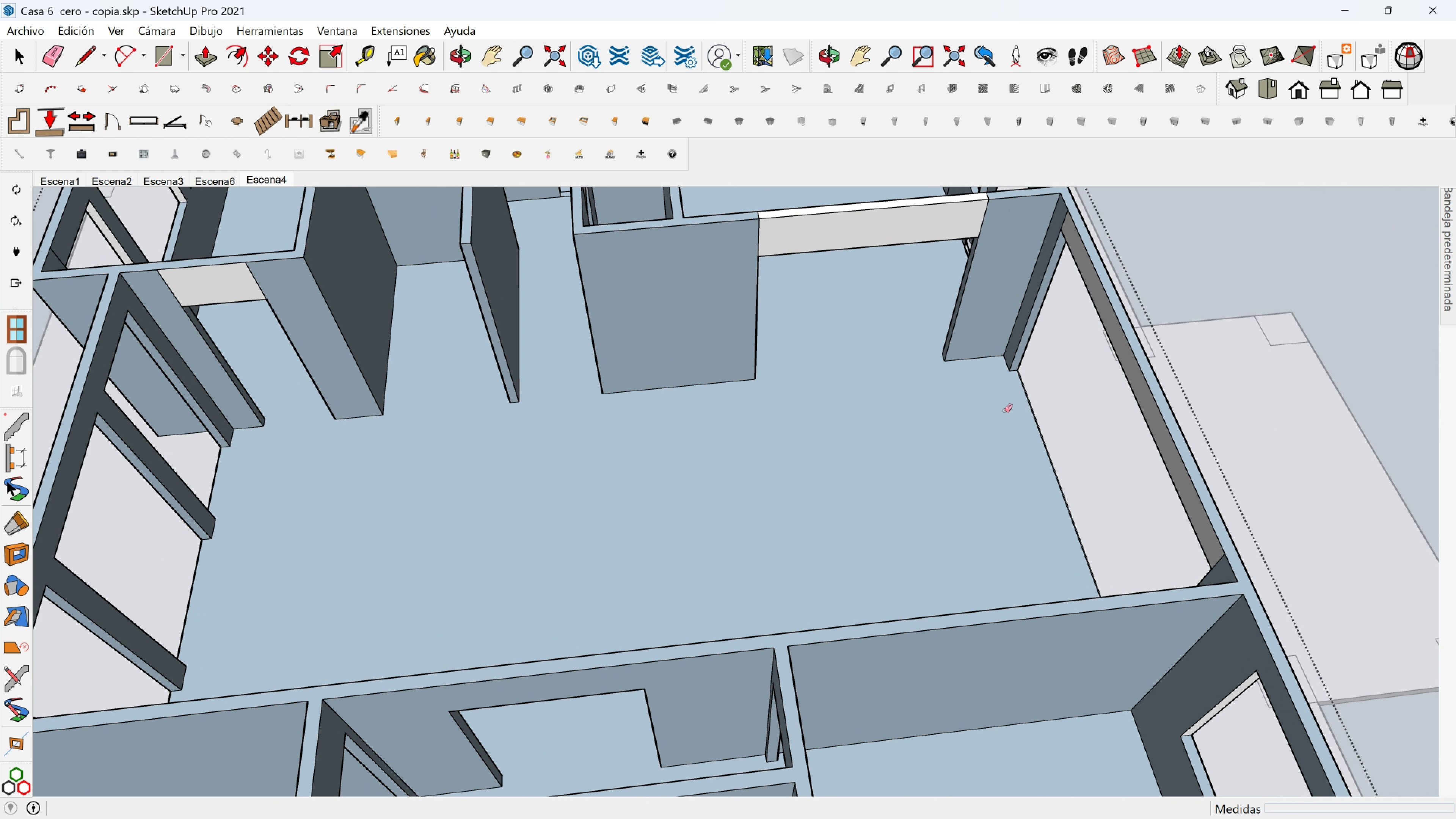 
hold_key(key=ShiftLeft, duration=0.42)
 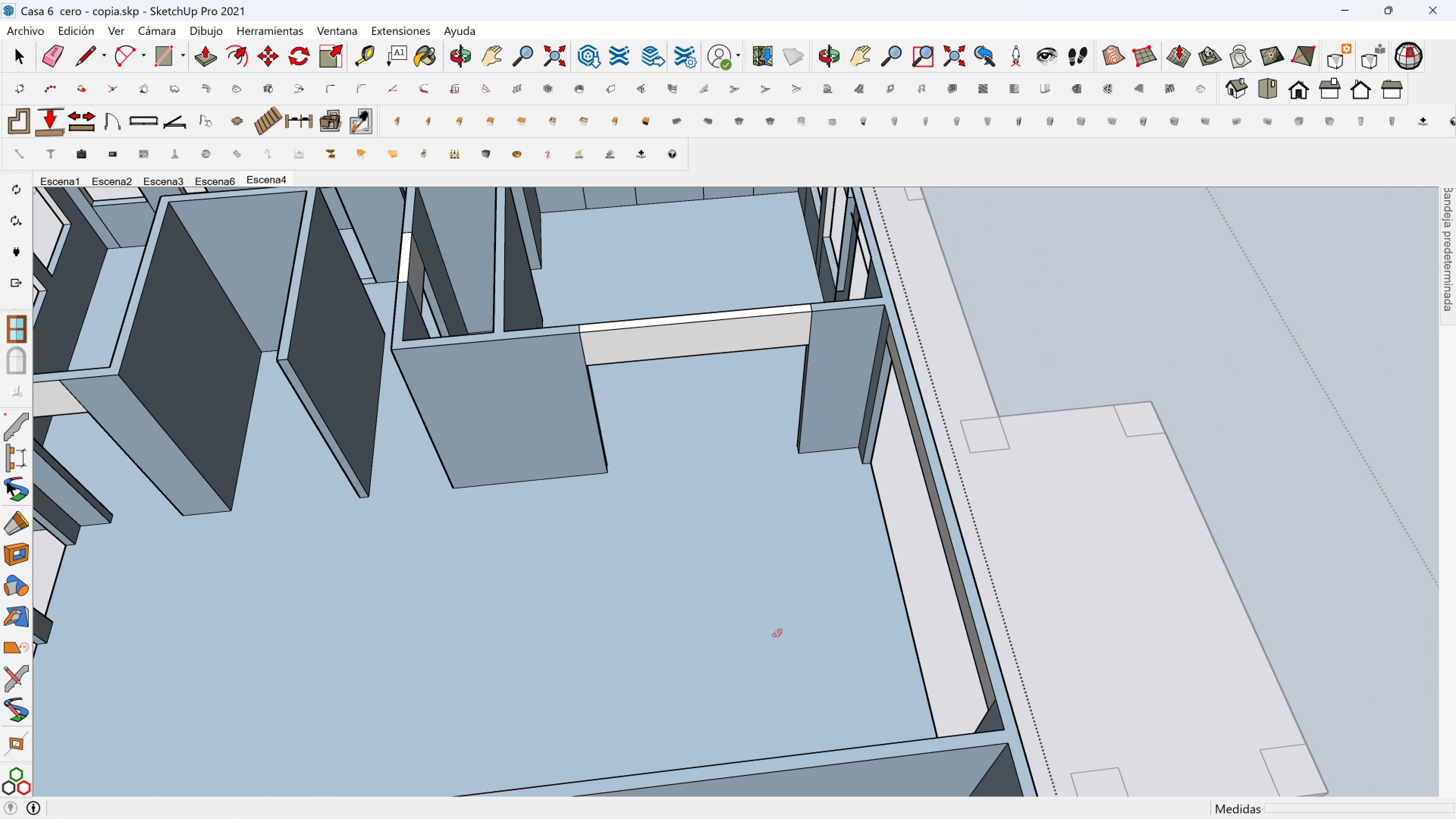 
hold_key(key=ShiftLeft, duration=0.39)
 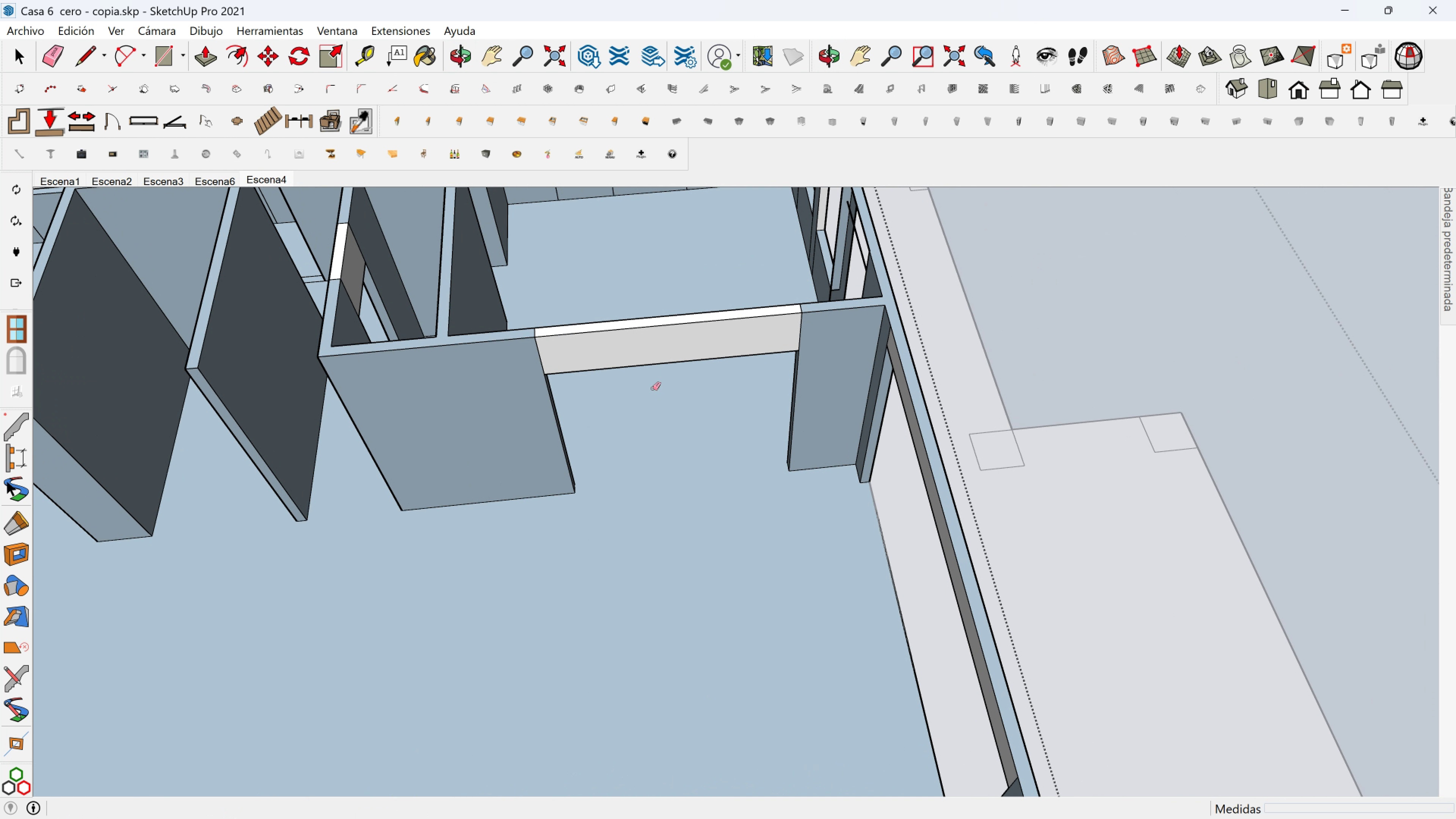 
scroll: coordinate [495, 347], scroll_direction: up, amount: 5.0
 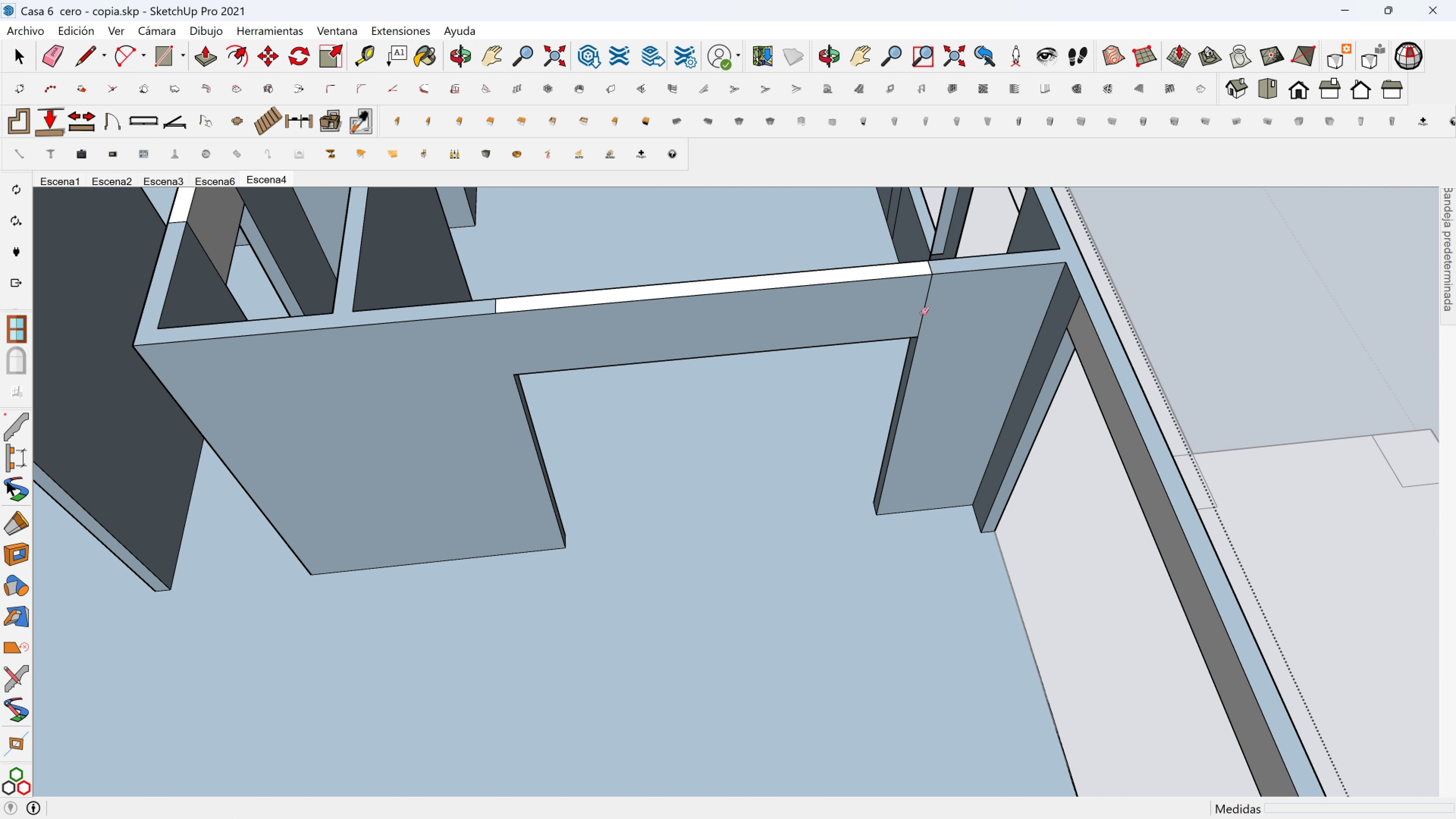 
key(Shift+ShiftLeft)
 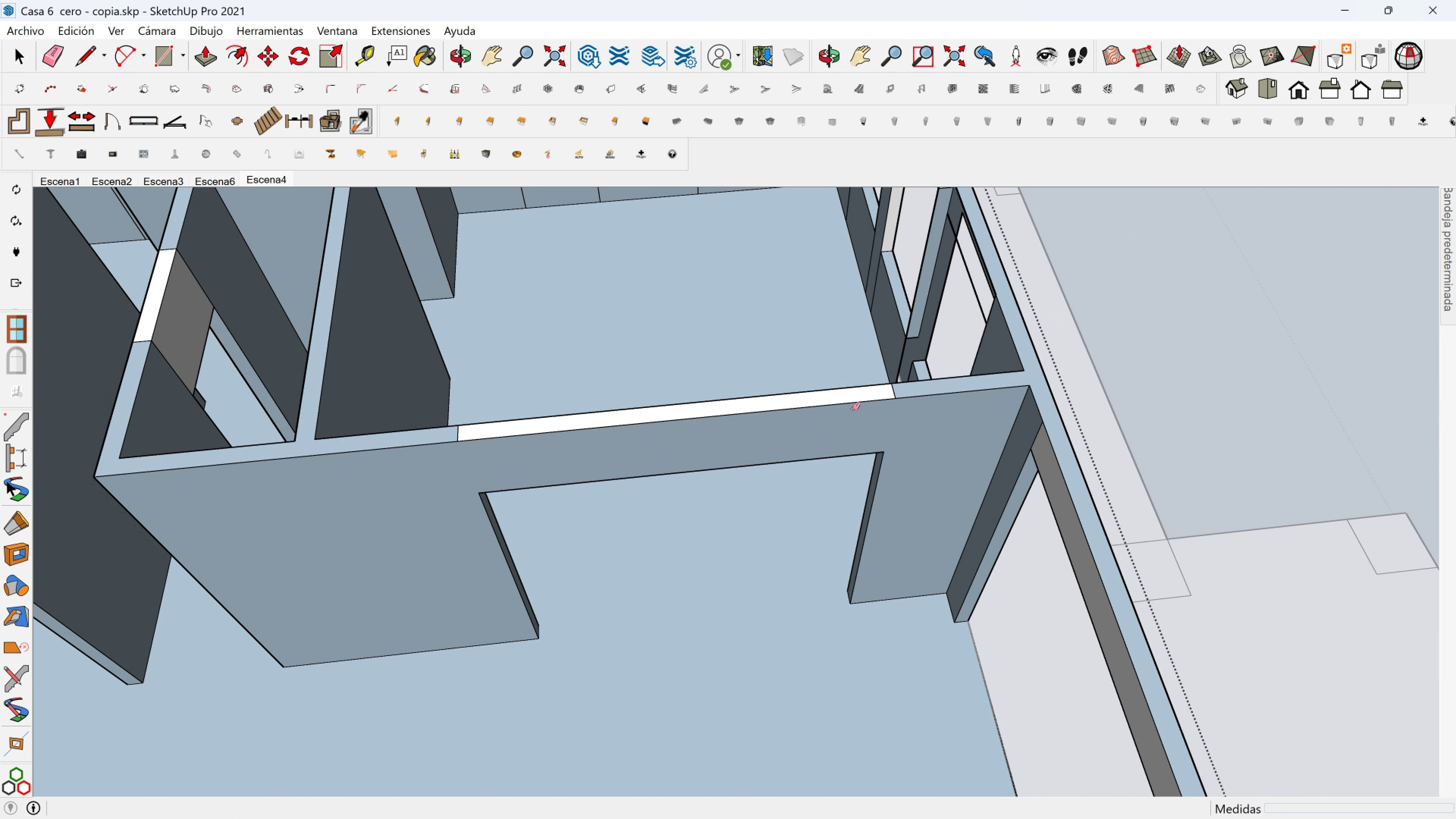 
scroll: coordinate [911, 377], scroll_direction: up, amount: 6.0
 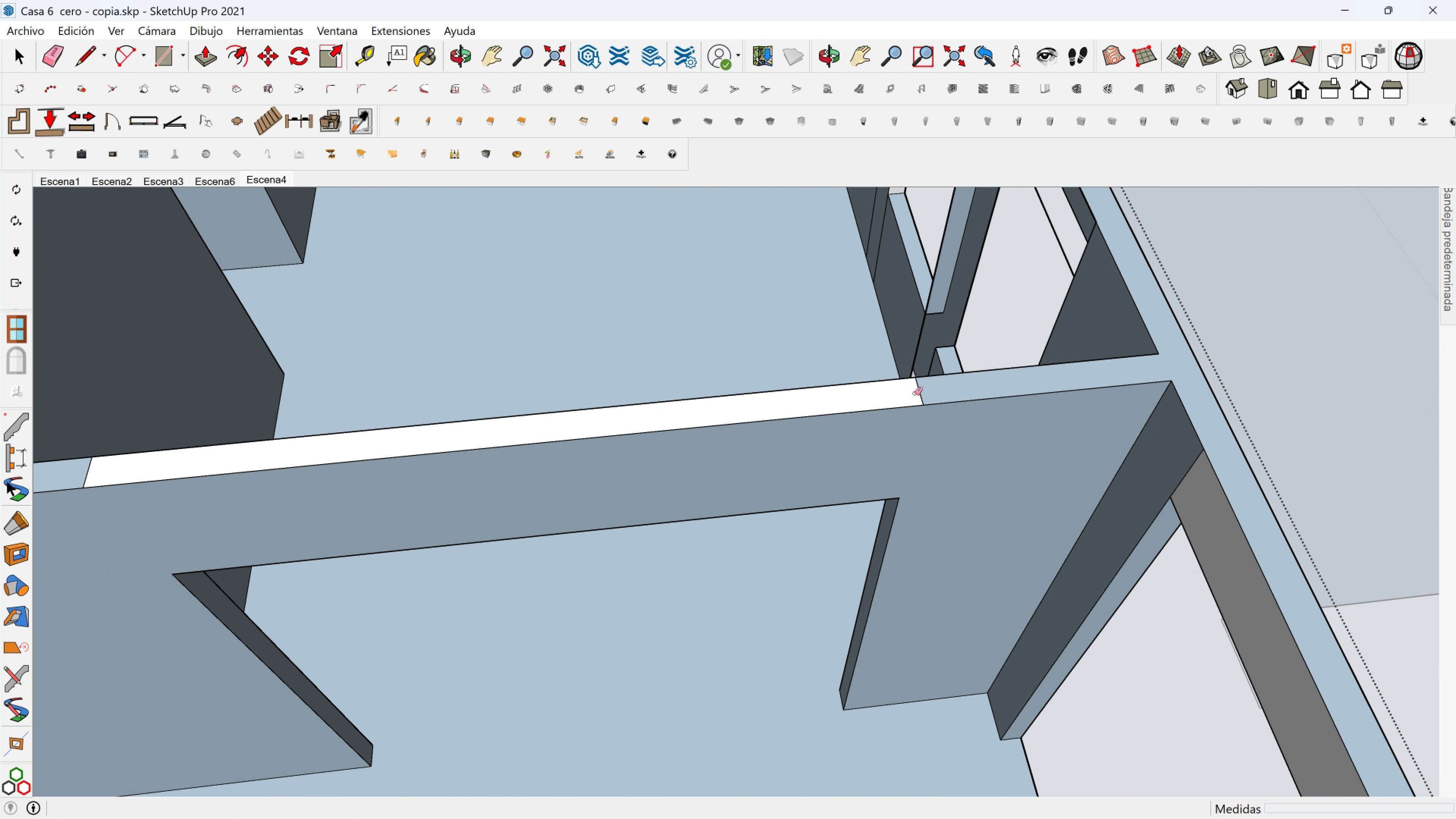 
hold_key(key=ShiftLeft, duration=0.34)
 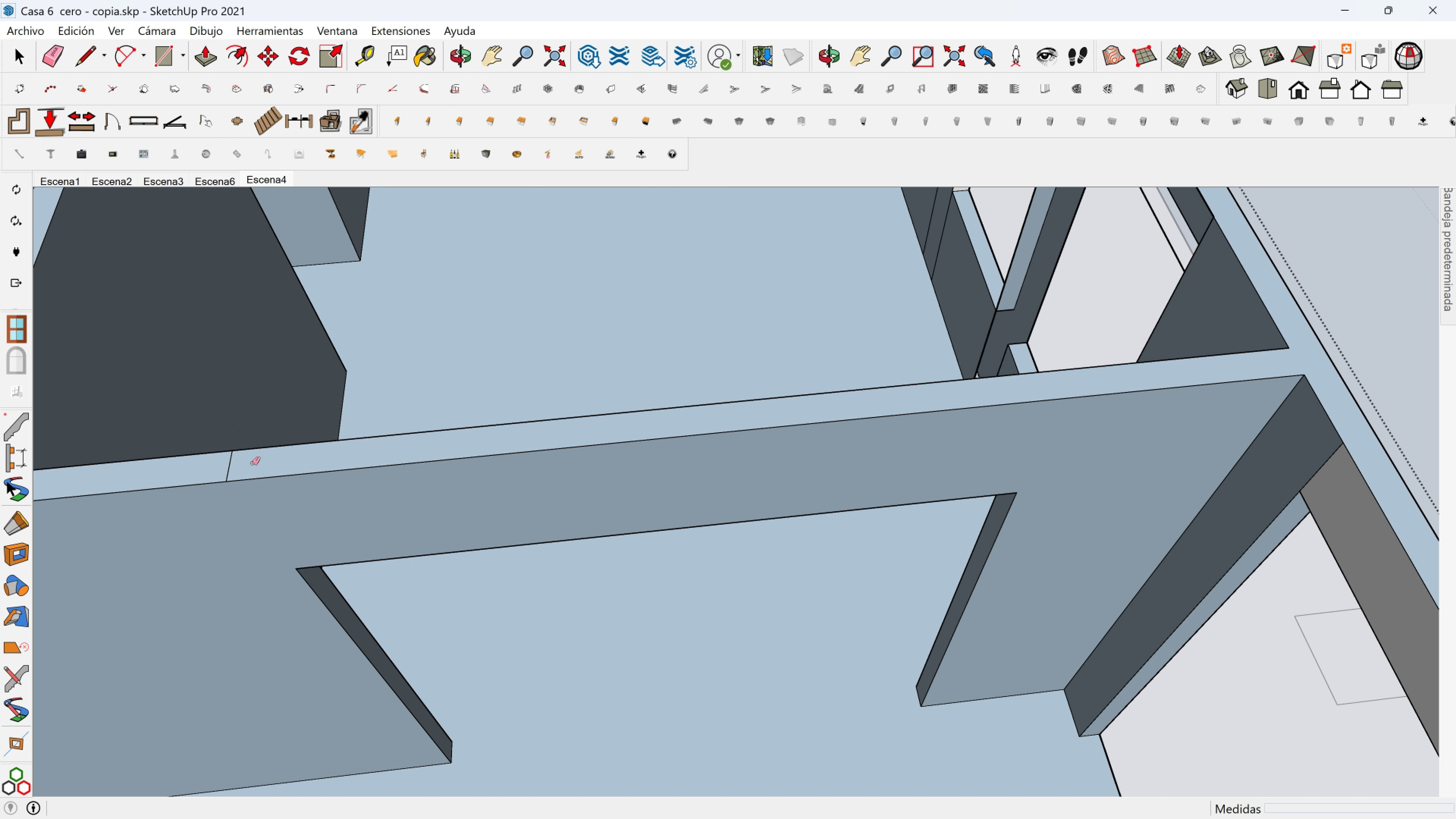 
hold_key(key=ShiftLeft, duration=0.5)
 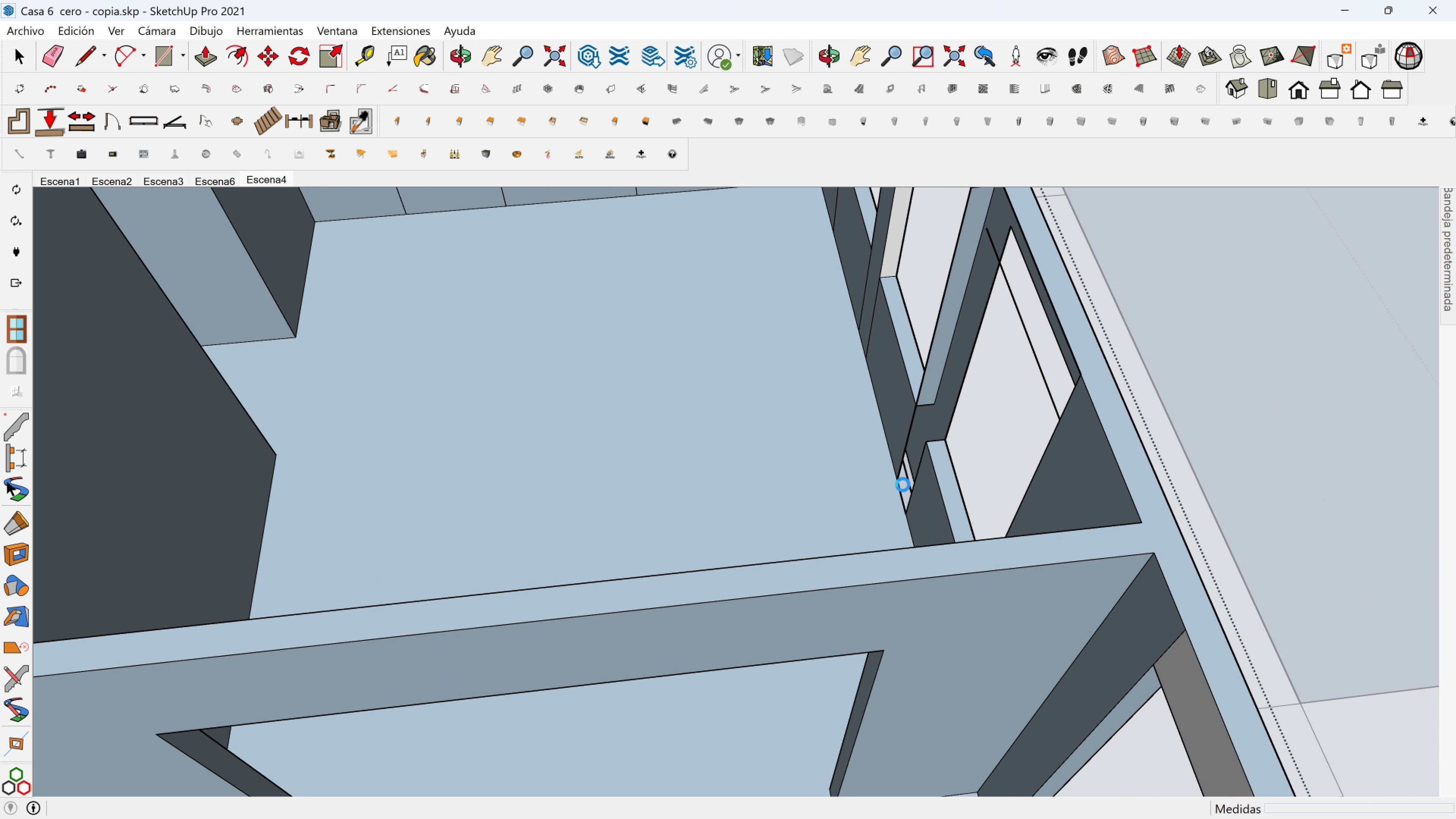 
hold_key(key=ShiftLeft, duration=0.49)
 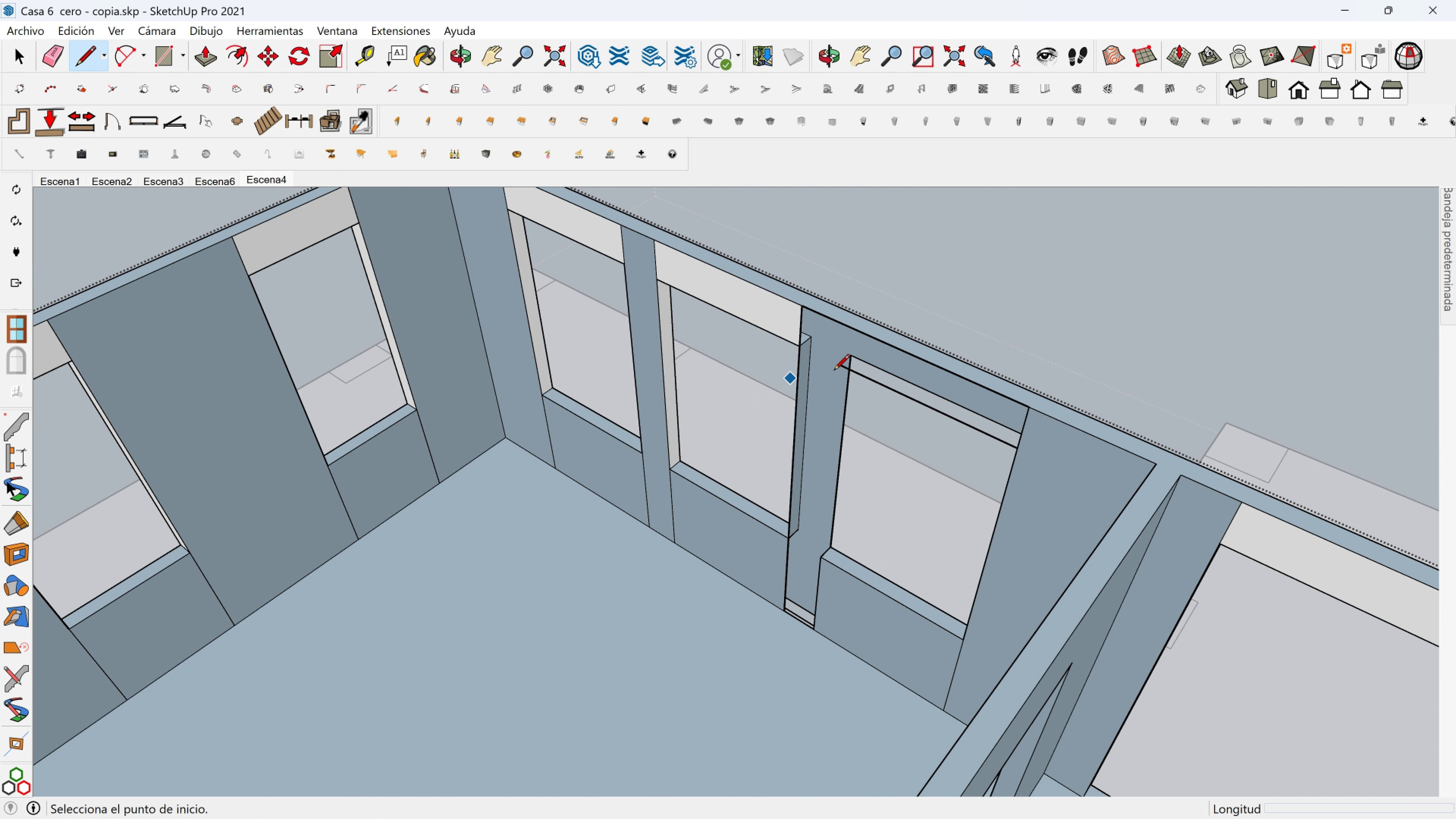 
left_click([843, 371])
 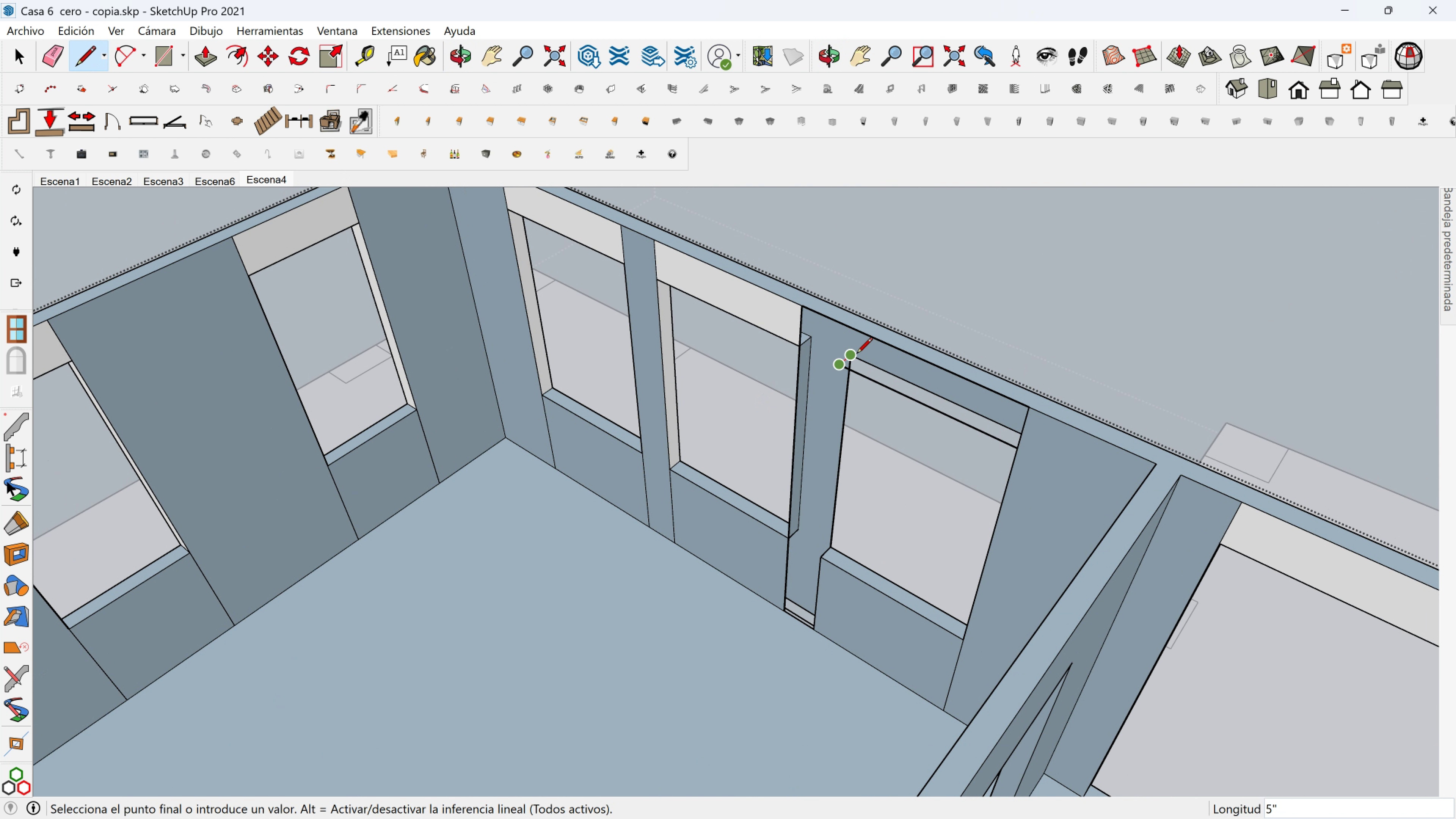 
left_click([857, 355])
 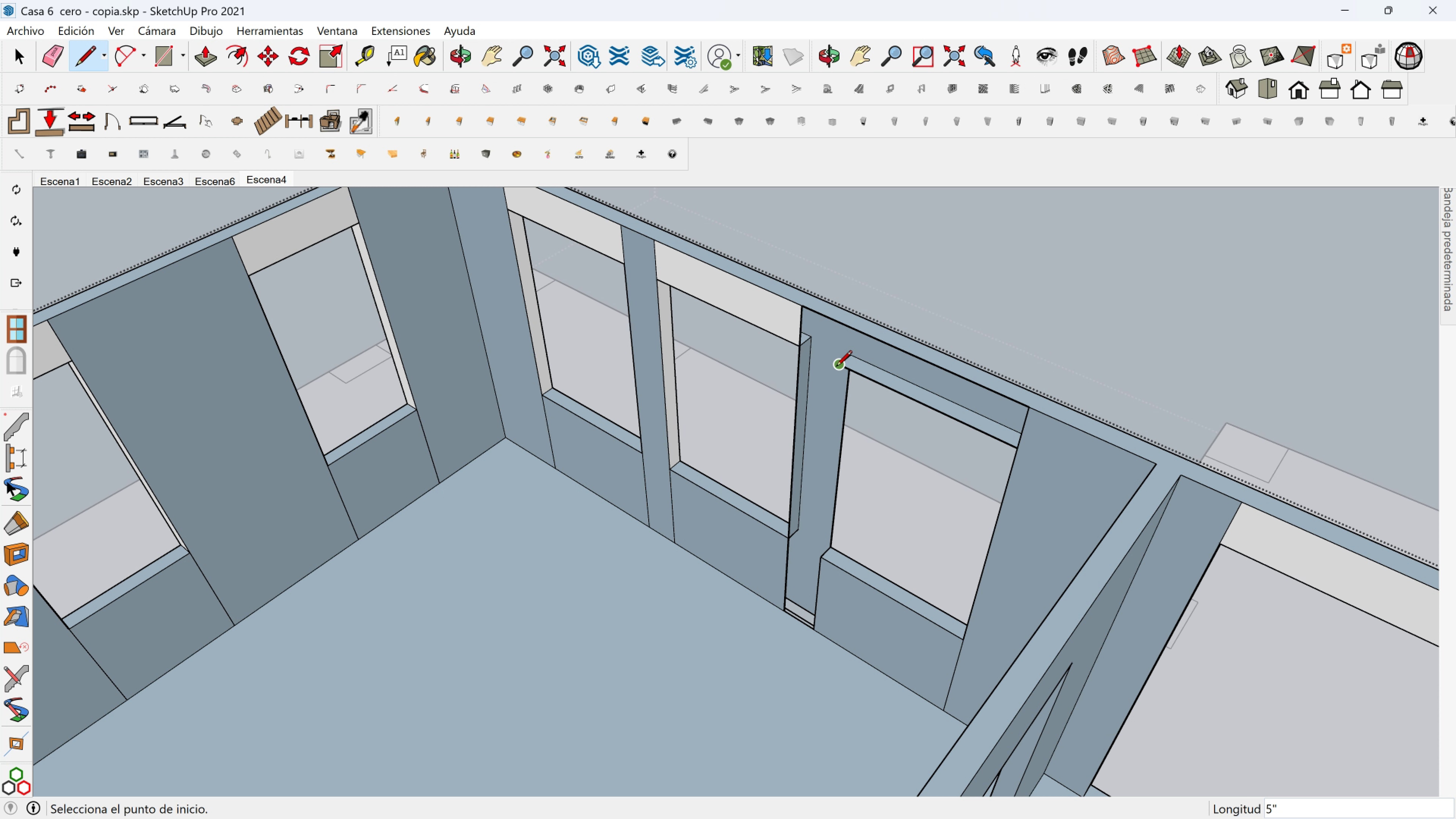 
left_click([835, 367])
 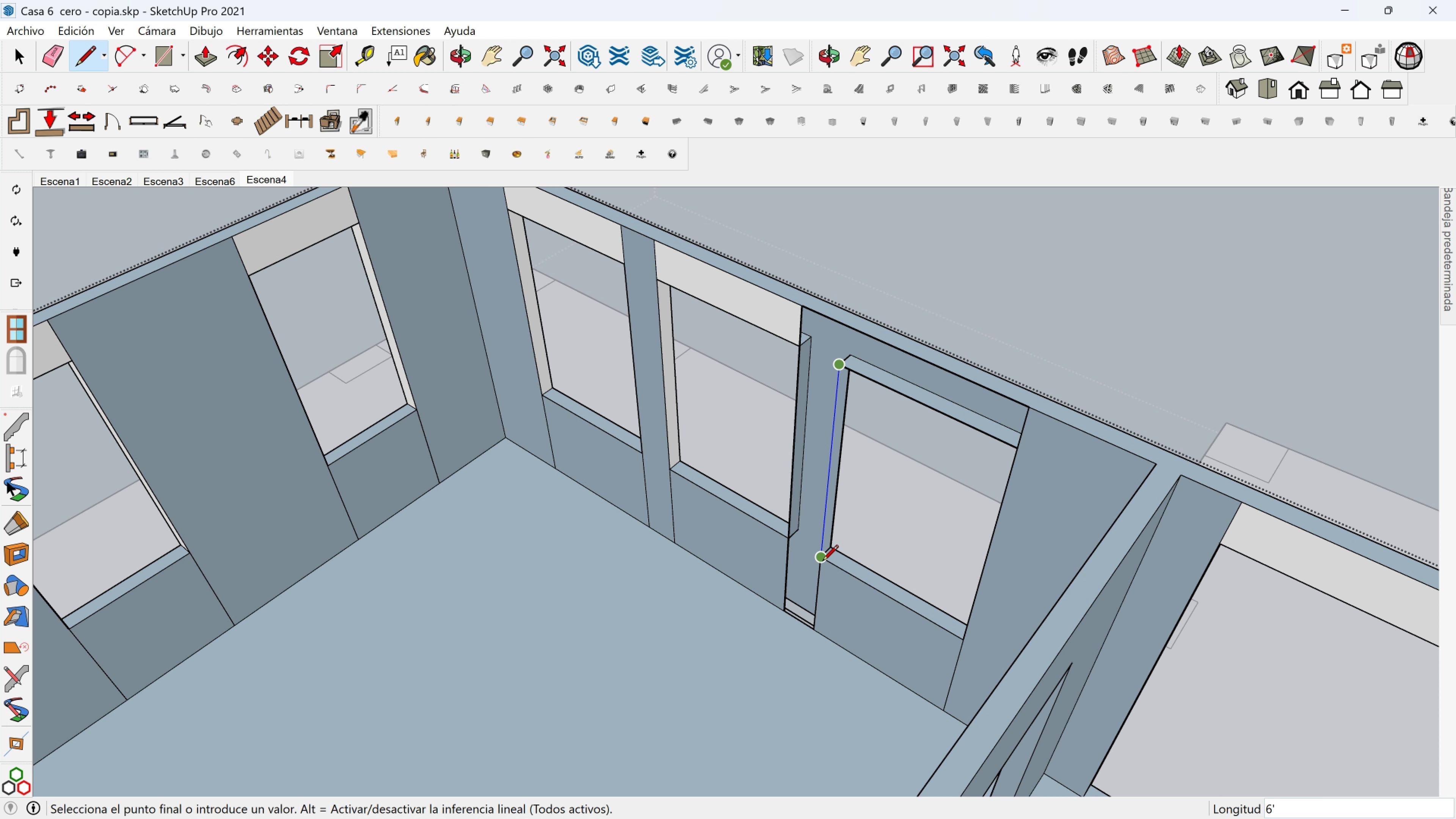 
left_click([822, 562])
 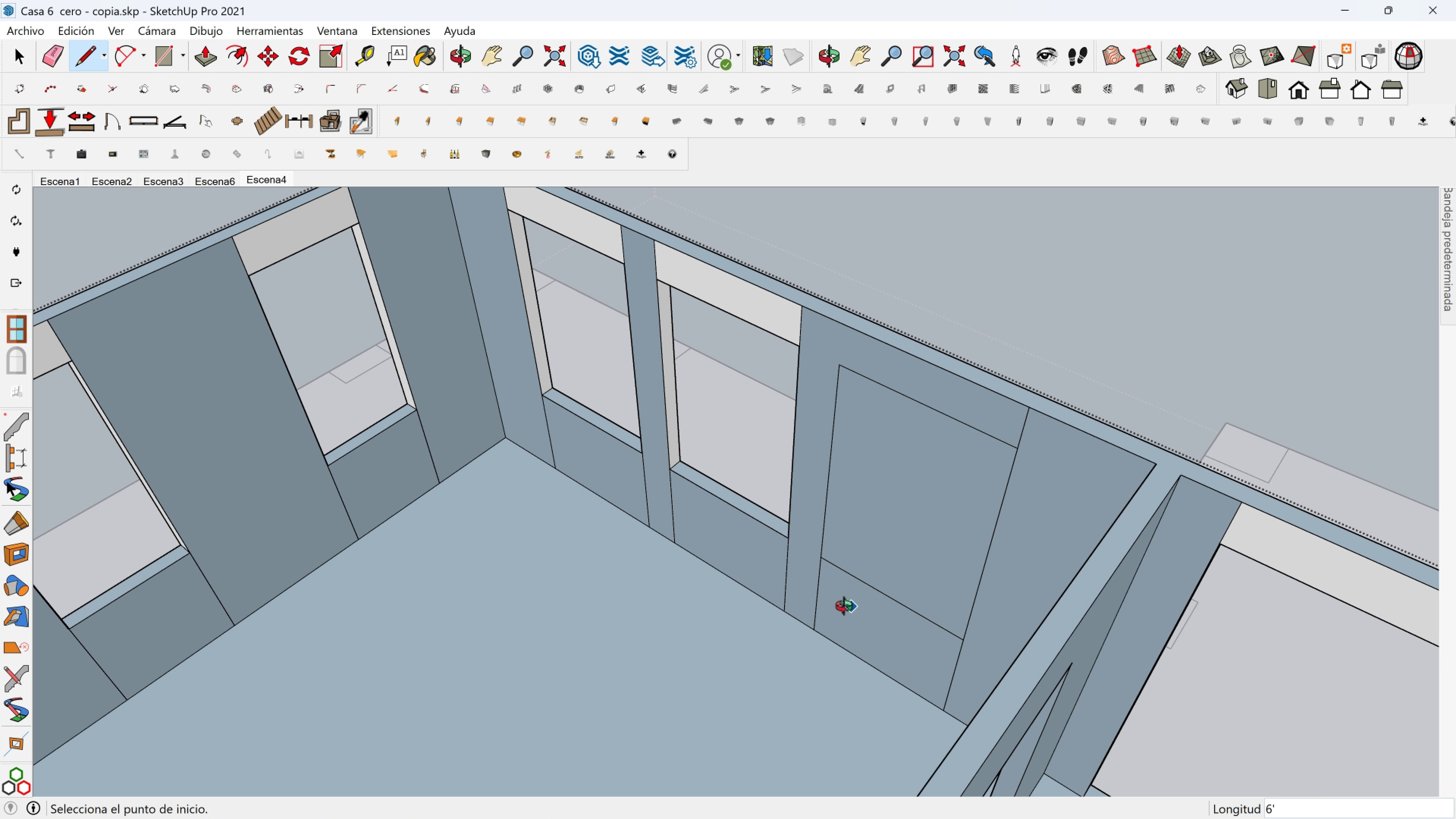 
key(Shift+ShiftLeft)
 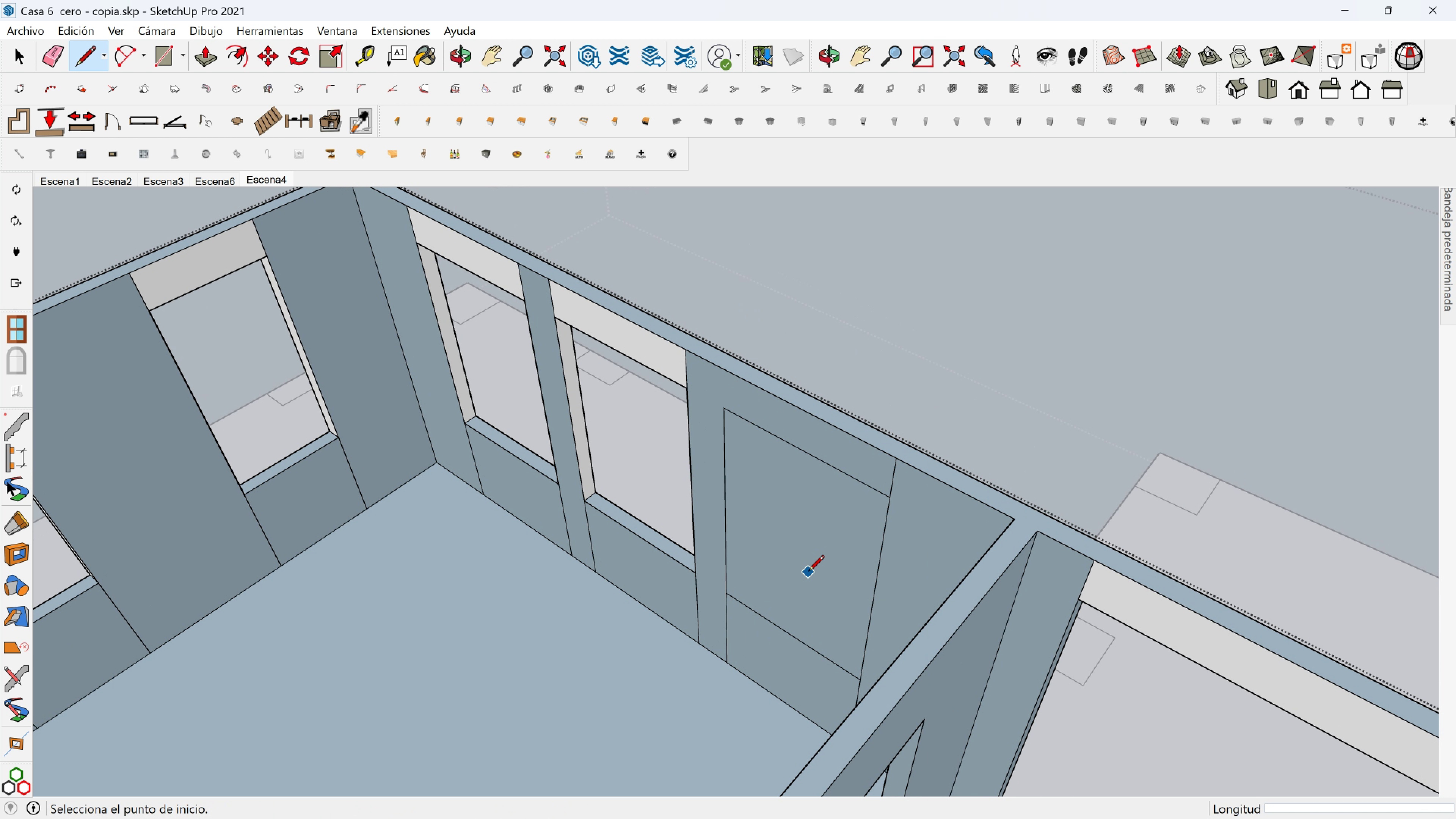 
key(Space)
 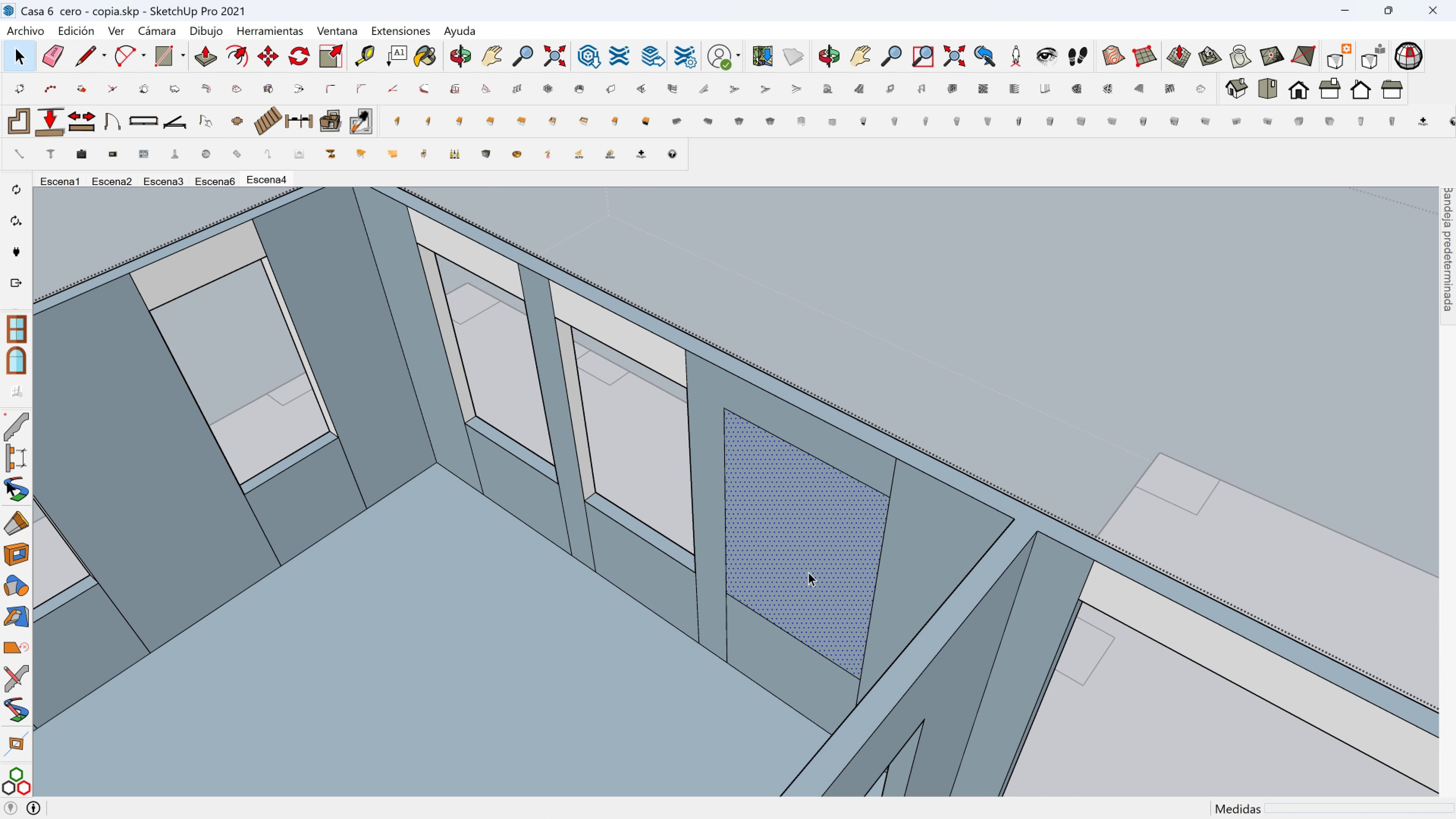 
left_click([808, 572])
 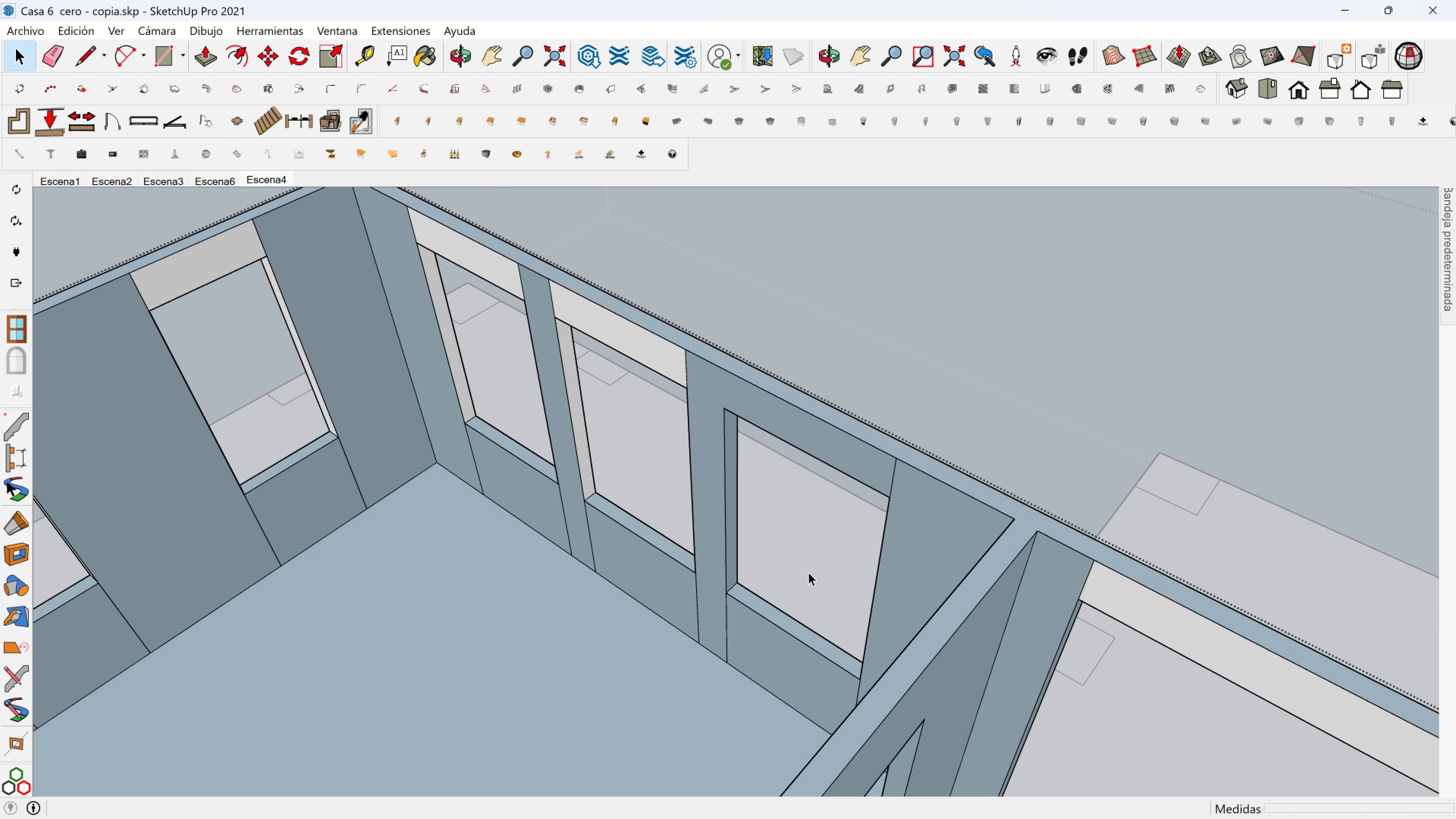 
key(Delete)
 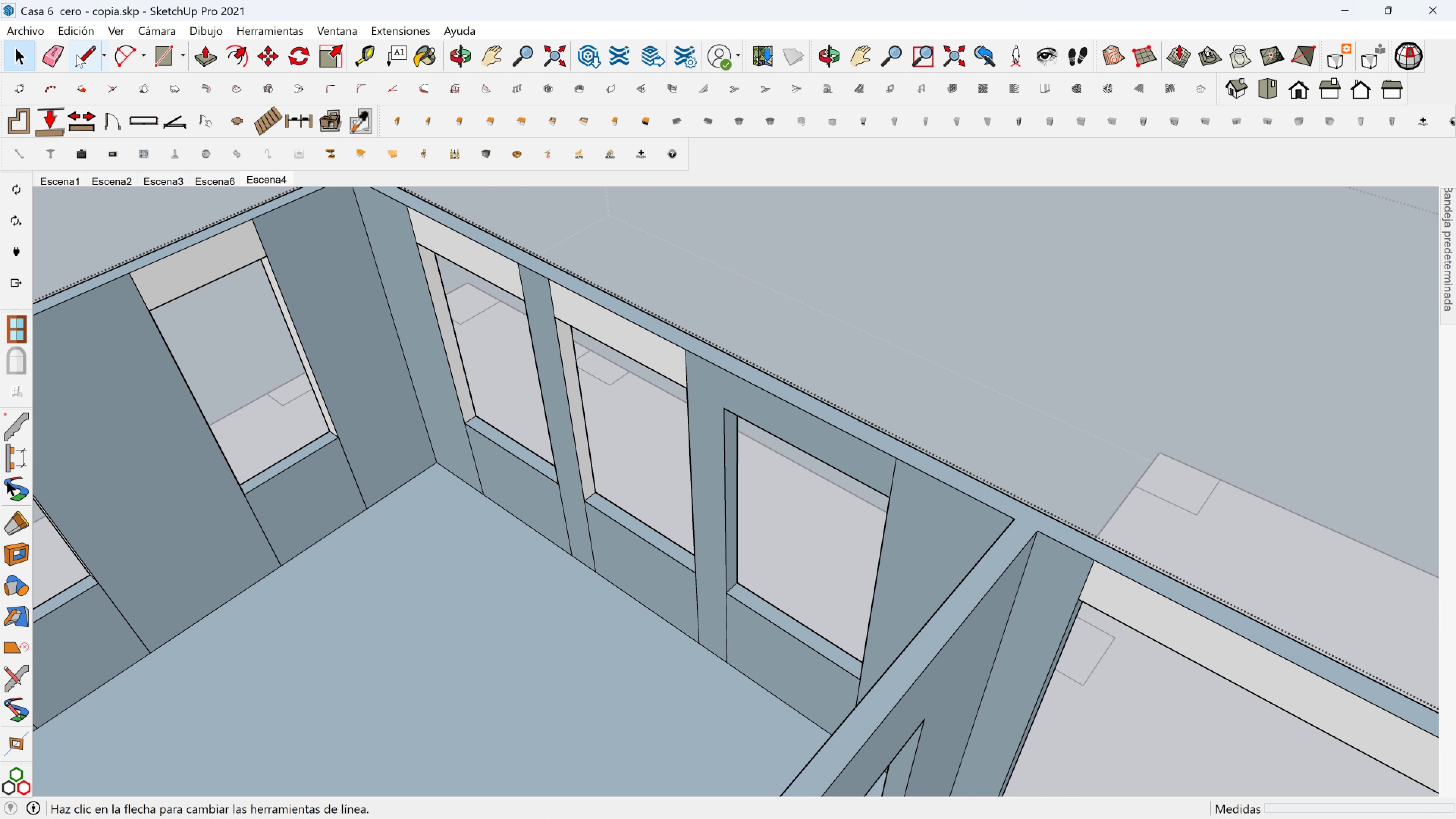 
left_click([57, 60])
 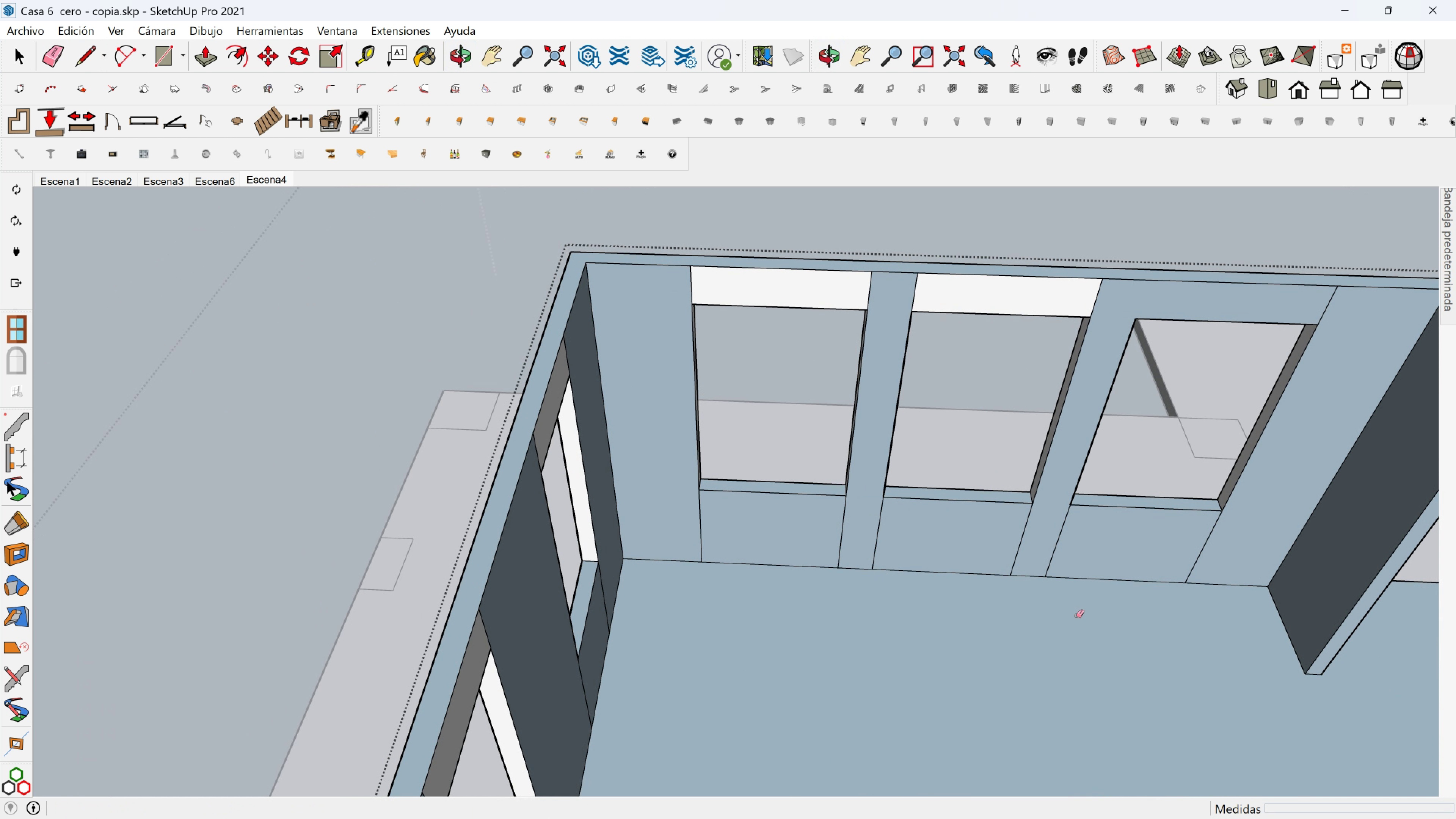 
key(Shift+ShiftLeft)
 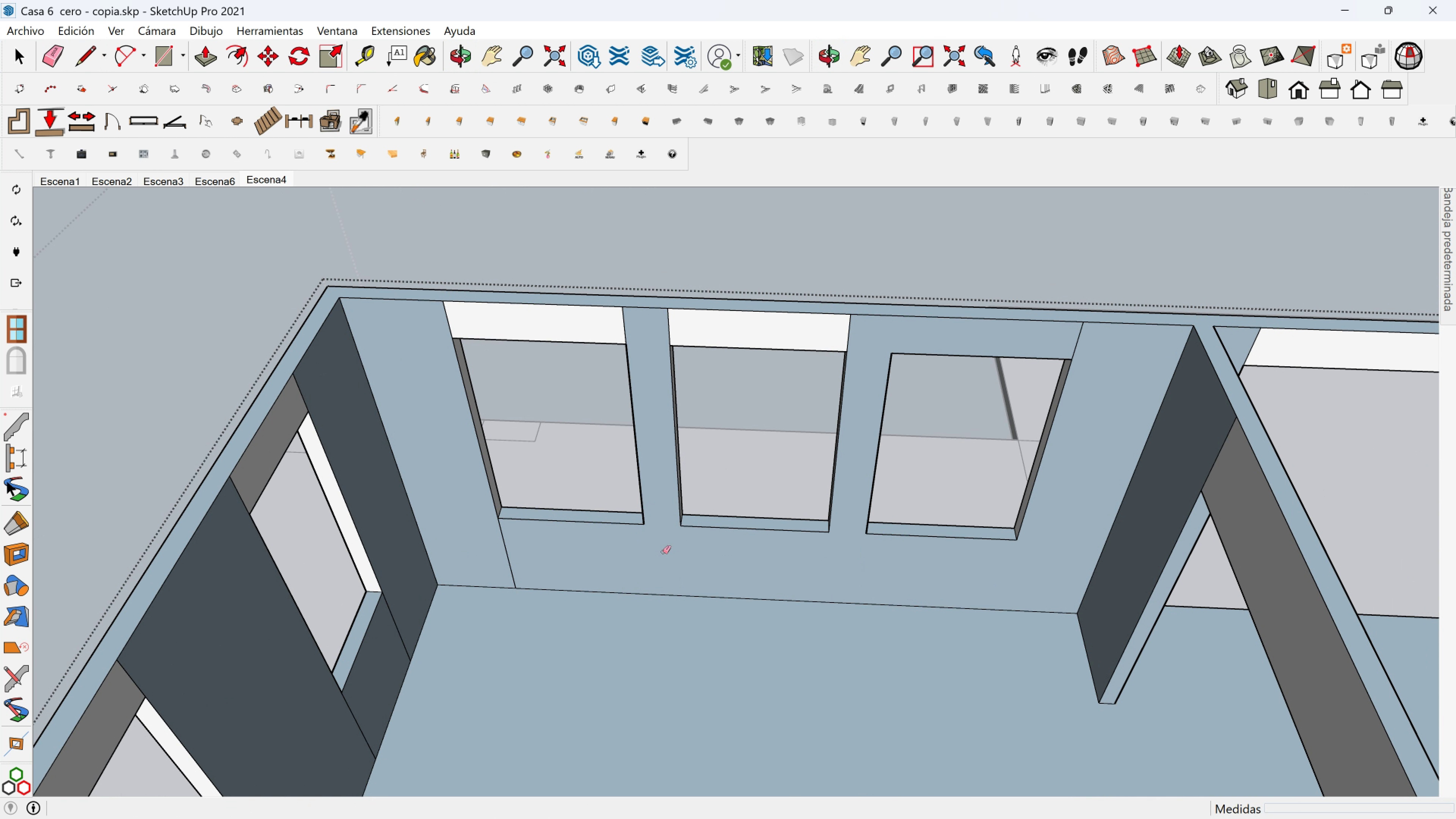 
key(Shift+ShiftLeft)
 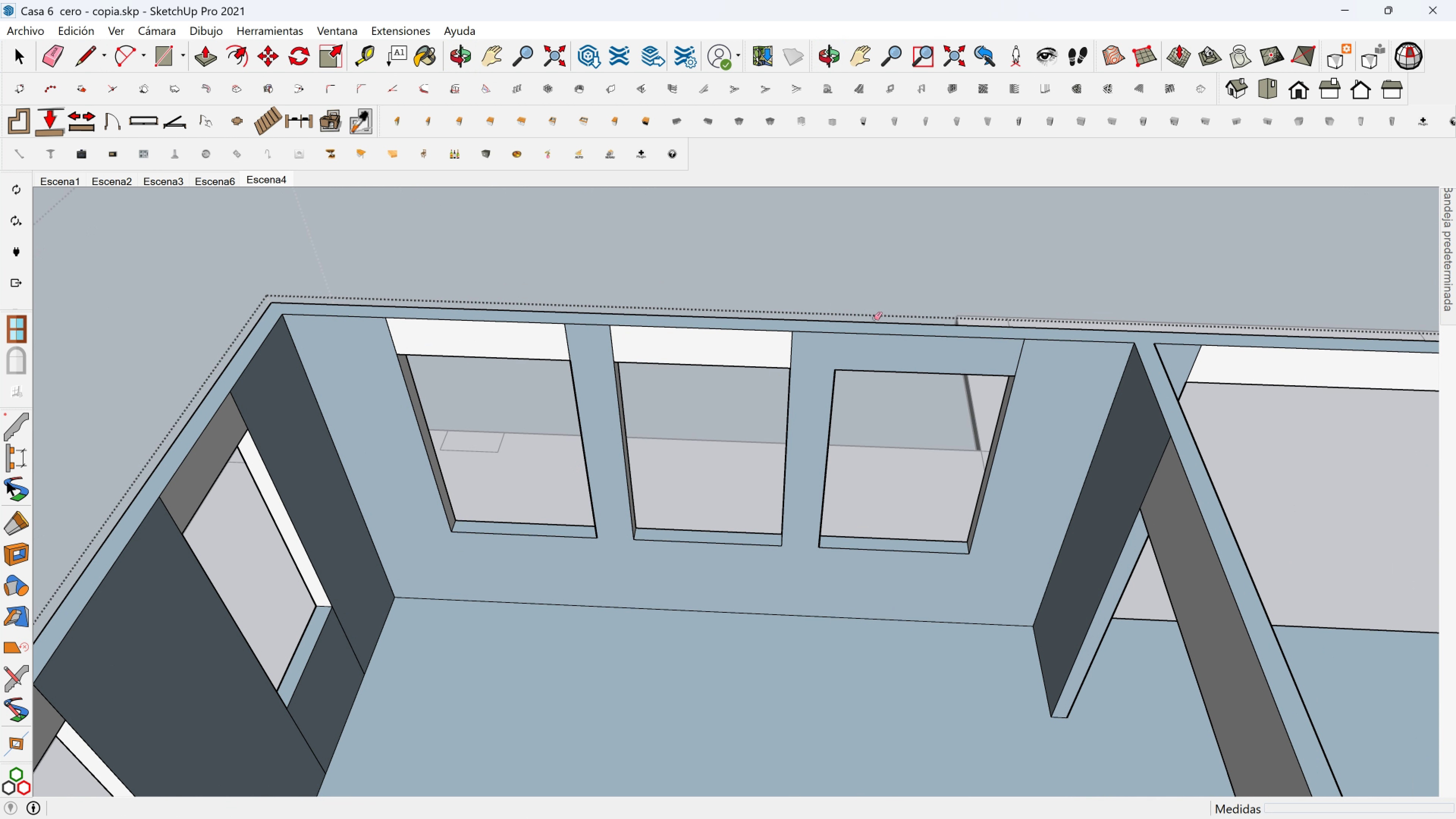 
scroll: coordinate [872, 334], scroll_direction: up, amount: 3.0
 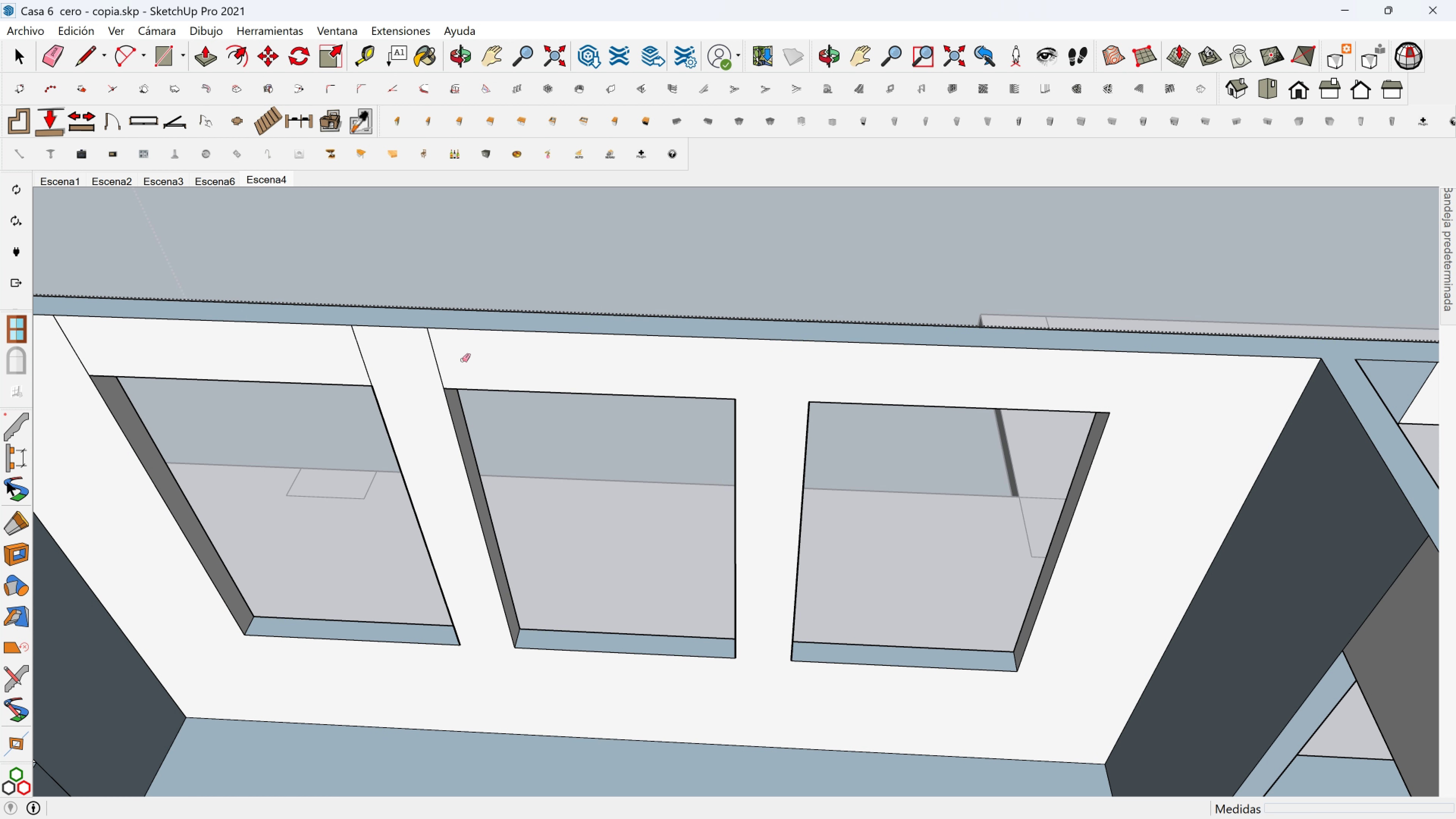 
key(Shift+ShiftLeft)
 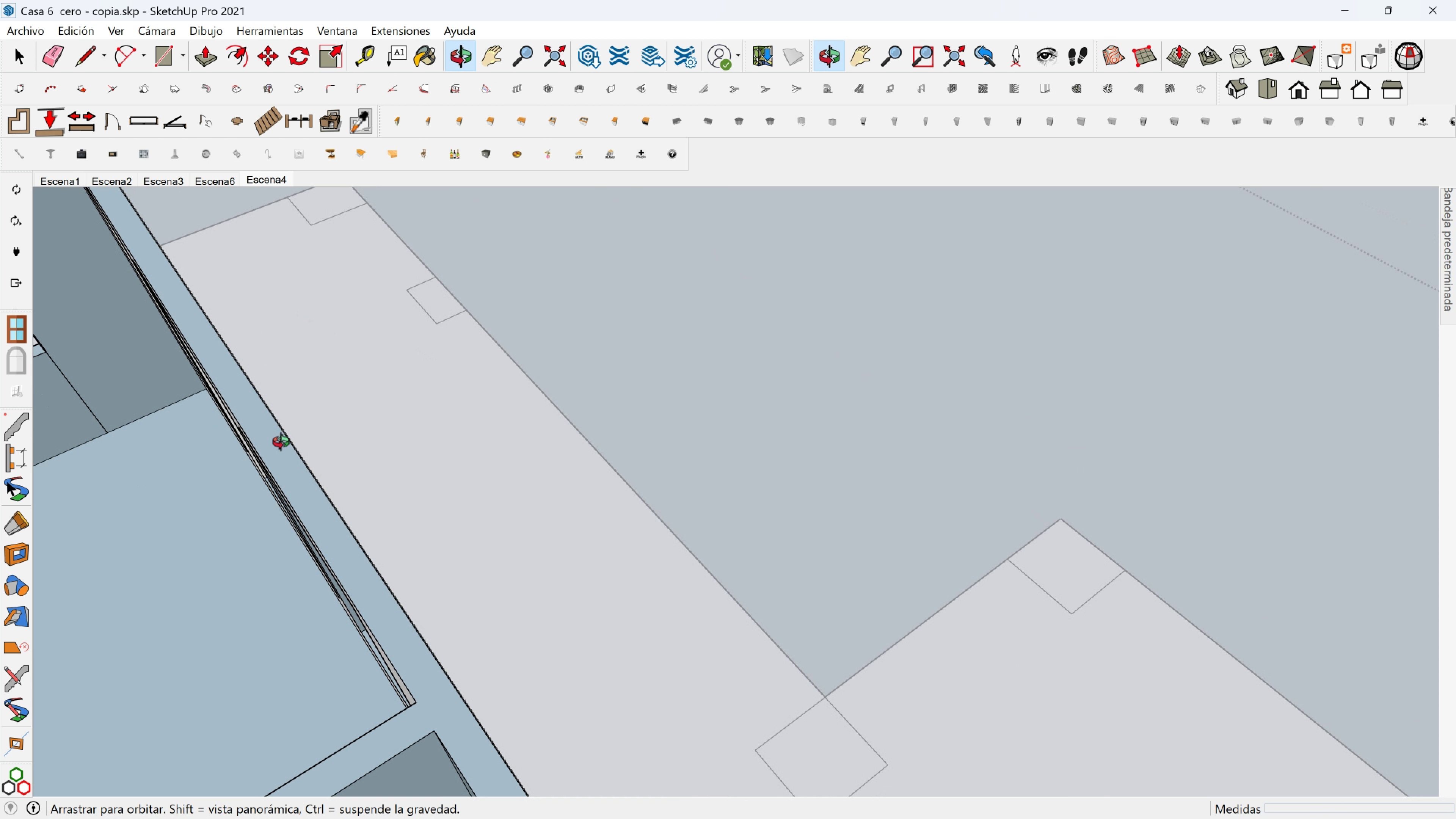 
hold_key(key=ShiftLeft, duration=0.54)
 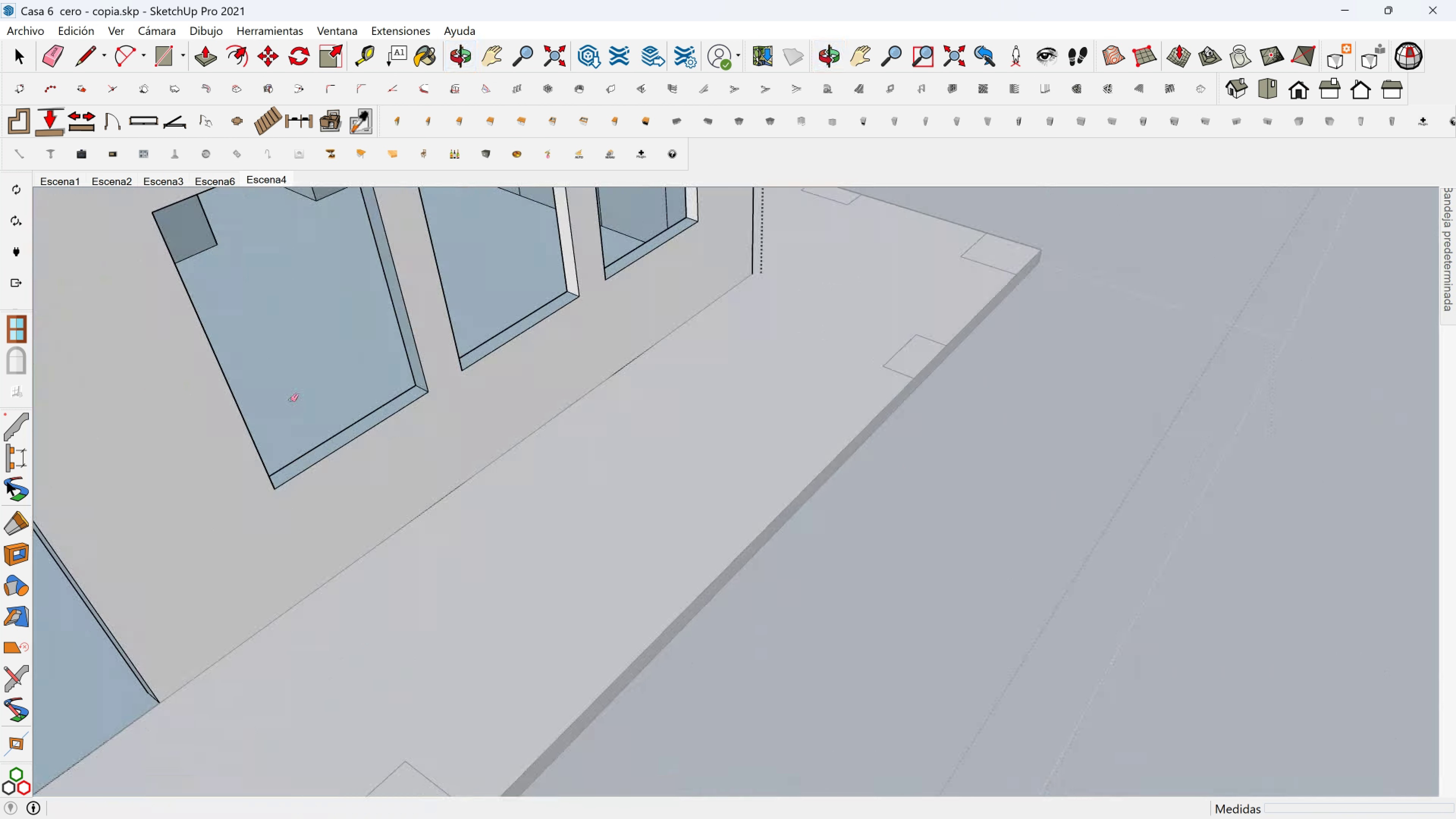 
key(Shift+ShiftLeft)
 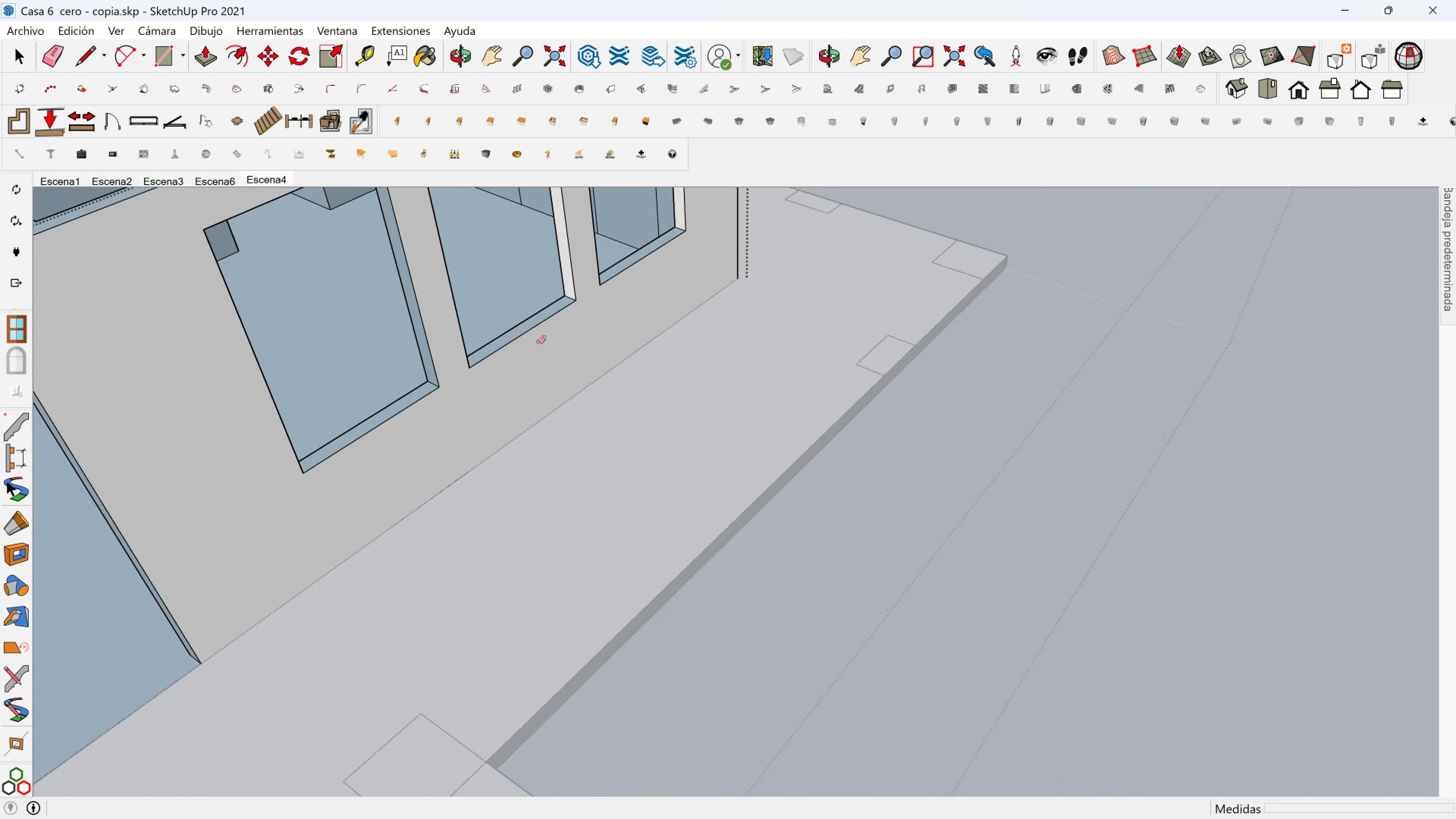 
scroll: coordinate [552, 331], scroll_direction: down, amount: 3.0
 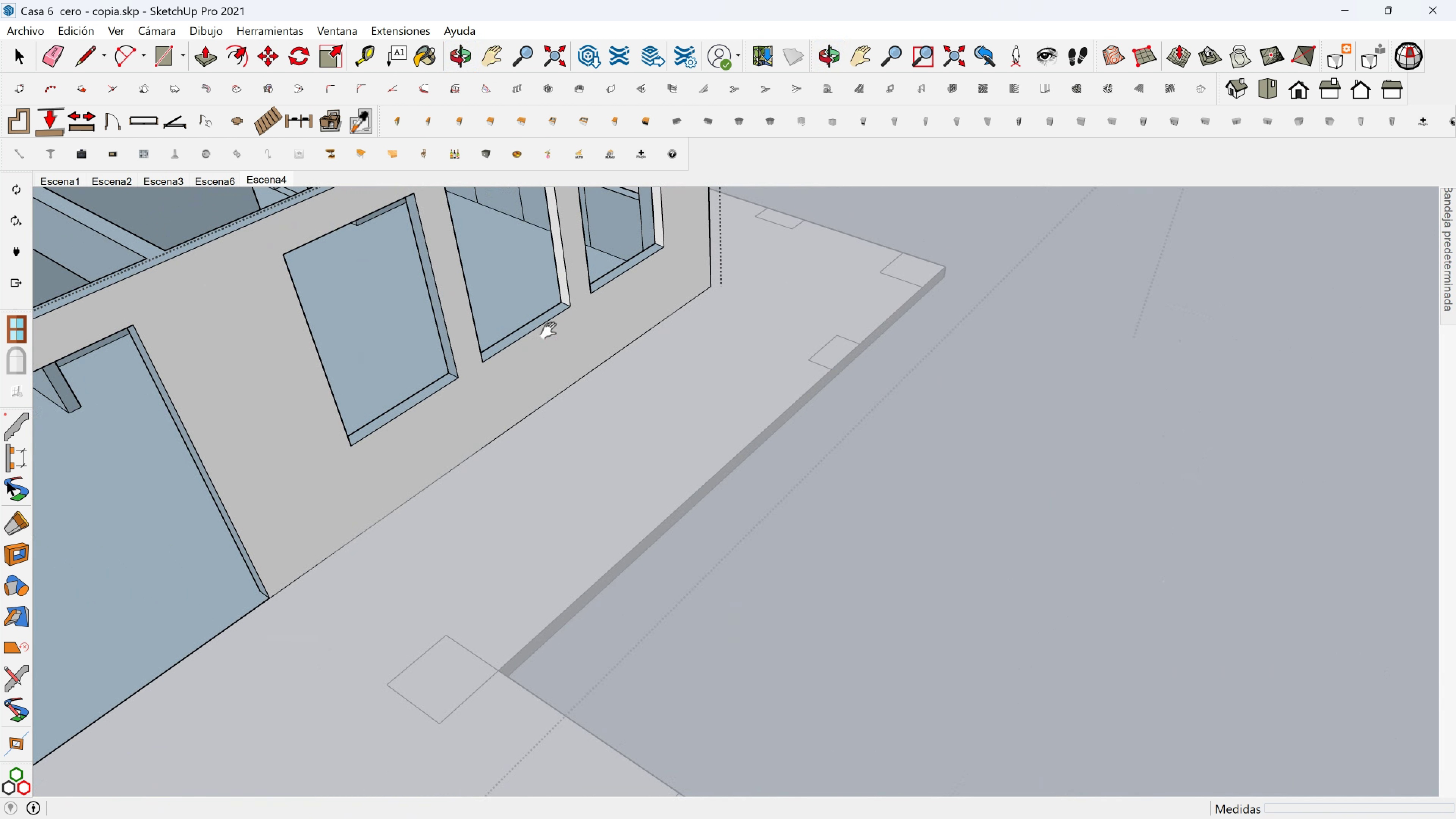 
hold_key(key=ShiftLeft, duration=0.35)
 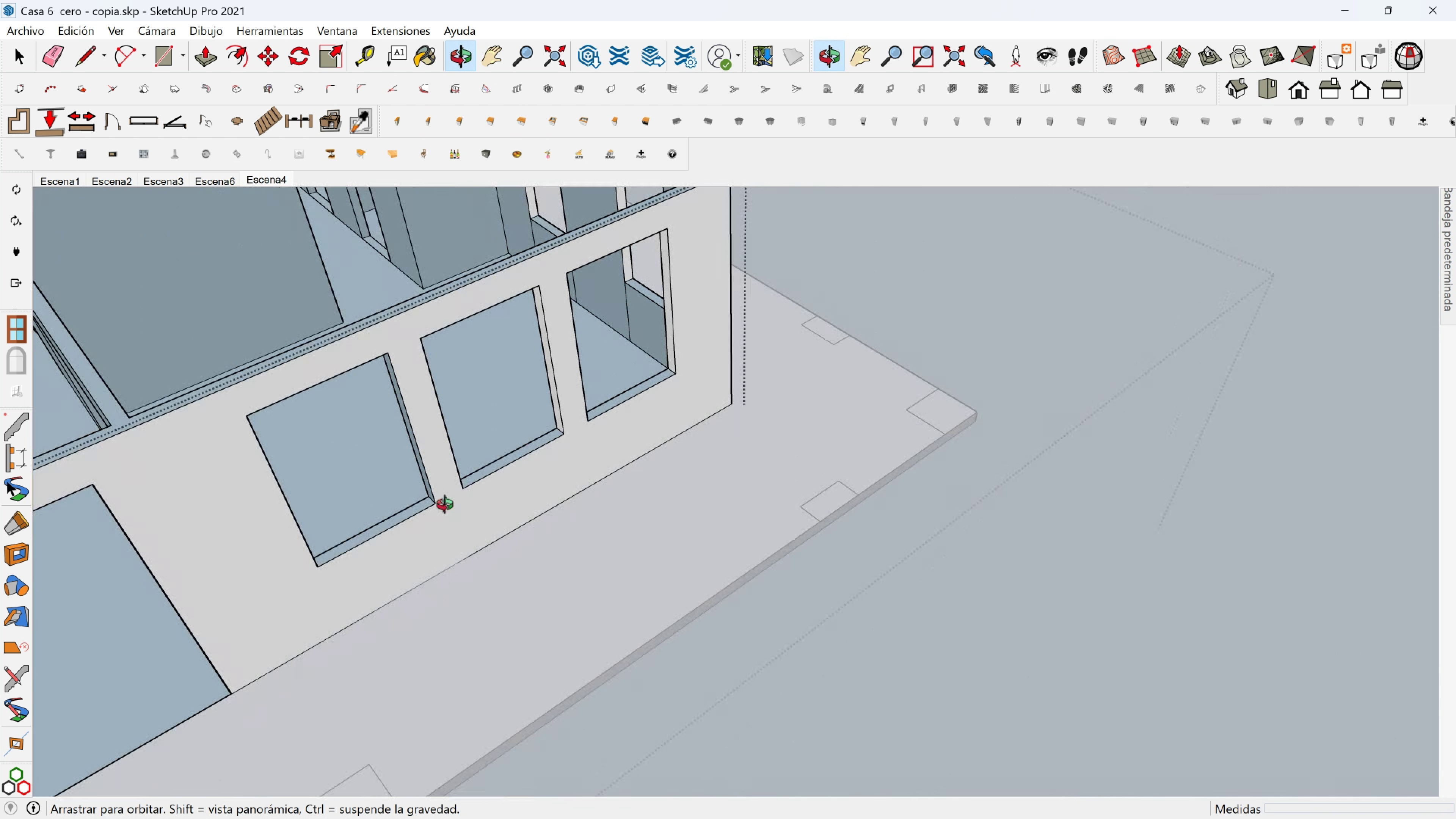 
hold_key(key=ShiftLeft, duration=0.32)
 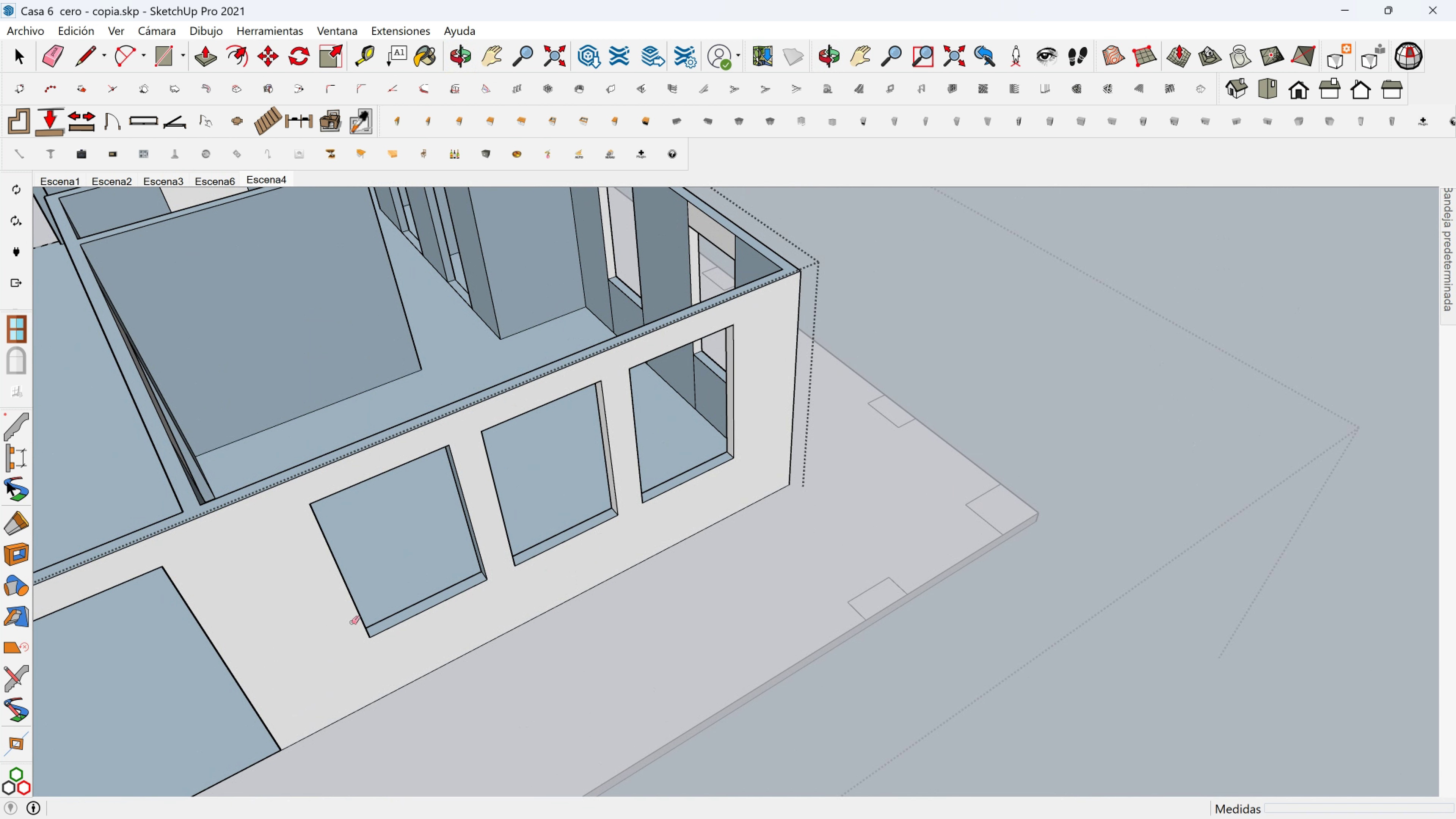 
hold_key(key=ShiftLeft, duration=0.51)
 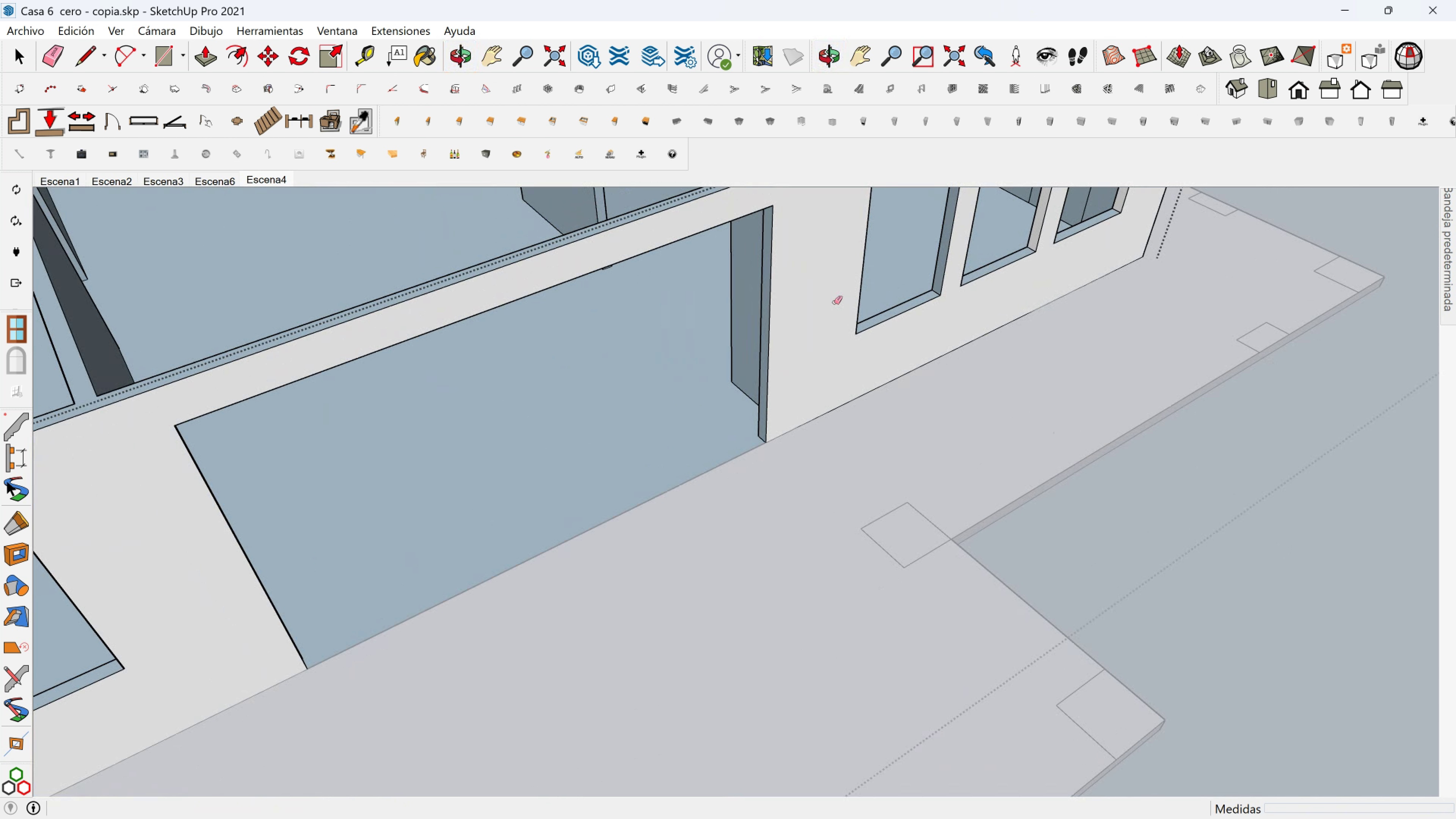 
scroll: coordinate [834, 303], scroll_direction: down, amount: 1.0
 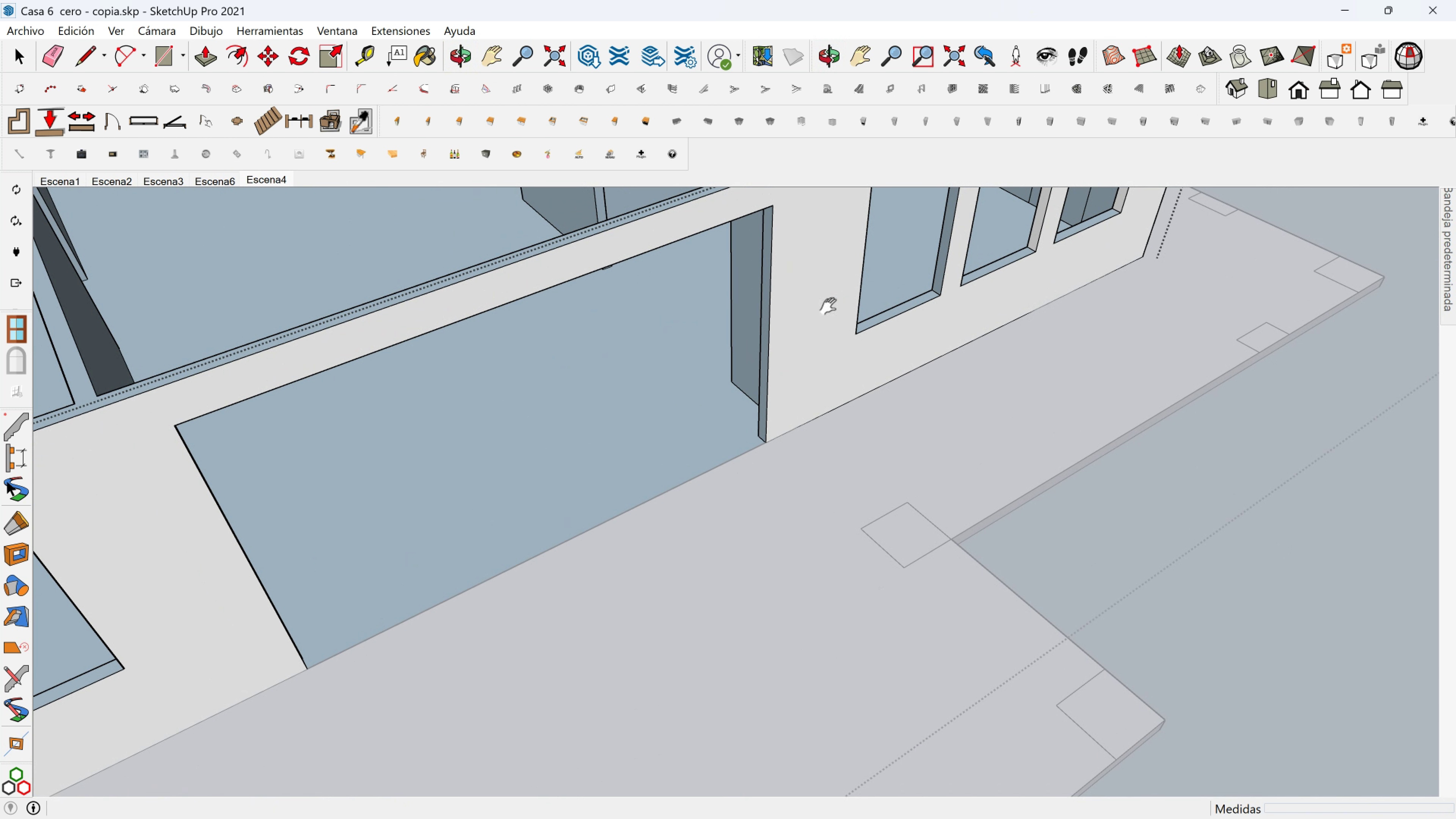 
hold_key(key=ShiftLeft, duration=0.73)
 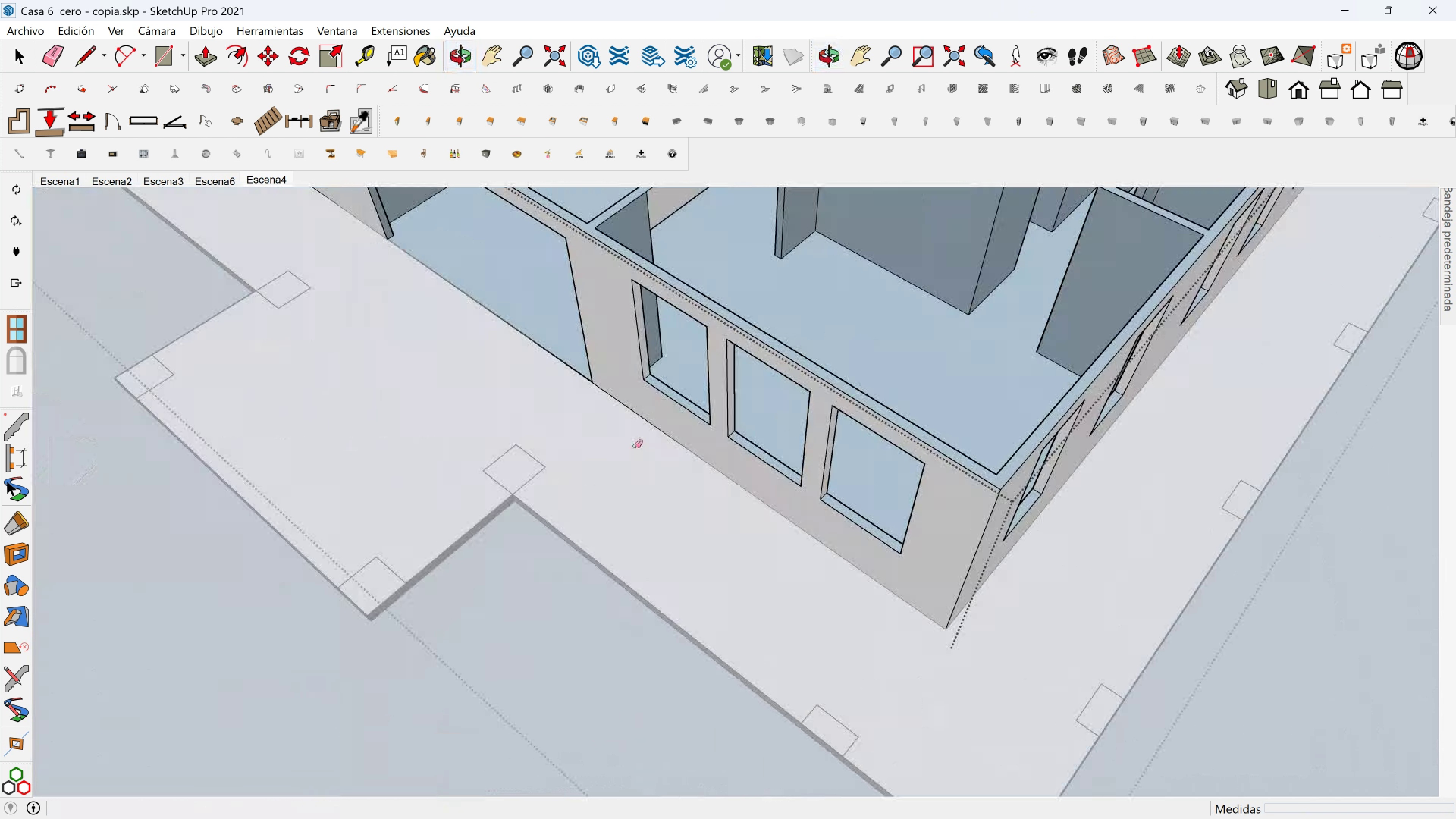 
key(Shift+ShiftLeft)
 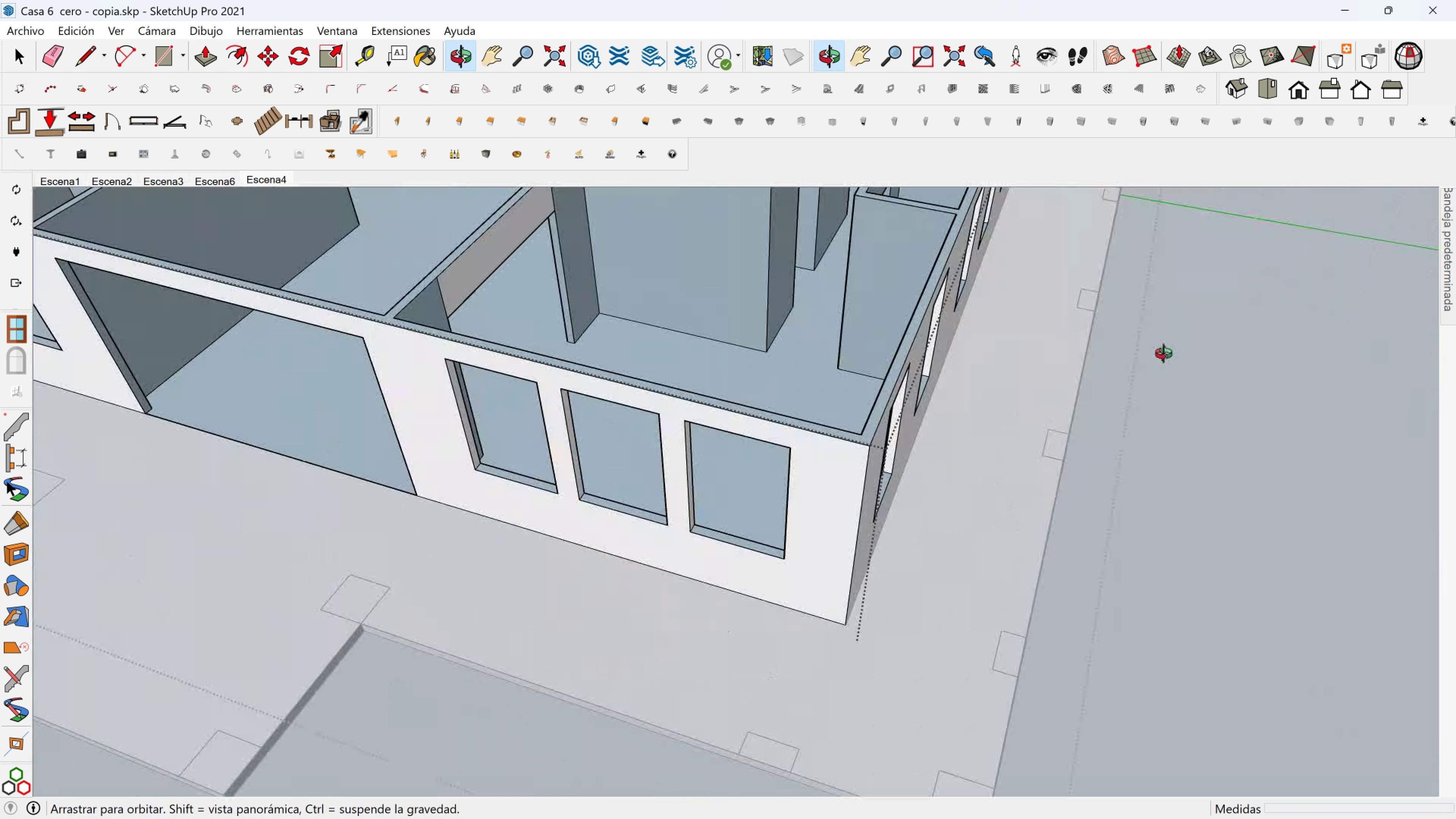 
hold_key(key=ShiftLeft, duration=1.53)
scroll: coordinate [1208, 438], scroll_direction: up, amount: 5.0
 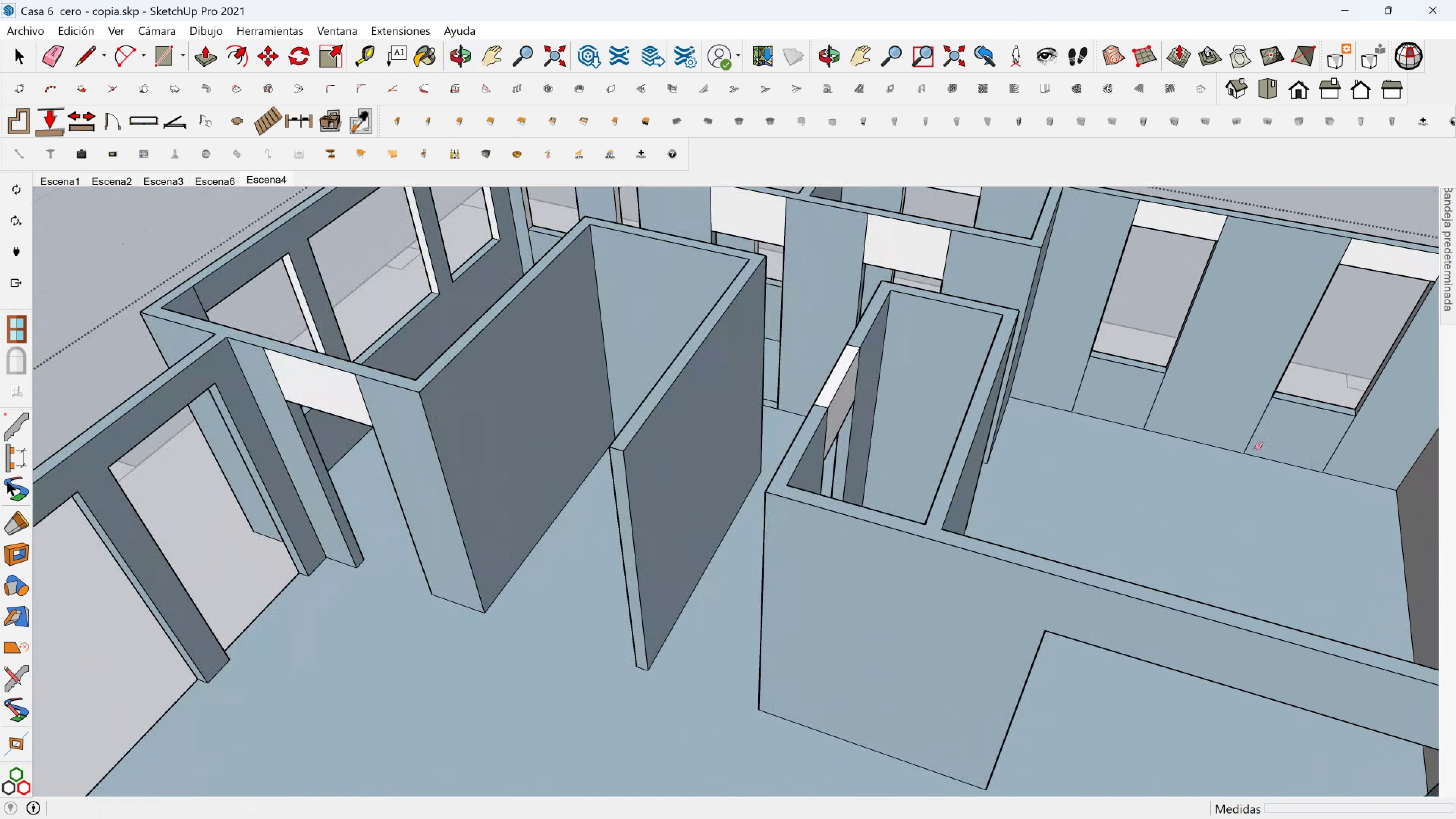 
hold_key(key=ShiftLeft, duration=6.31)
scroll: coordinate [659, 318], scroll_direction: up, amount: 4.0
 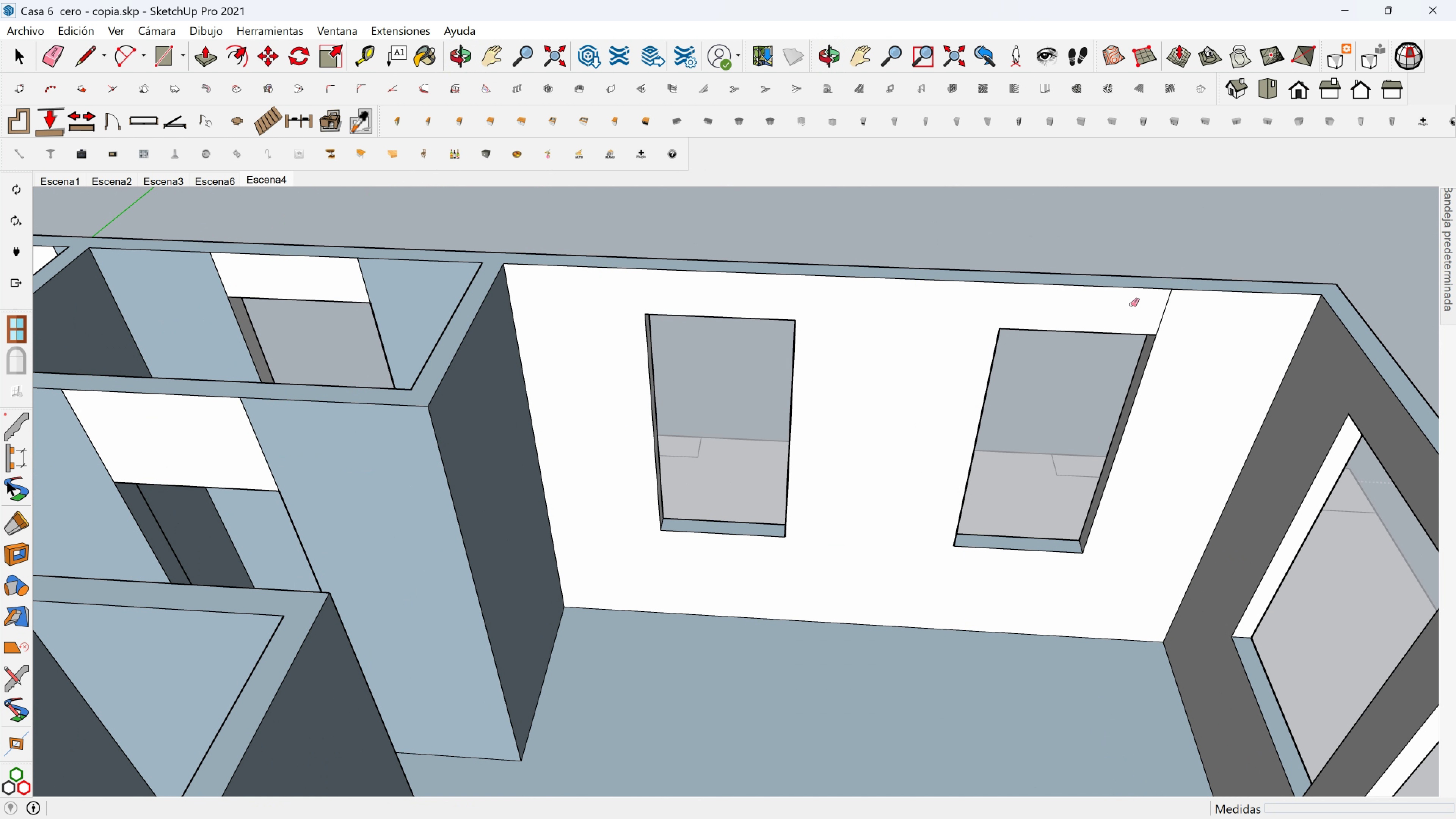 
hold_key(key=ShiftLeft, duration=0.43)
 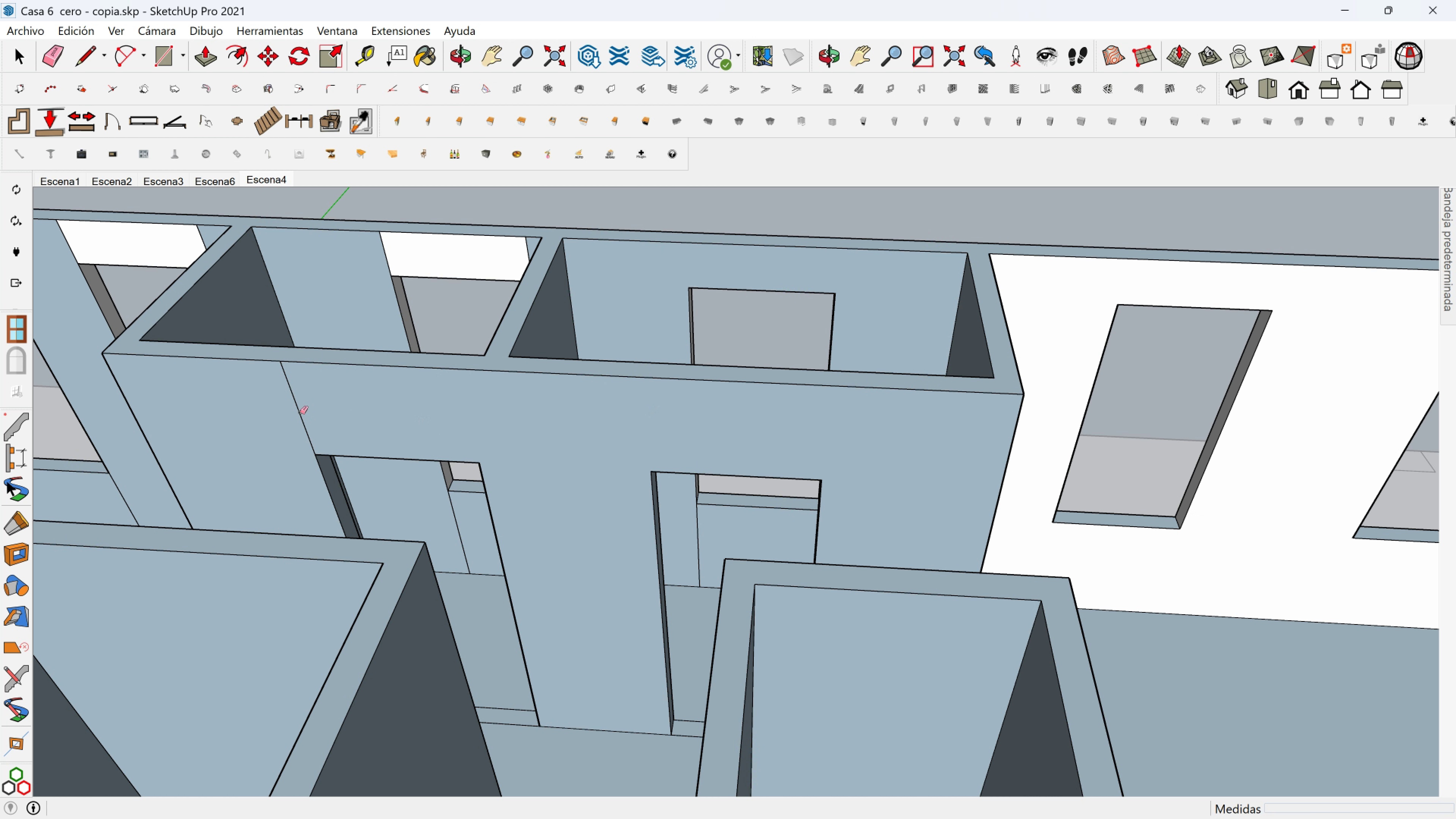 
wait(5.16)
 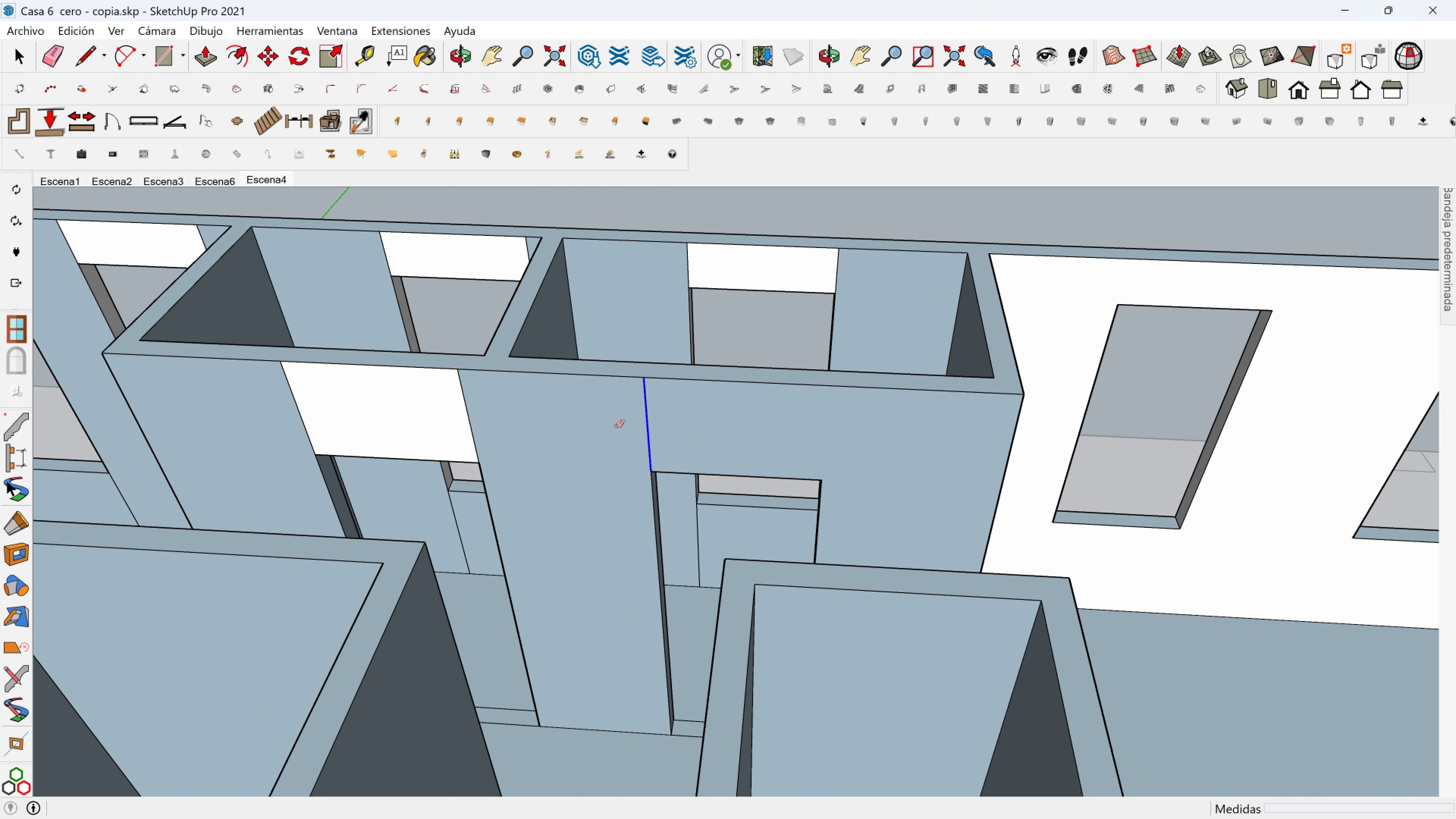 
hold_key(key=ShiftLeft, duration=0.51)
 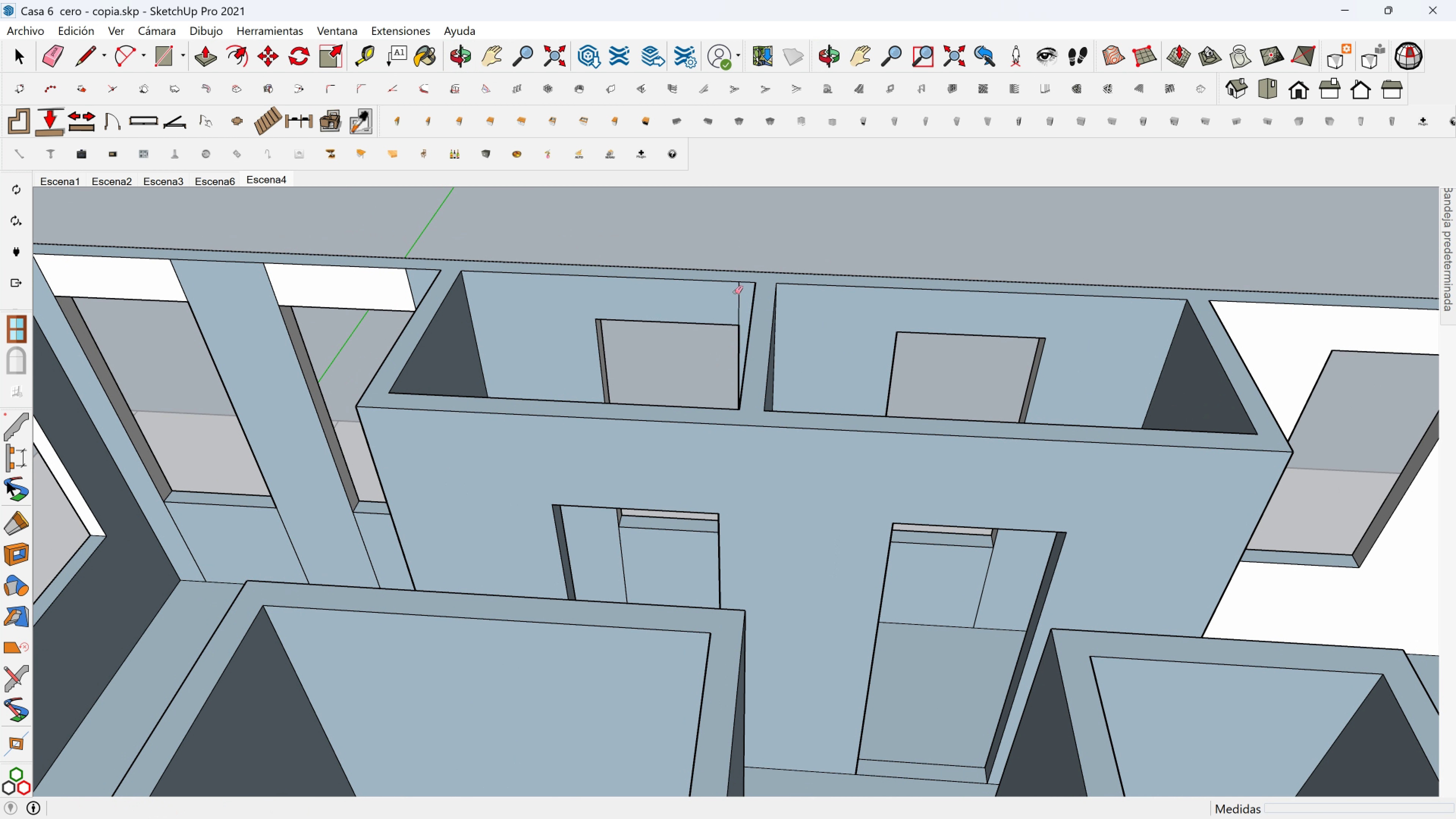 
left_click([735, 292])
 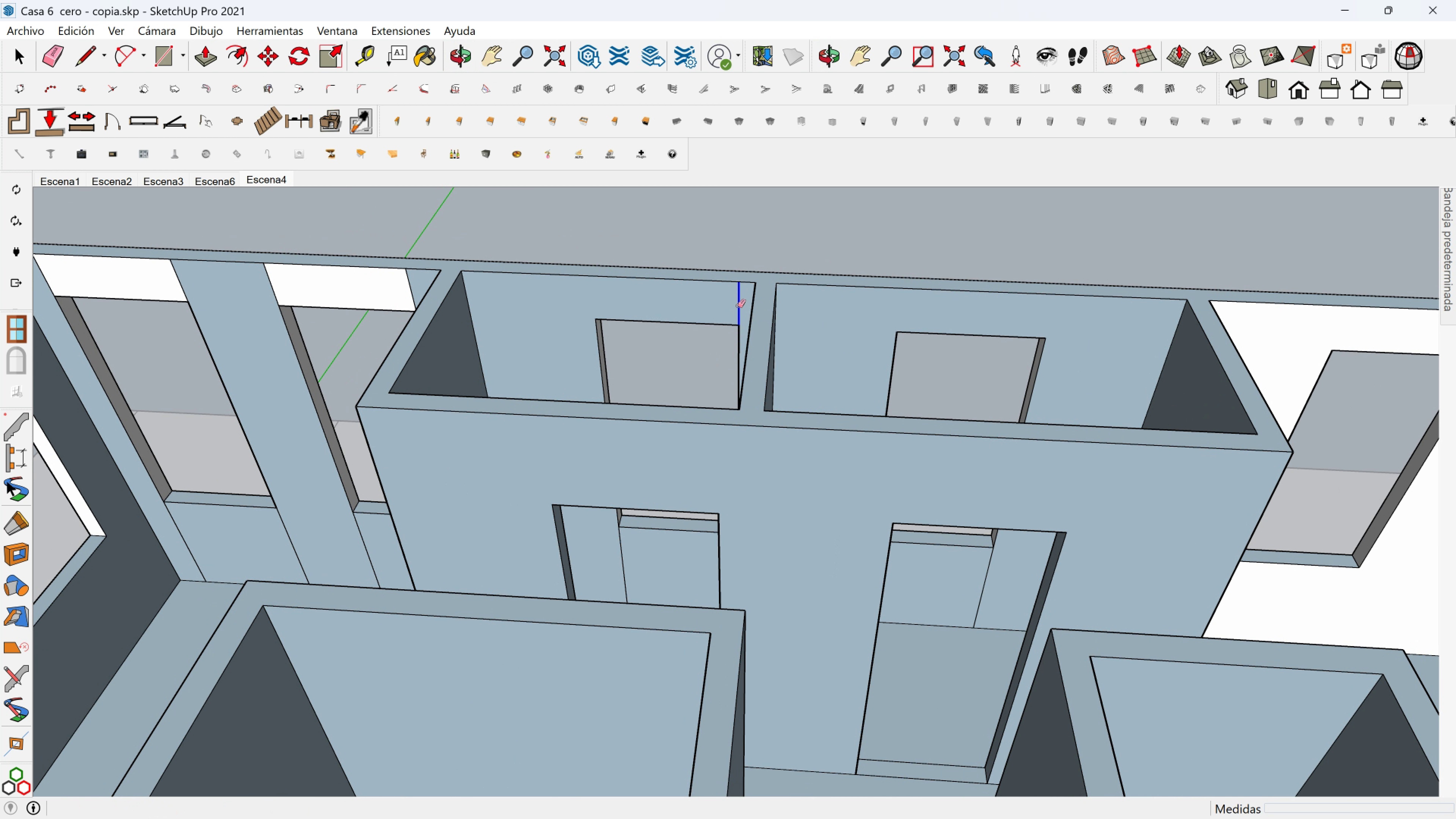 
left_click([737, 306])
 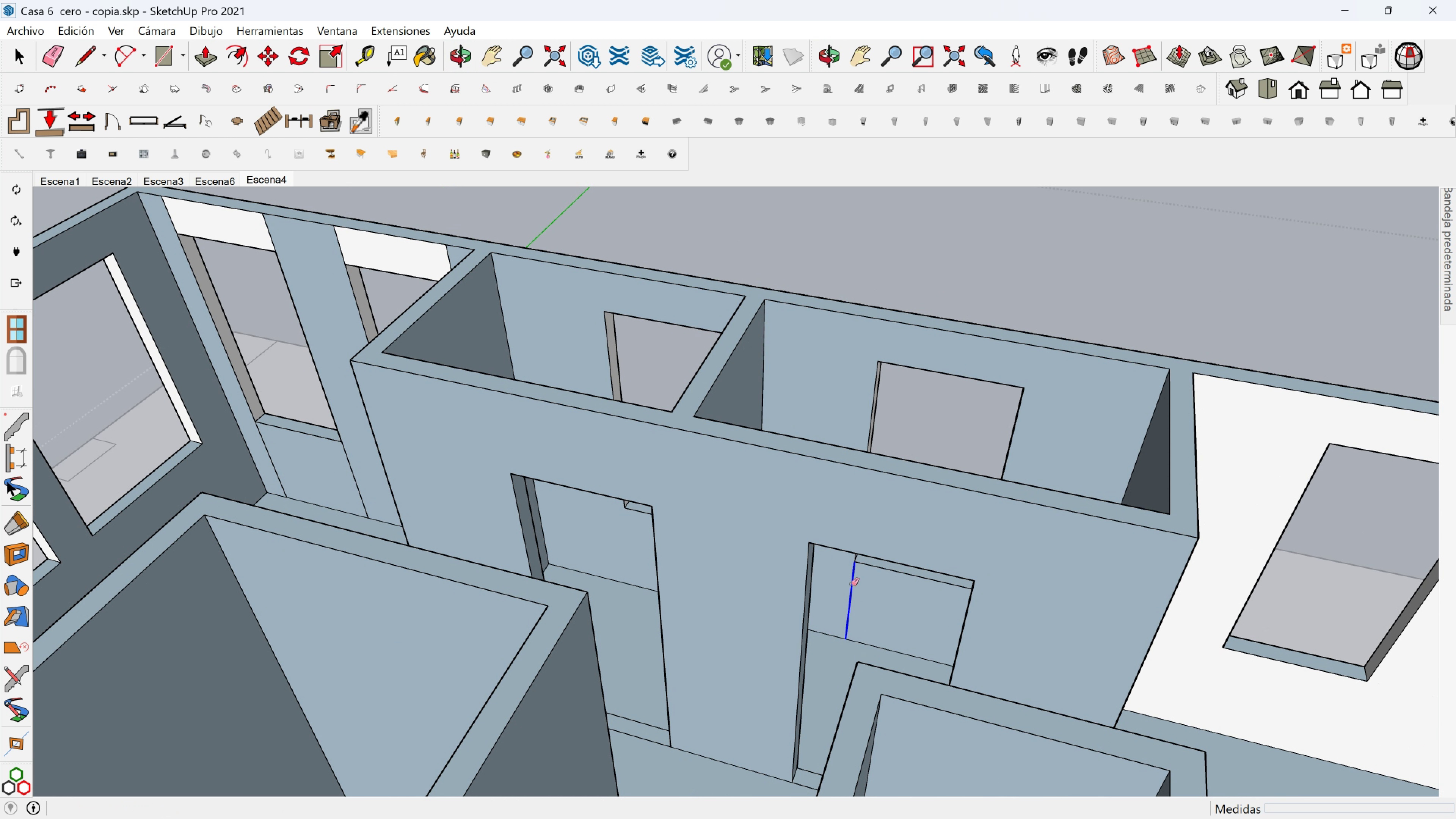 
key(Shift+ShiftLeft)
 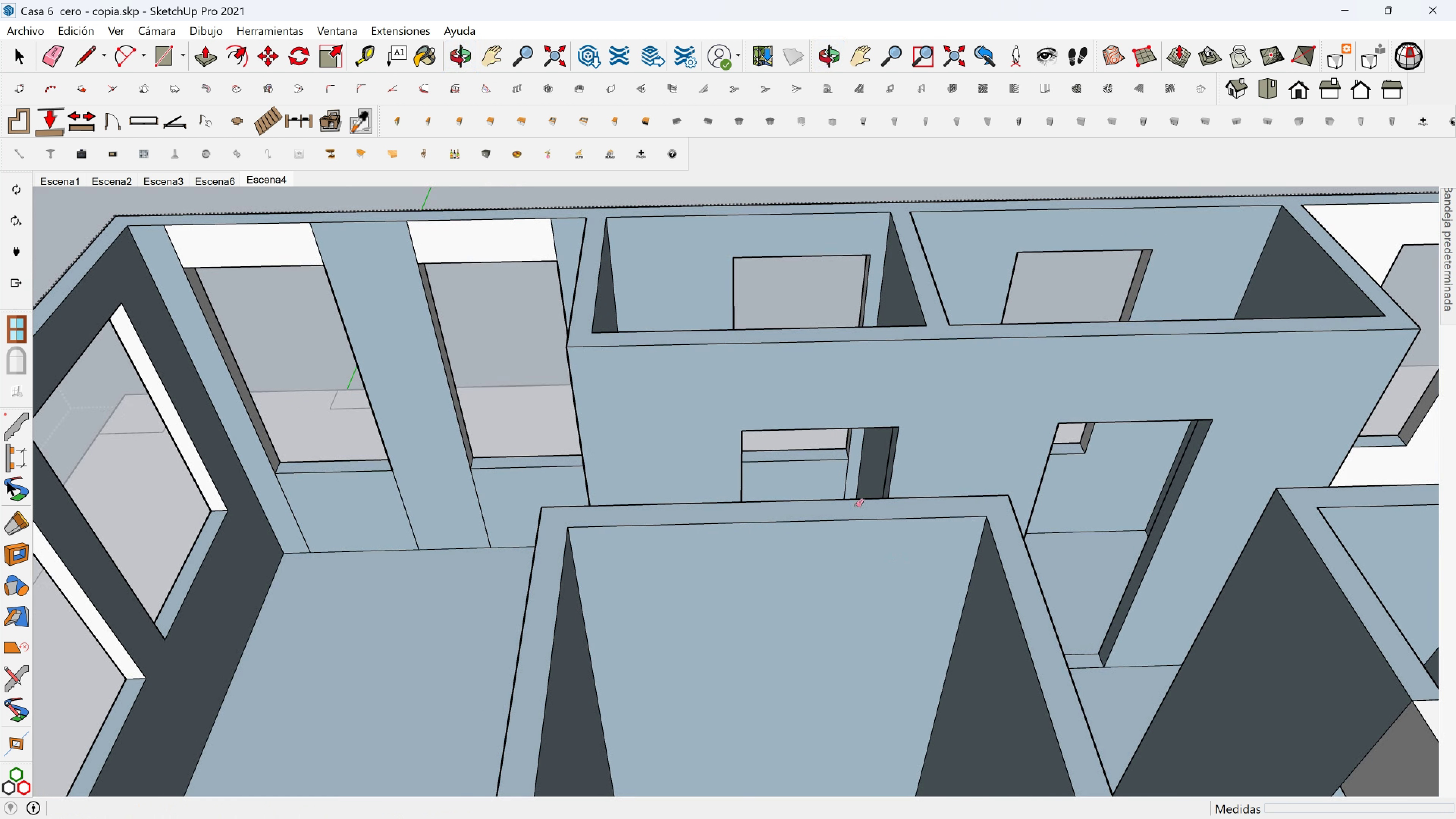 
scroll: coordinate [850, 479], scroll_direction: up, amount: 1.0
 